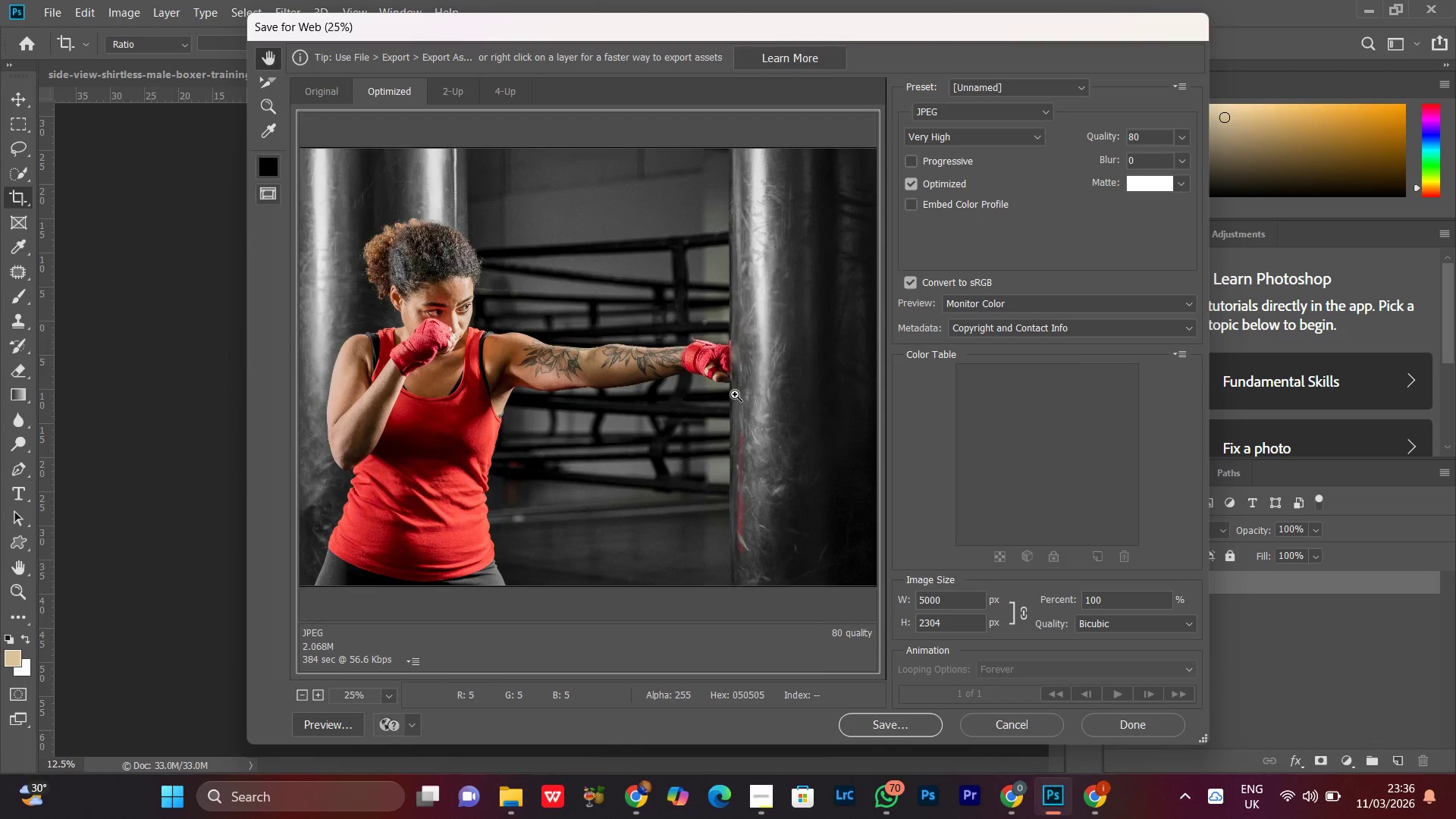 
key(Control+Minus)
 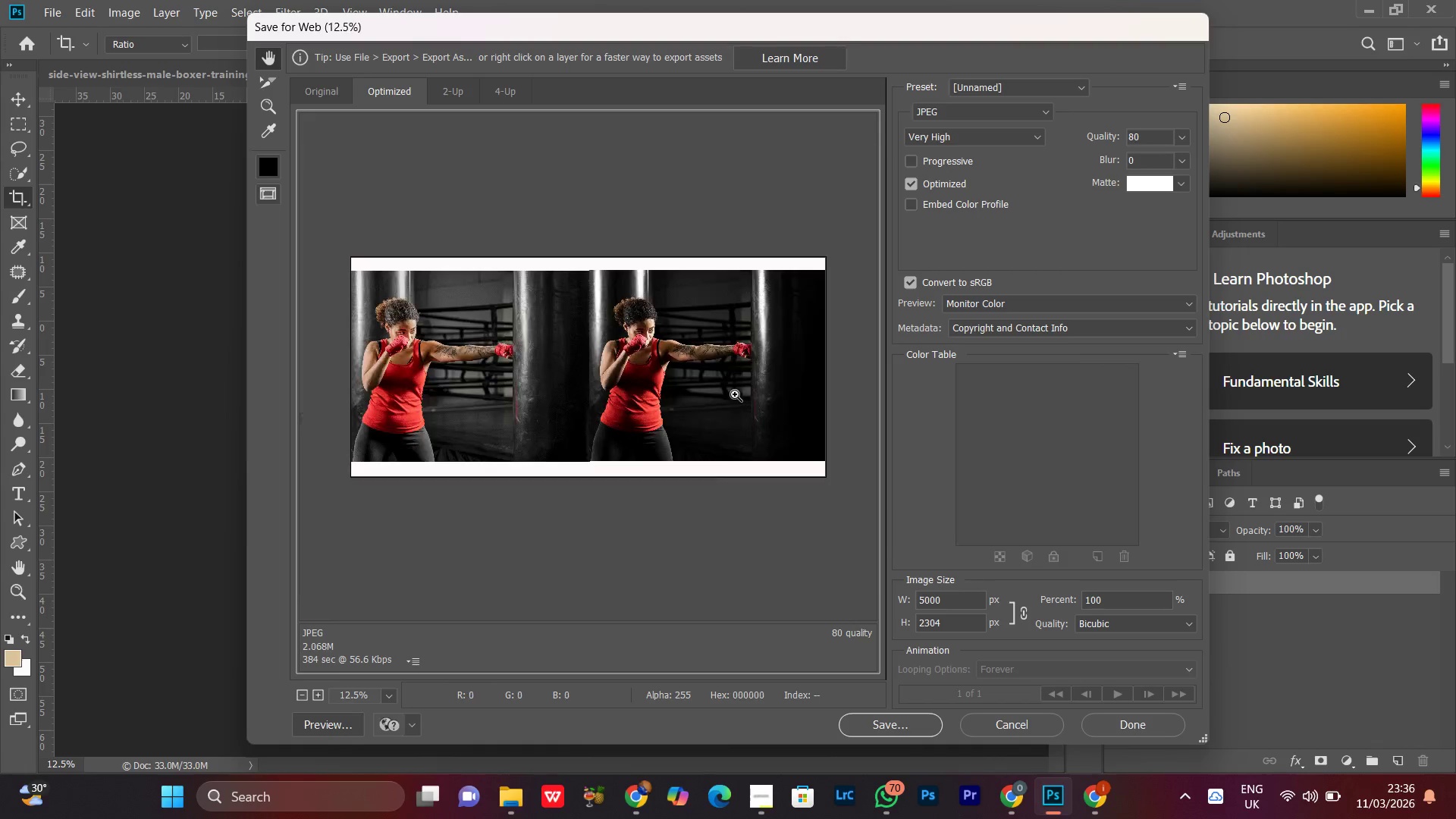 
key(Control+Minus)
 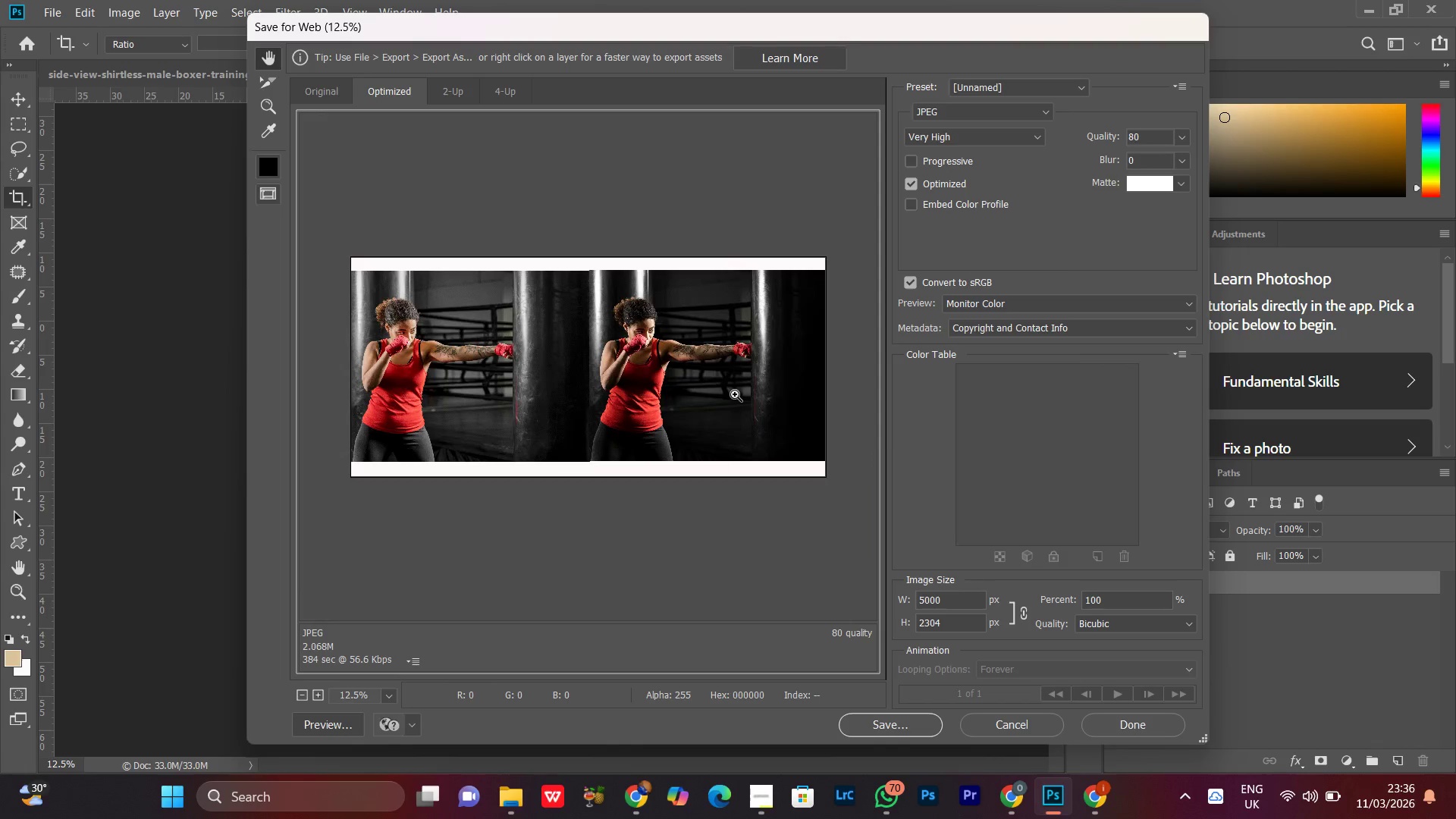 
key(Control+Equal)
 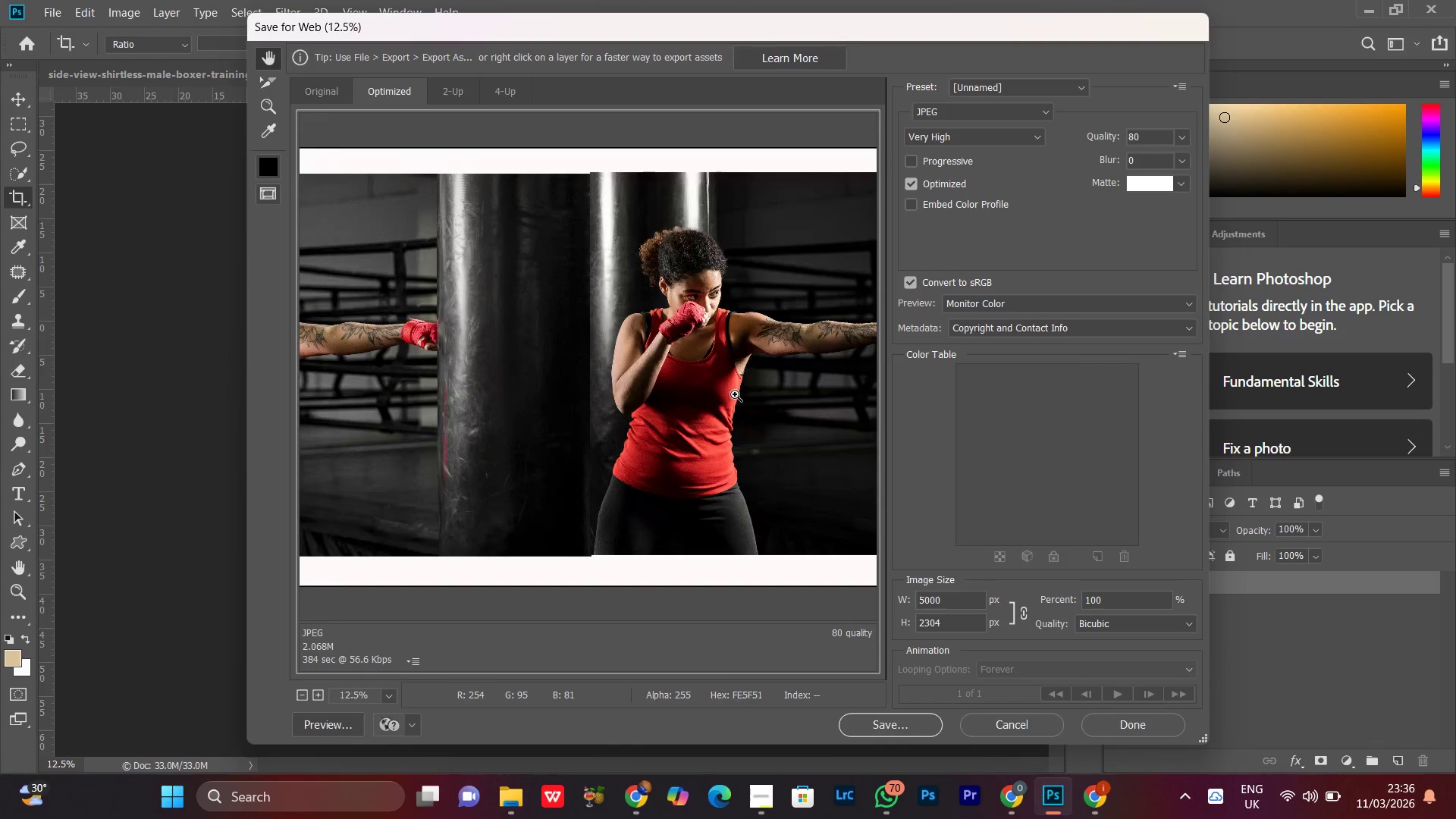 
key(Control+Minus)
 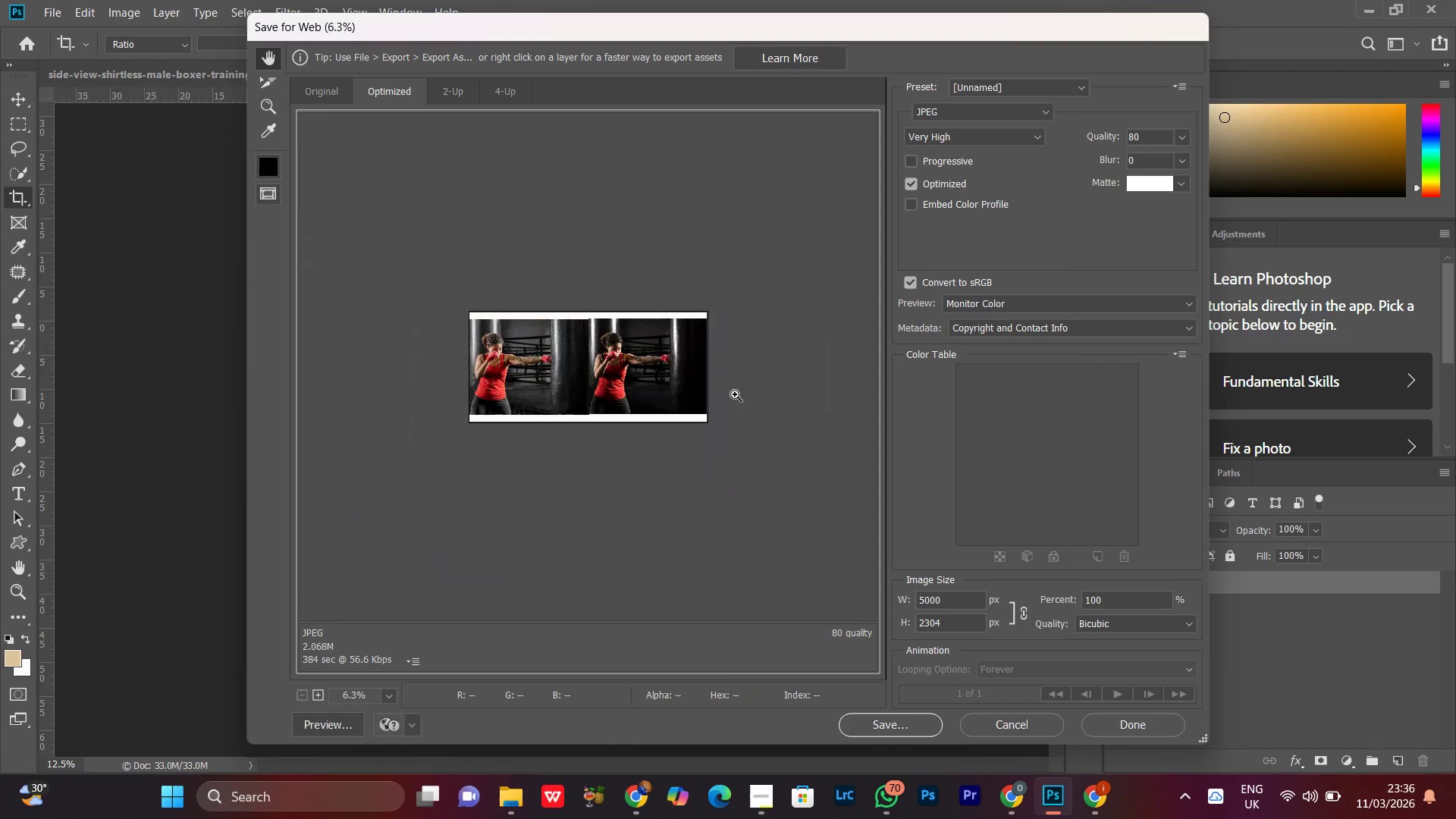 
key(Control+Minus)
 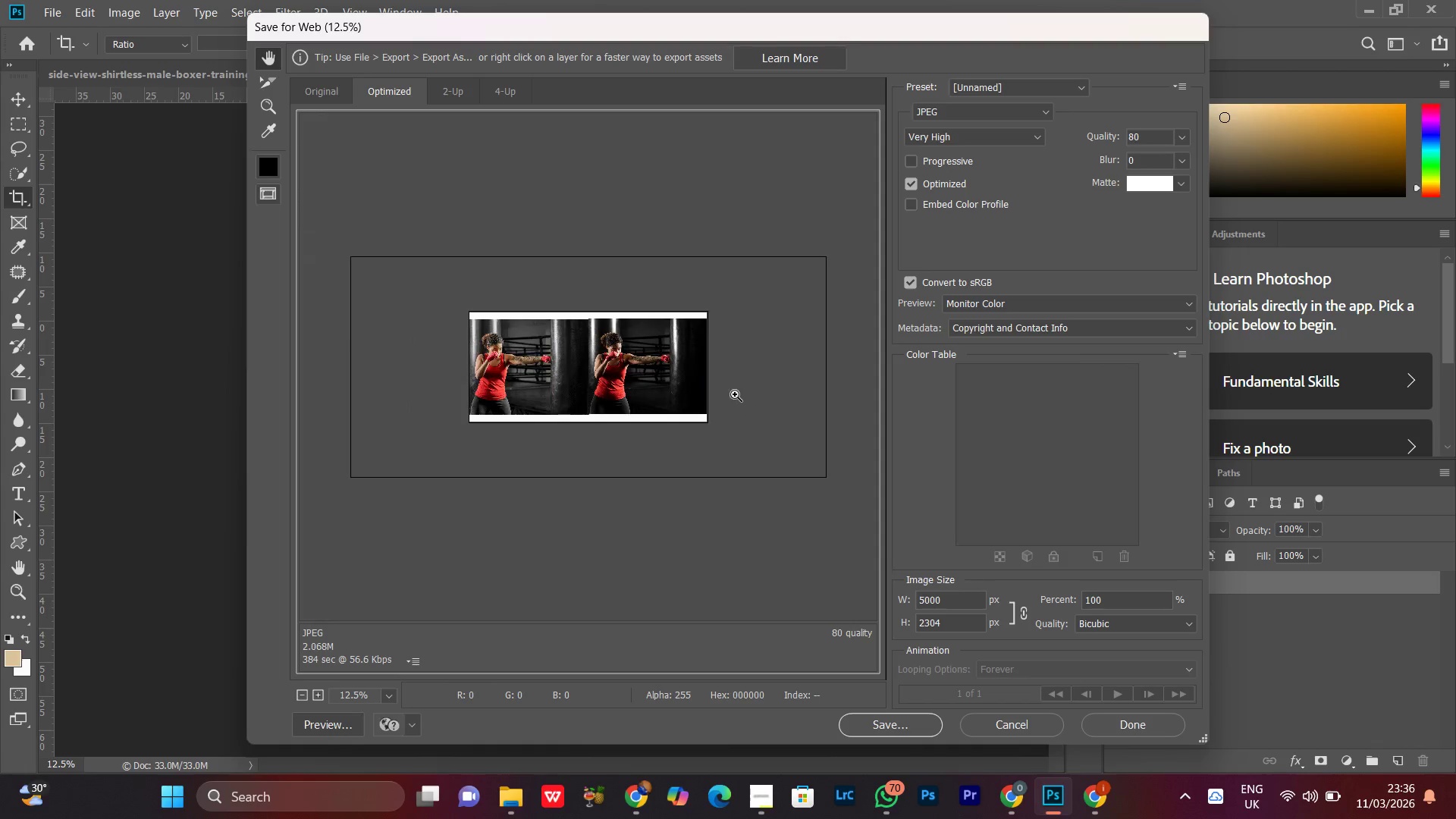 
key(Control+Equal)
 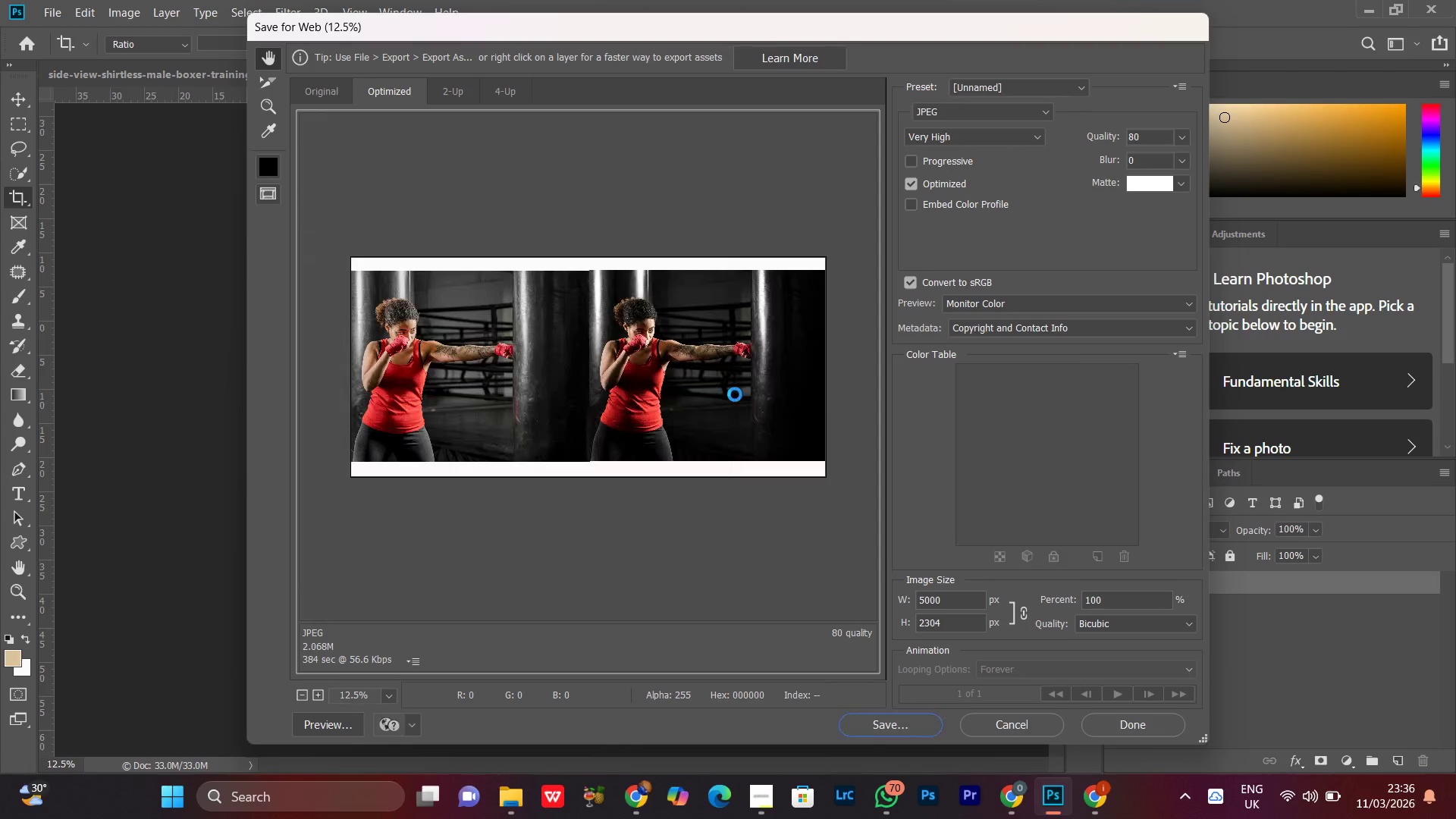 
key(Enter)
 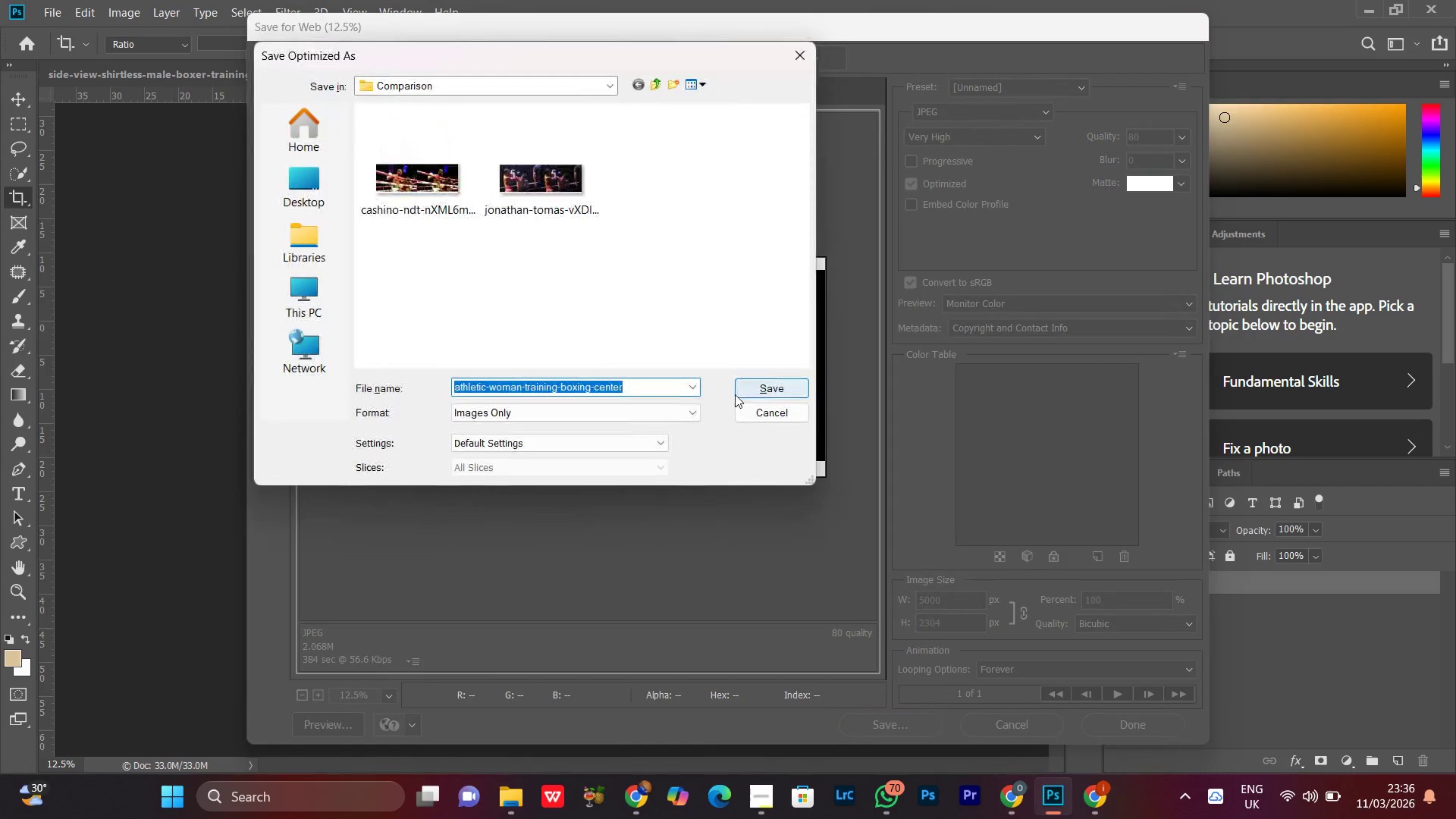 
key(Enter)
 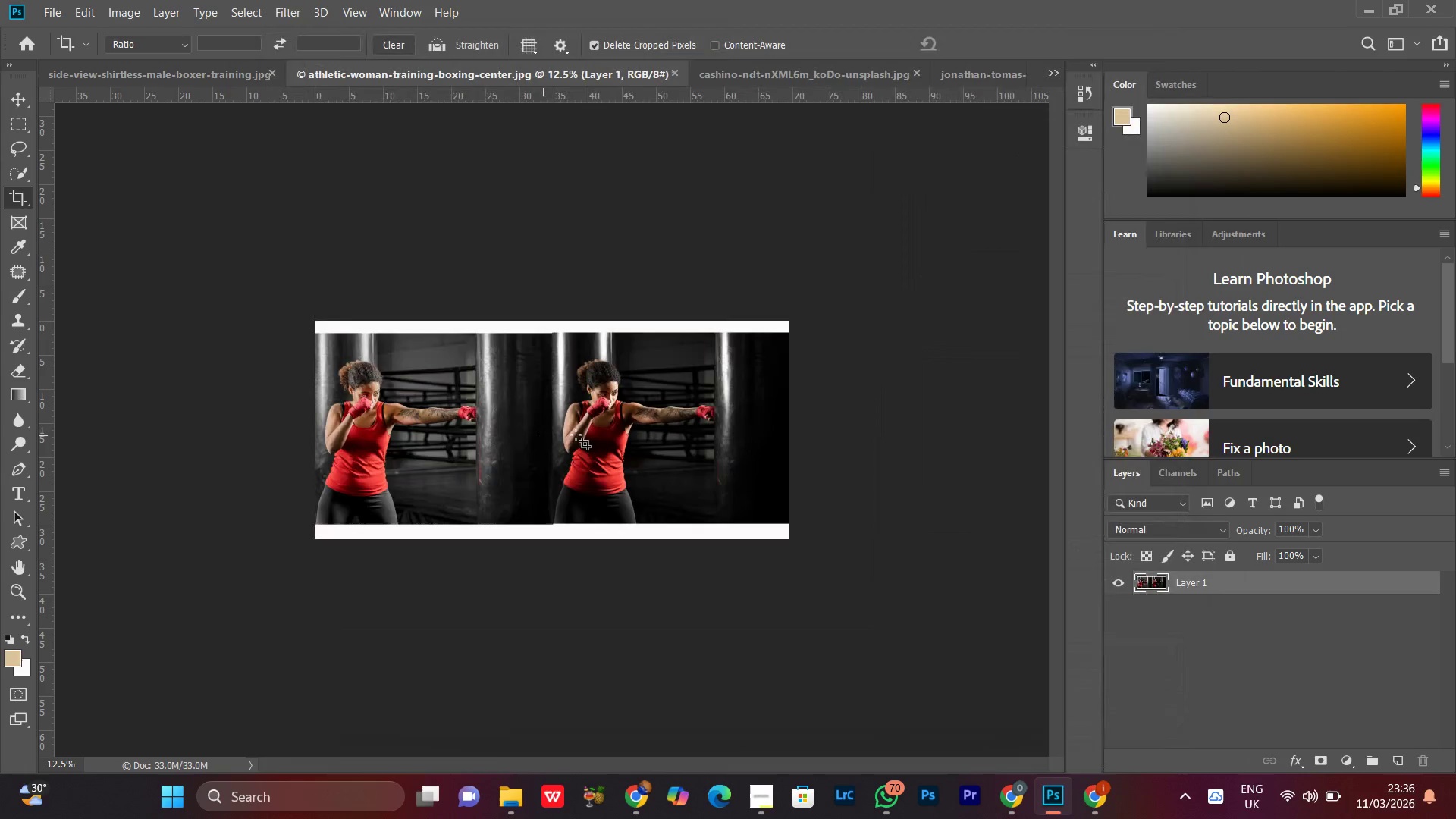 
key(Z)
 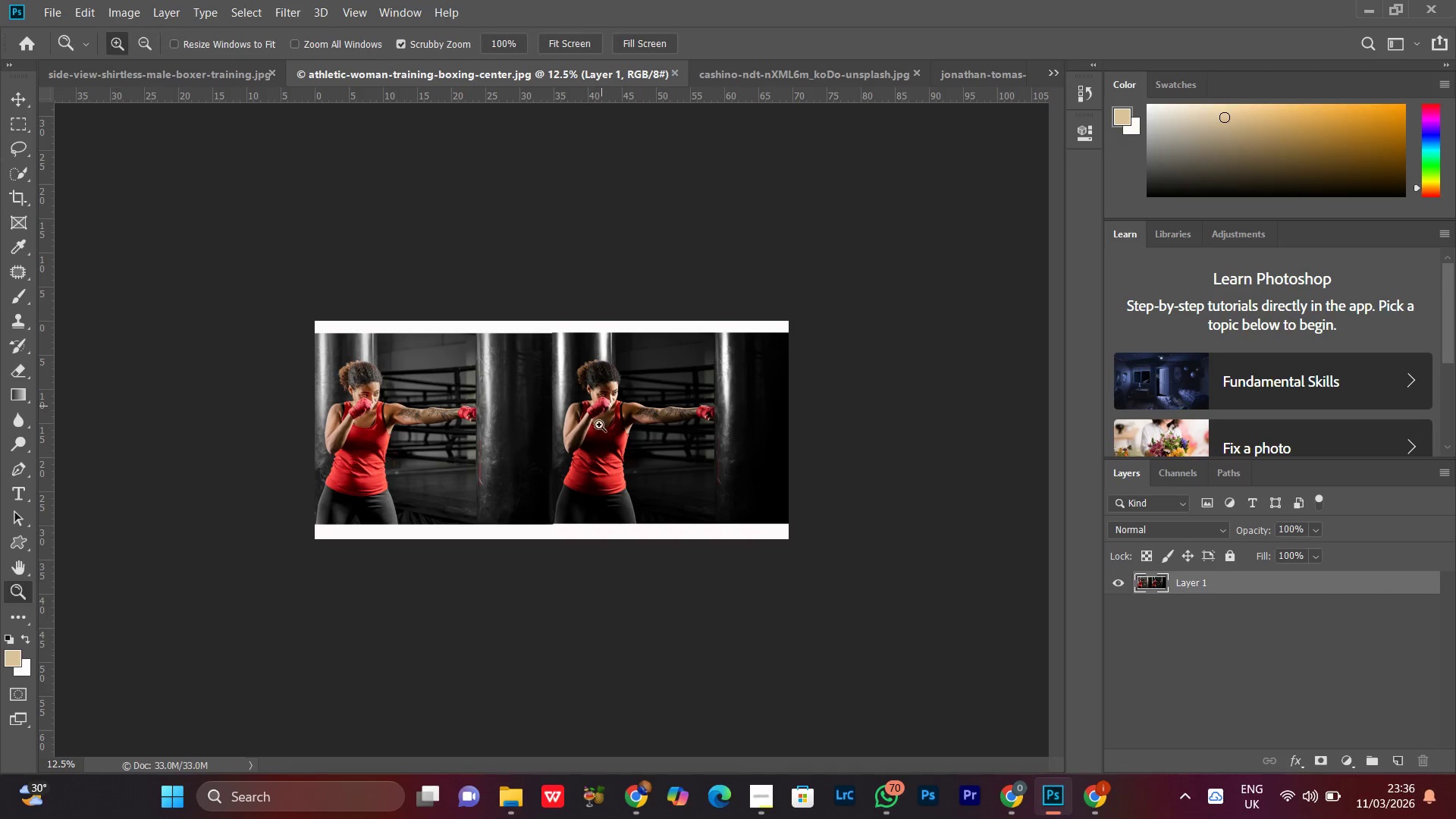 
left_click_drag(start_coordinate=[602, 406], to_coordinate=[613, 410])
 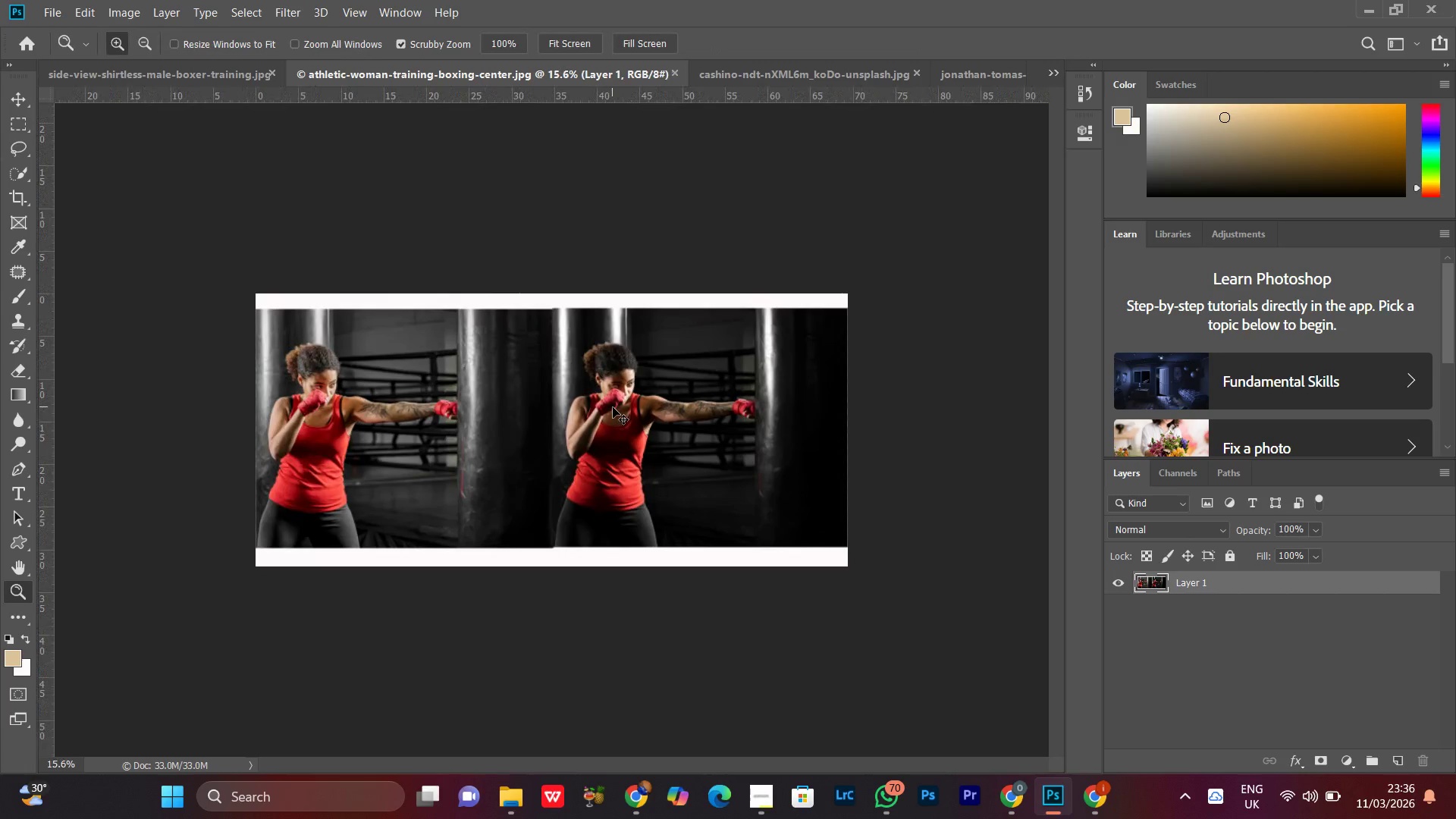 
key(Control+W)
 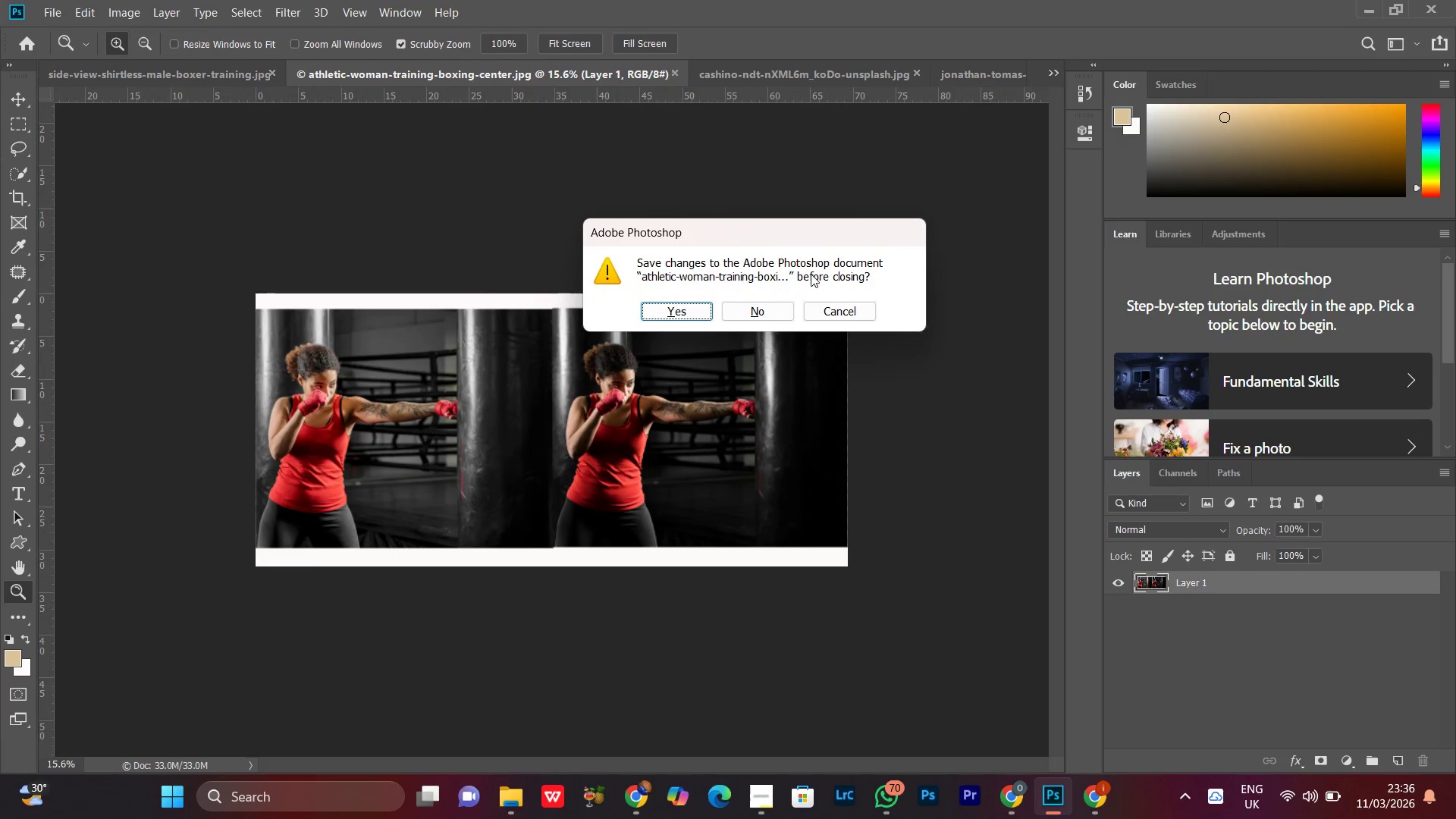 
left_click([779, 311])
 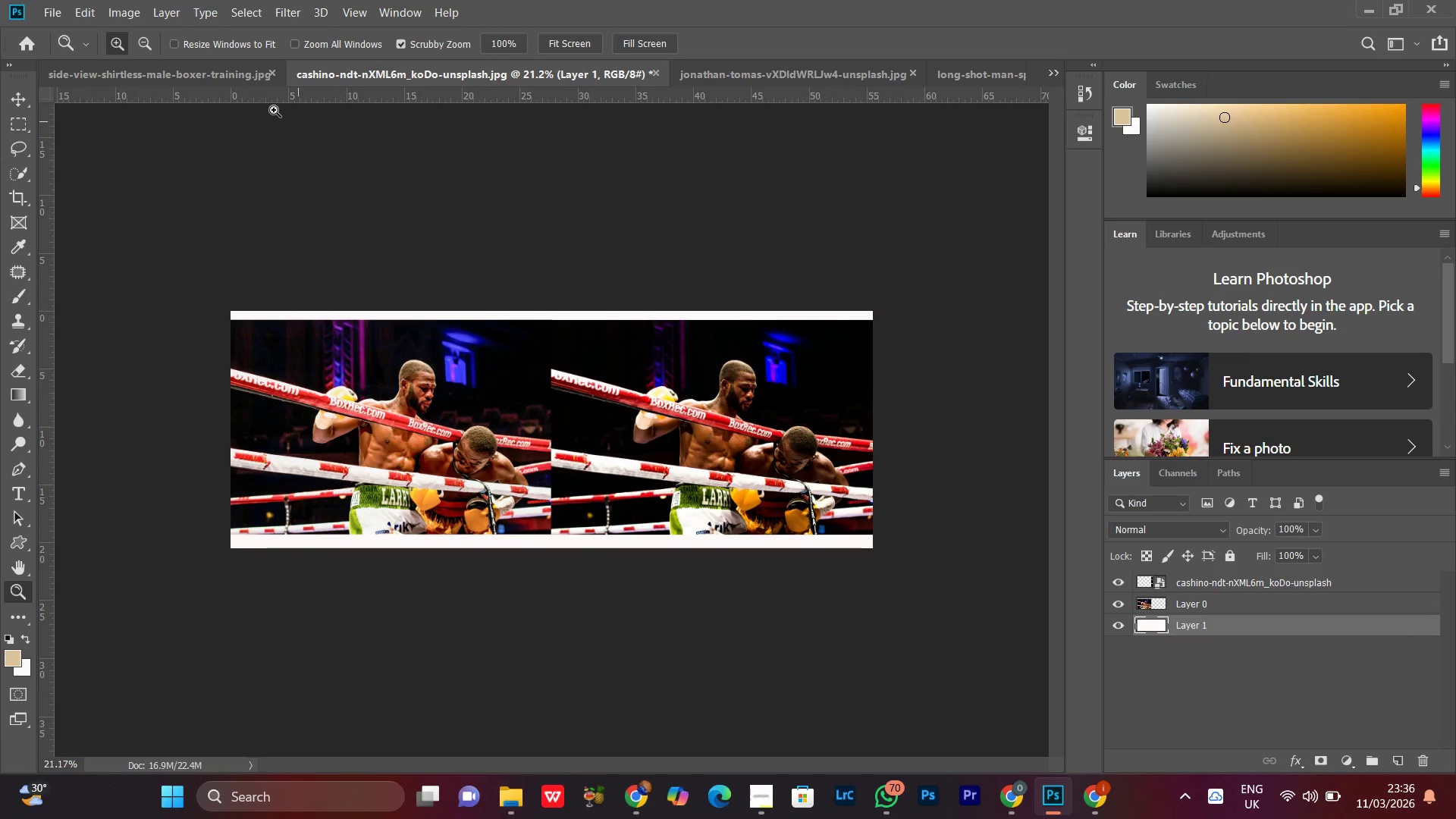 
left_click([190, 61])
 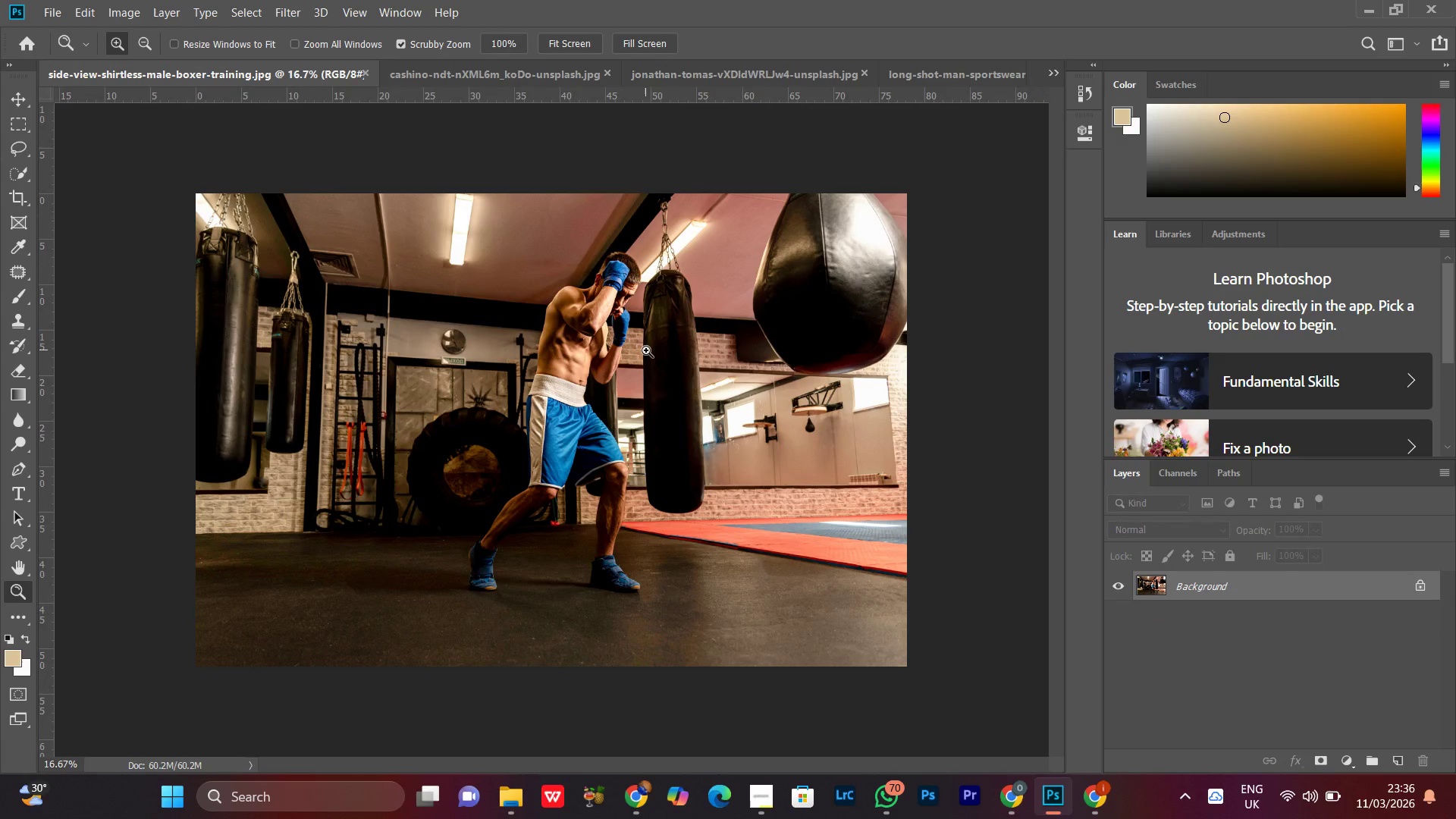 
left_click_drag(start_coordinate=[646, 350], to_coordinate=[625, 413])
 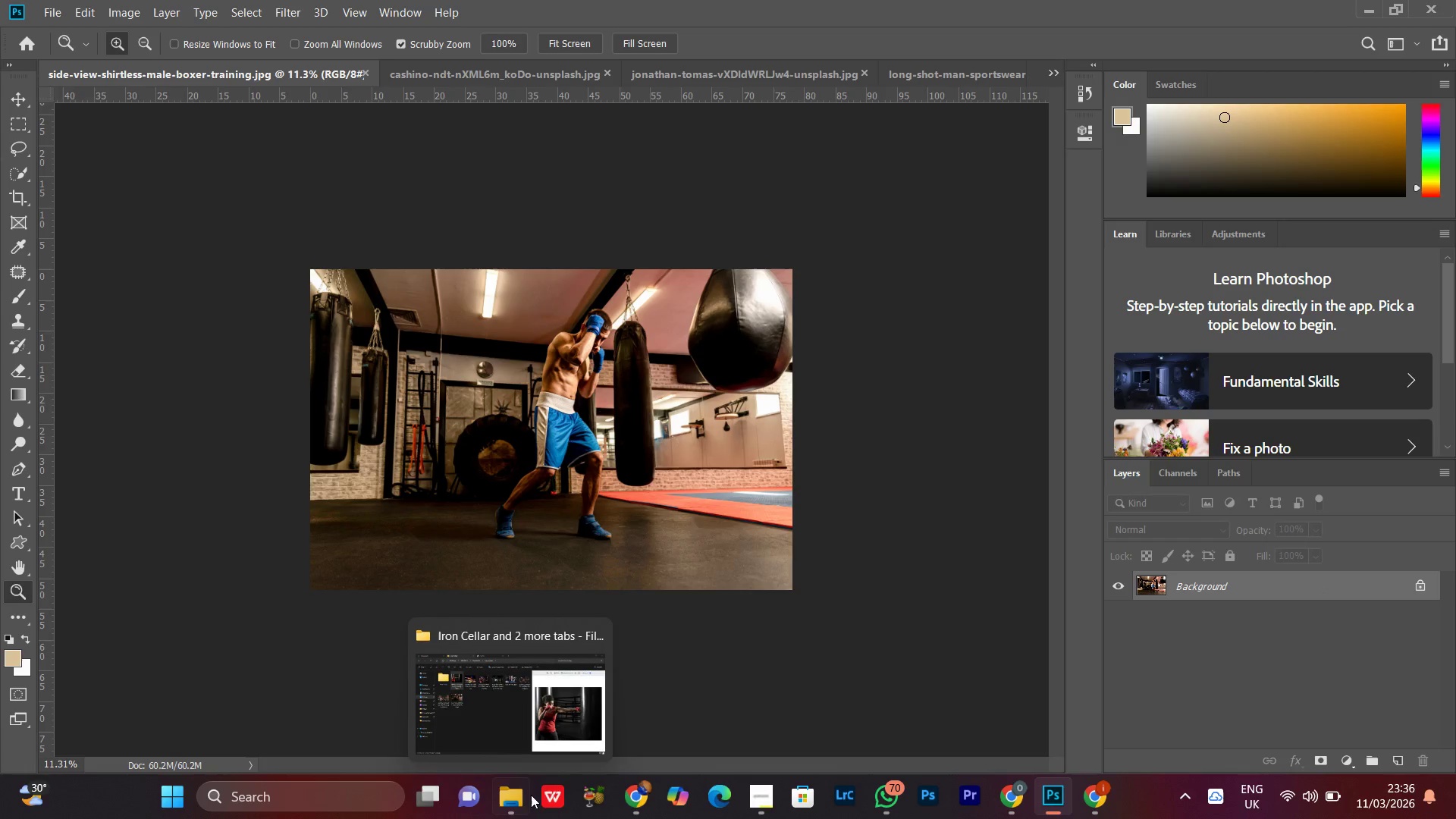 
left_click([512, 809])
 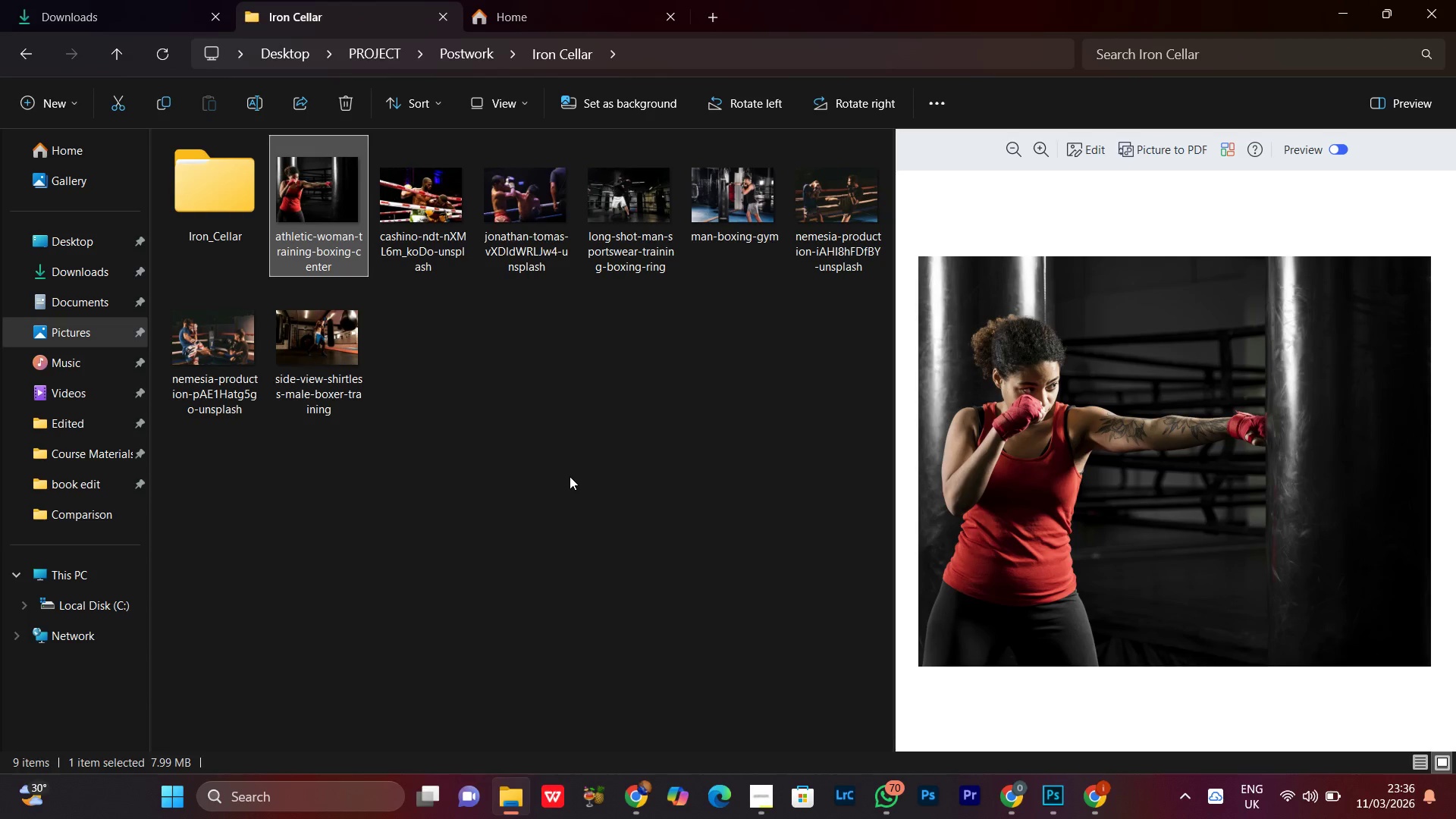 
left_click([570, 475])
 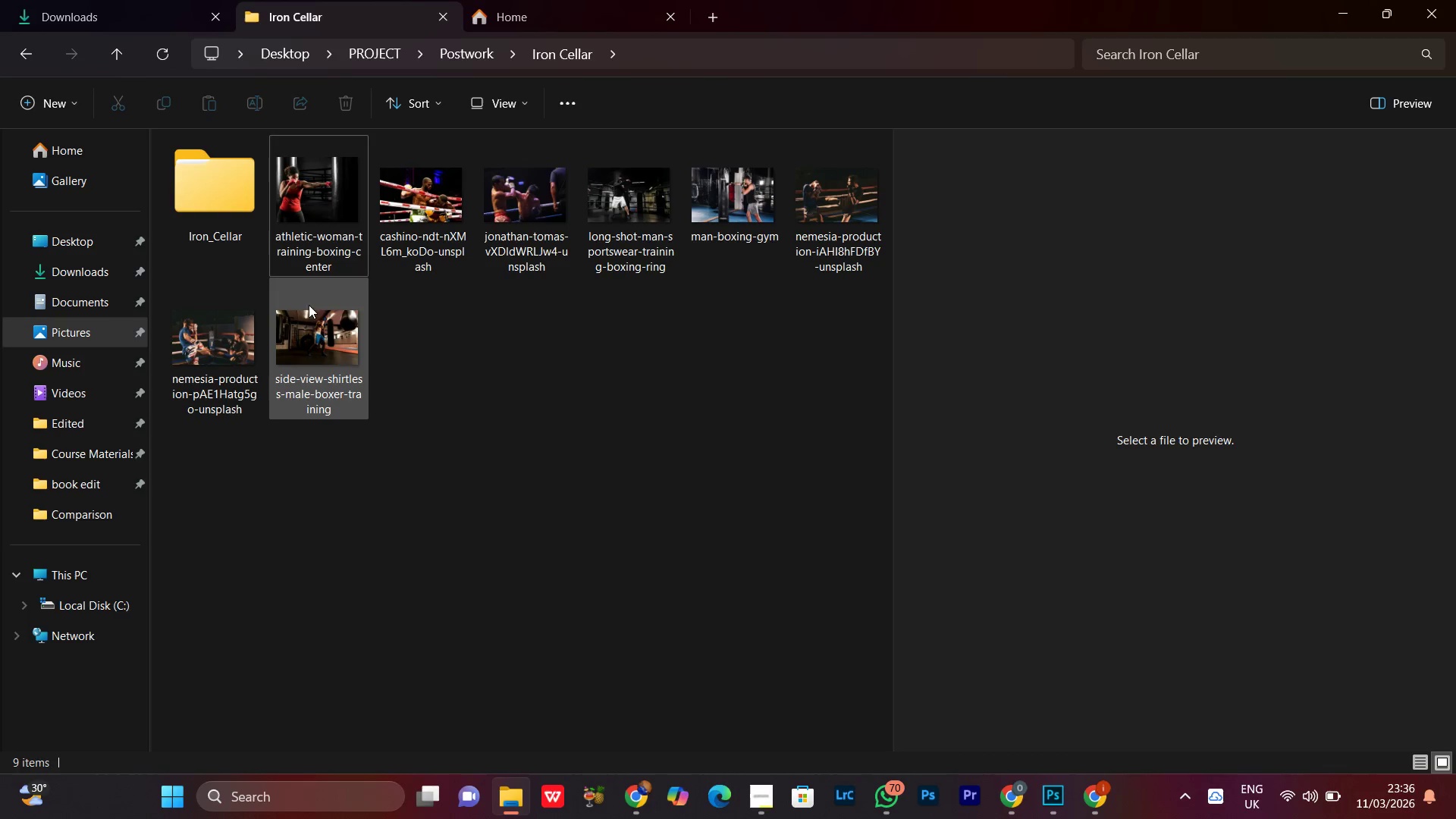 
left_click([325, 335])
 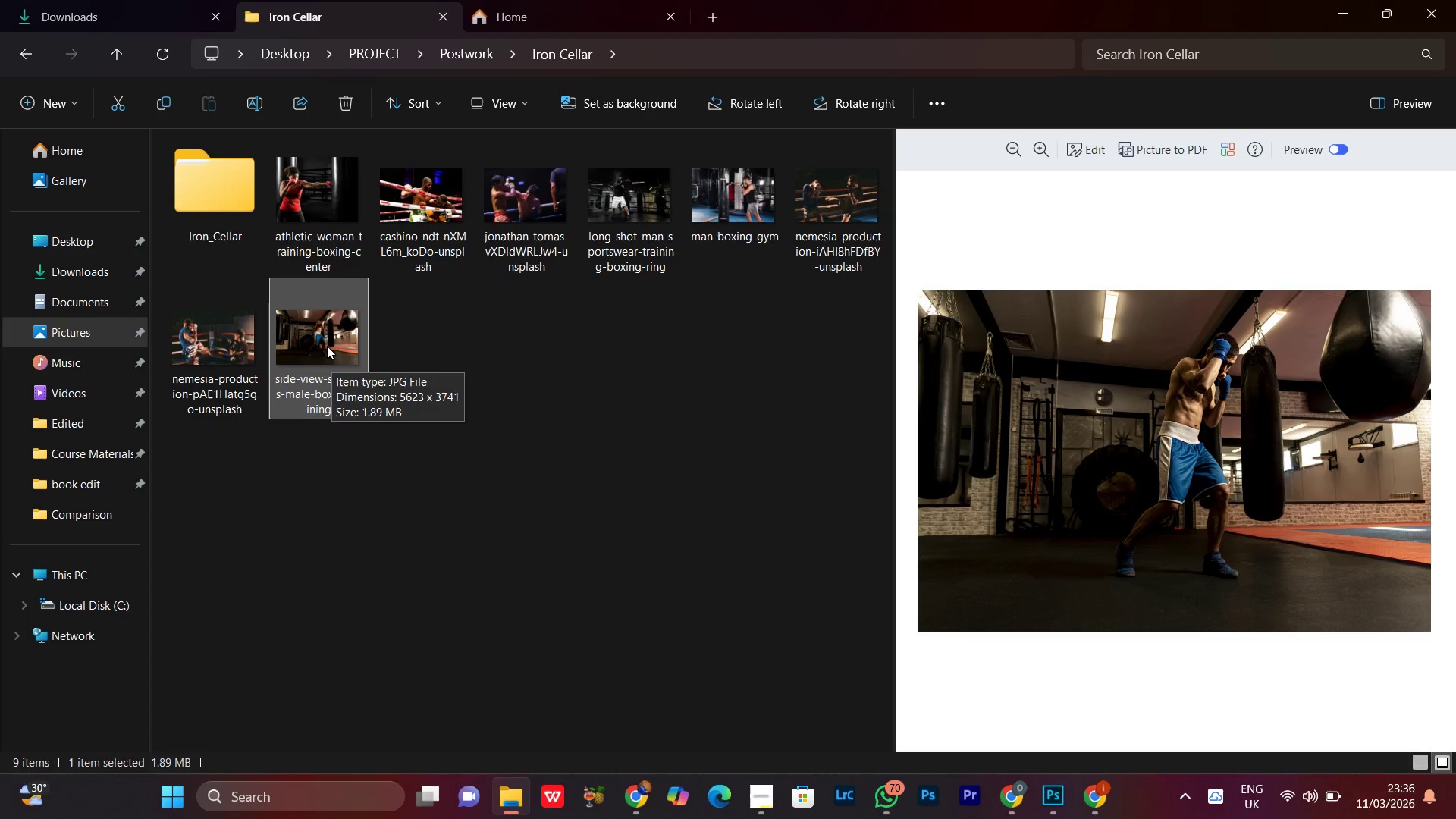 
left_click_drag(start_coordinate=[328, 342], to_coordinate=[567, 405])
 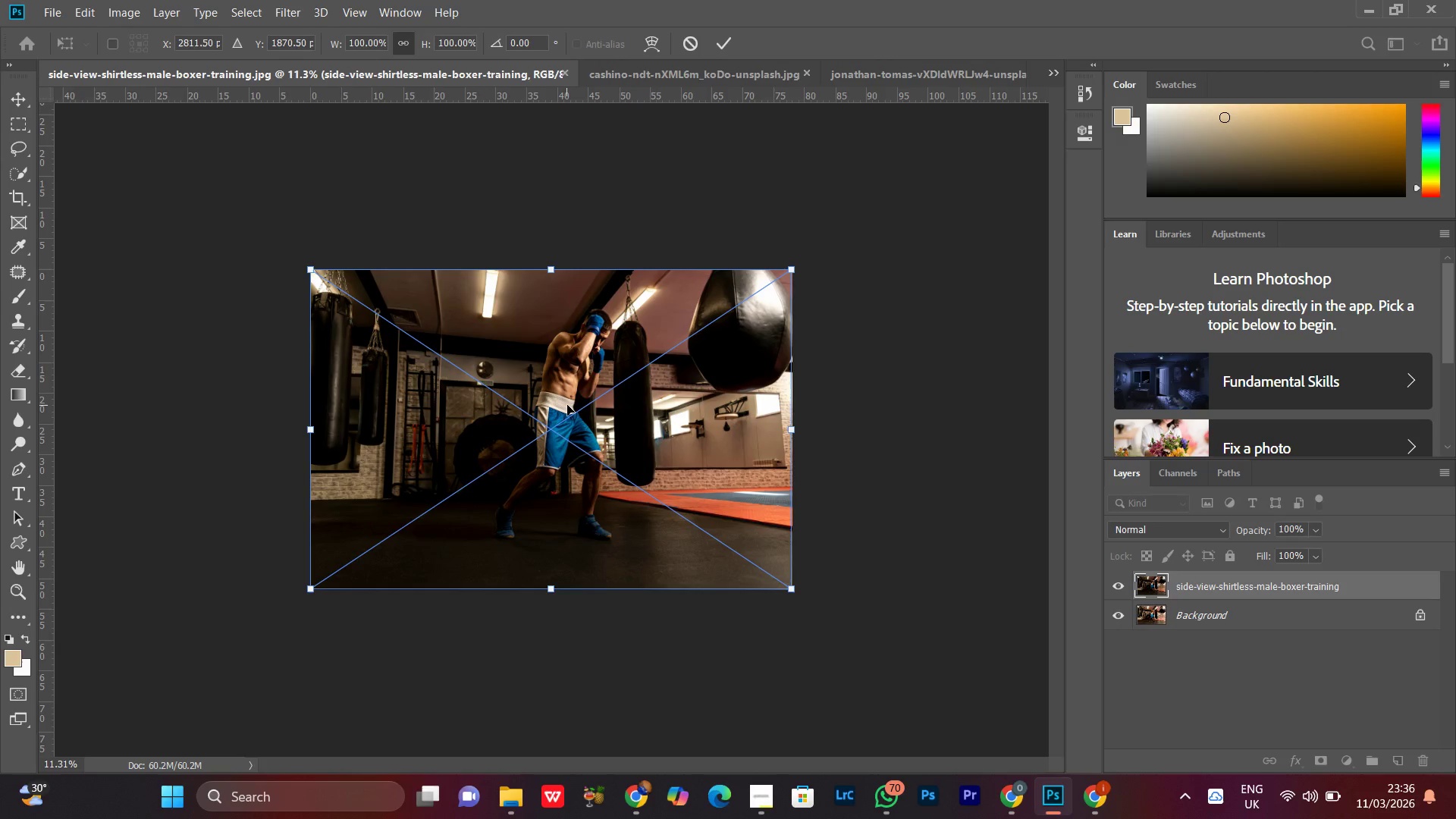 
wait(8.22)
 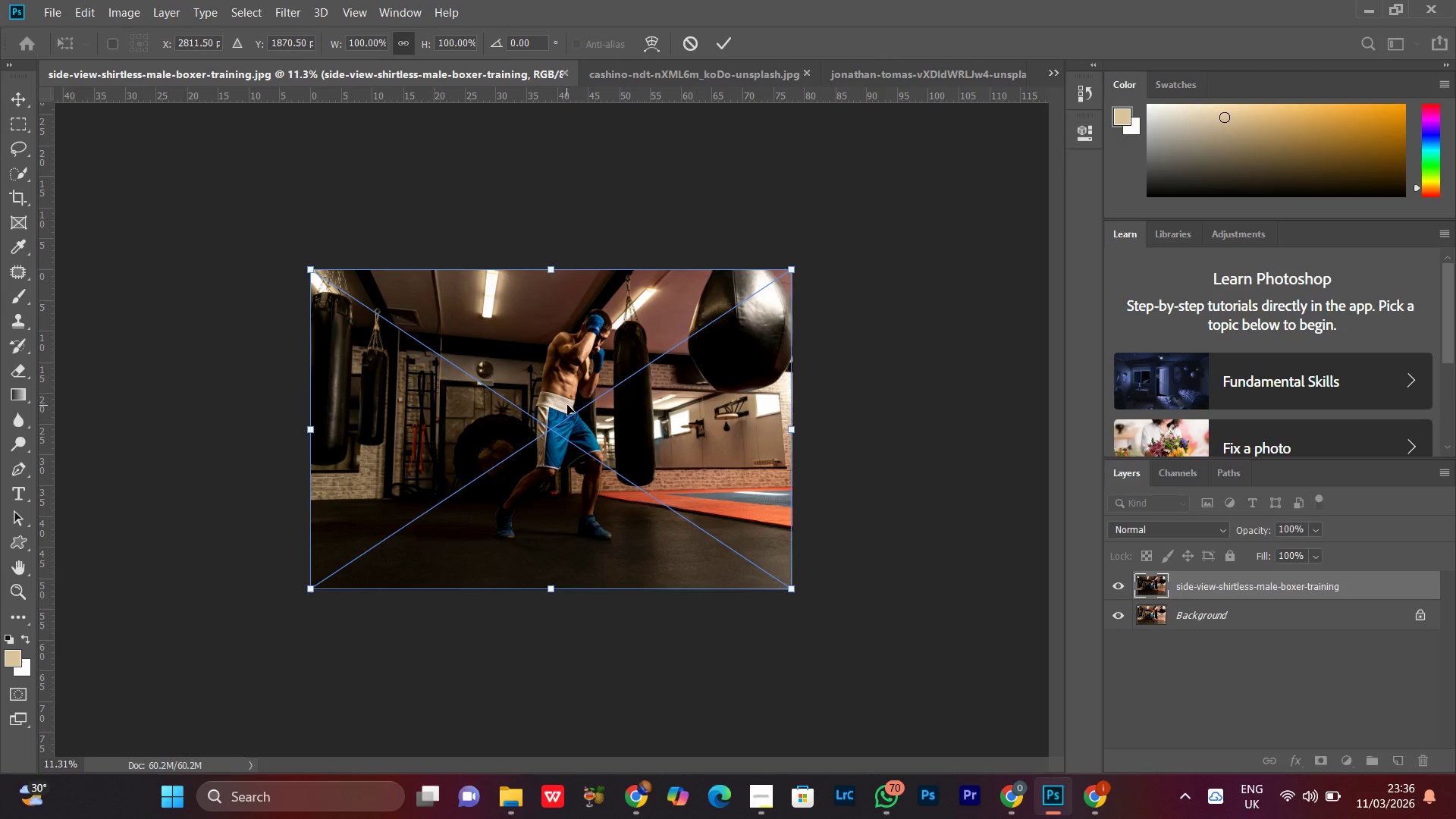 
key(Enter)
 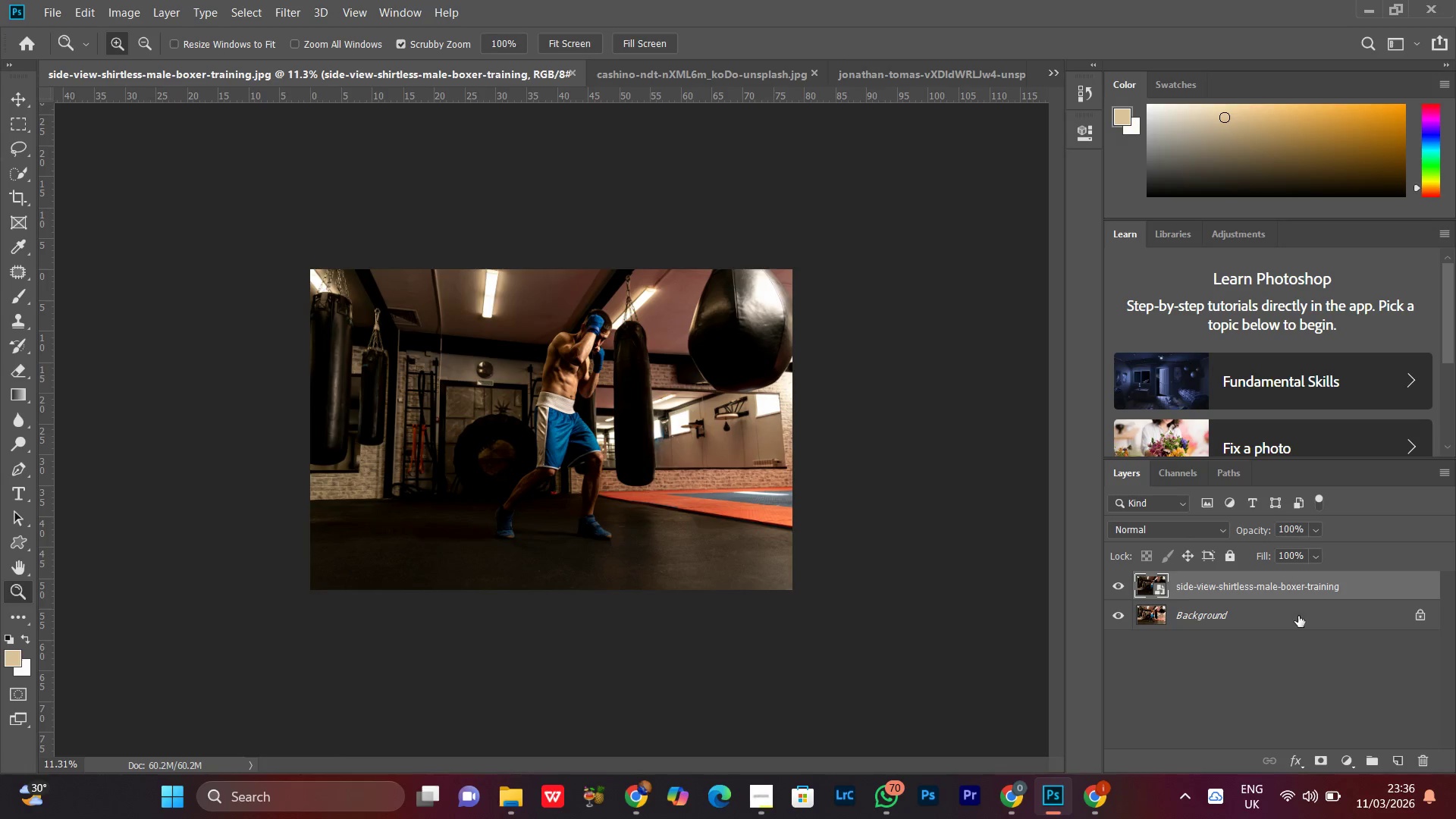 
double_click([1298, 616])
 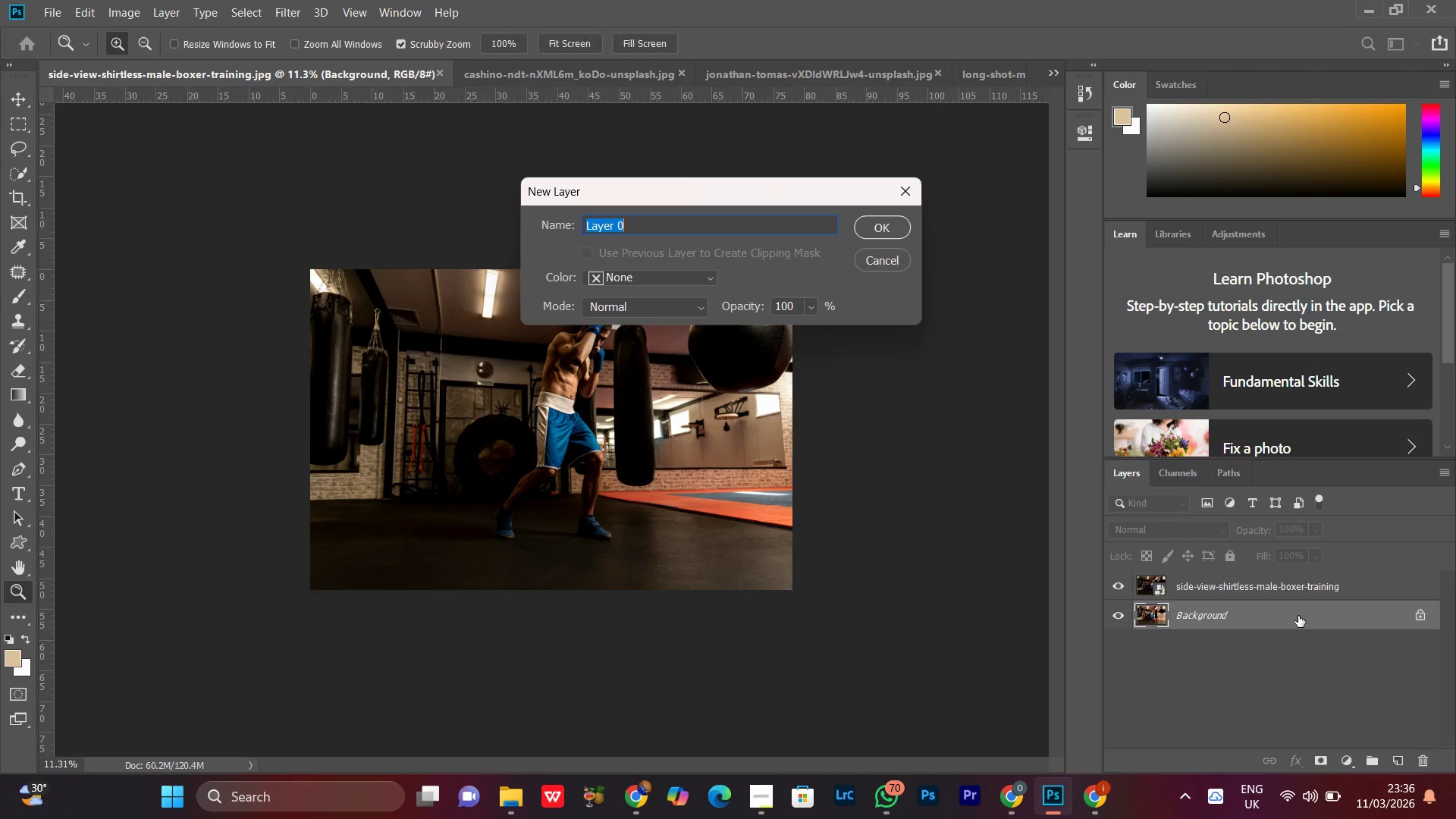 
key(Enter)
 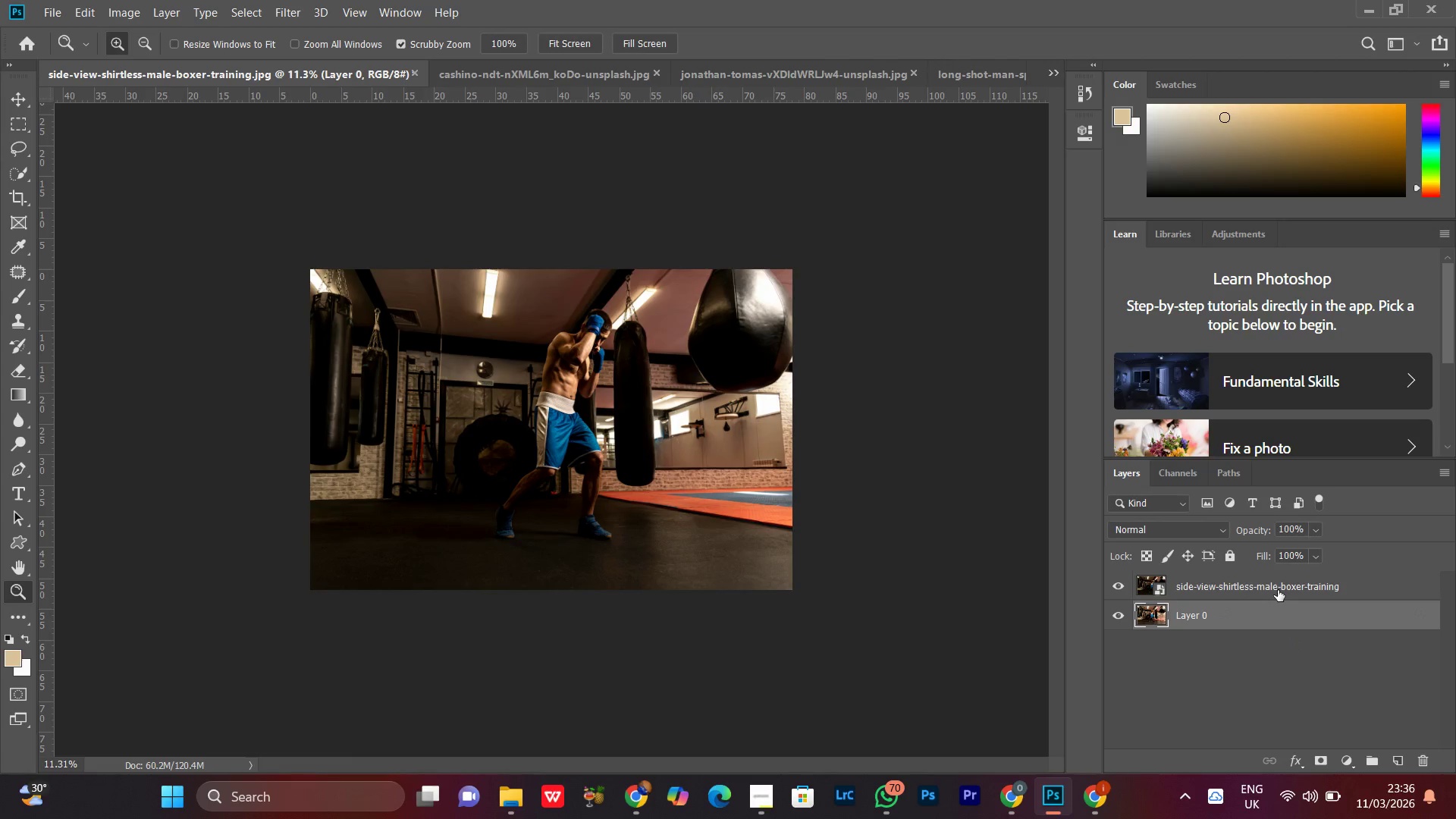 
hold_key(key=ControlLeft, duration=0.34)
left_click([1278, 590])
 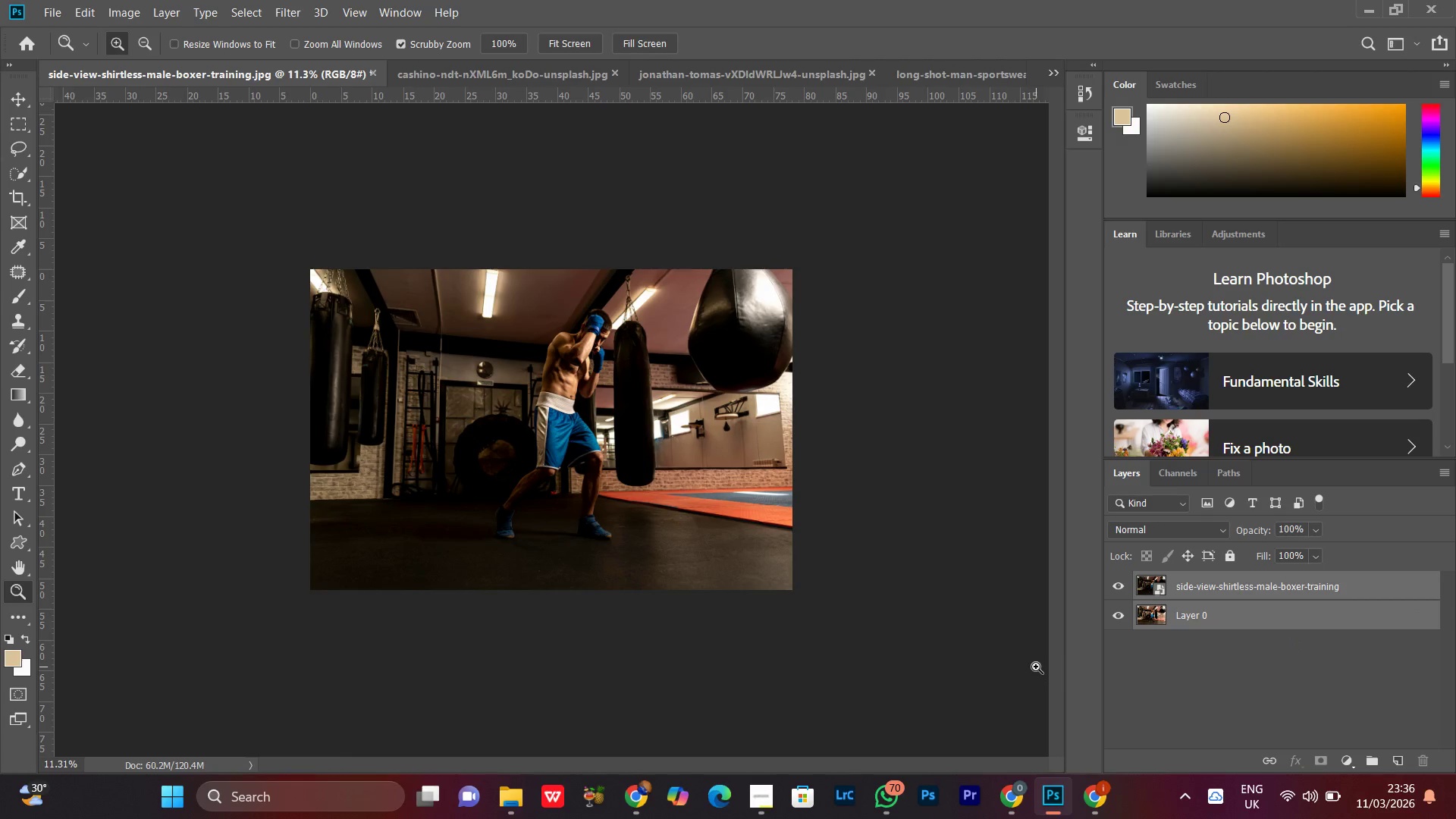 
key(Control+T)
 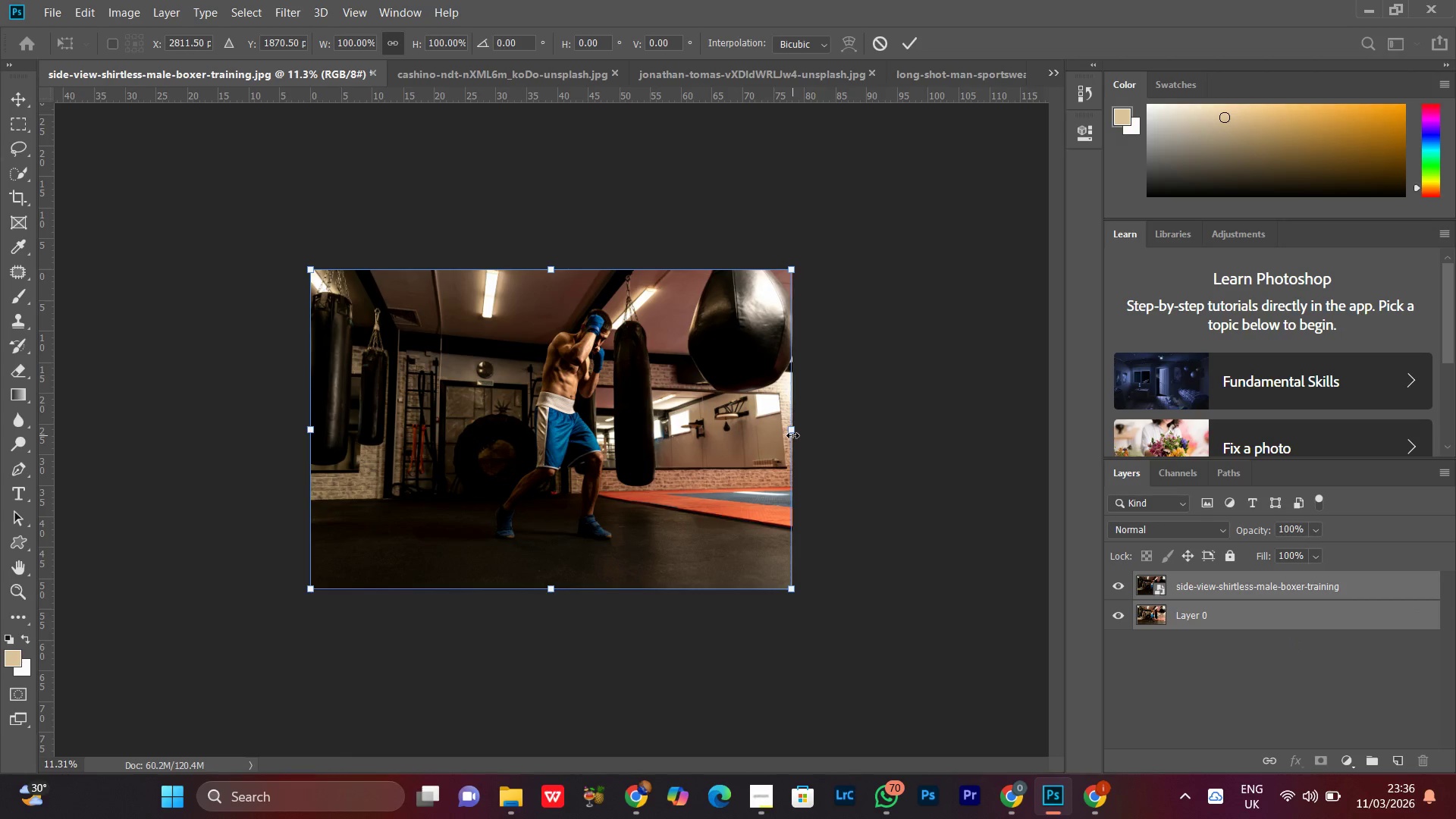 
left_click_drag(start_coordinate=[795, 433], to_coordinate=[526, 441])
 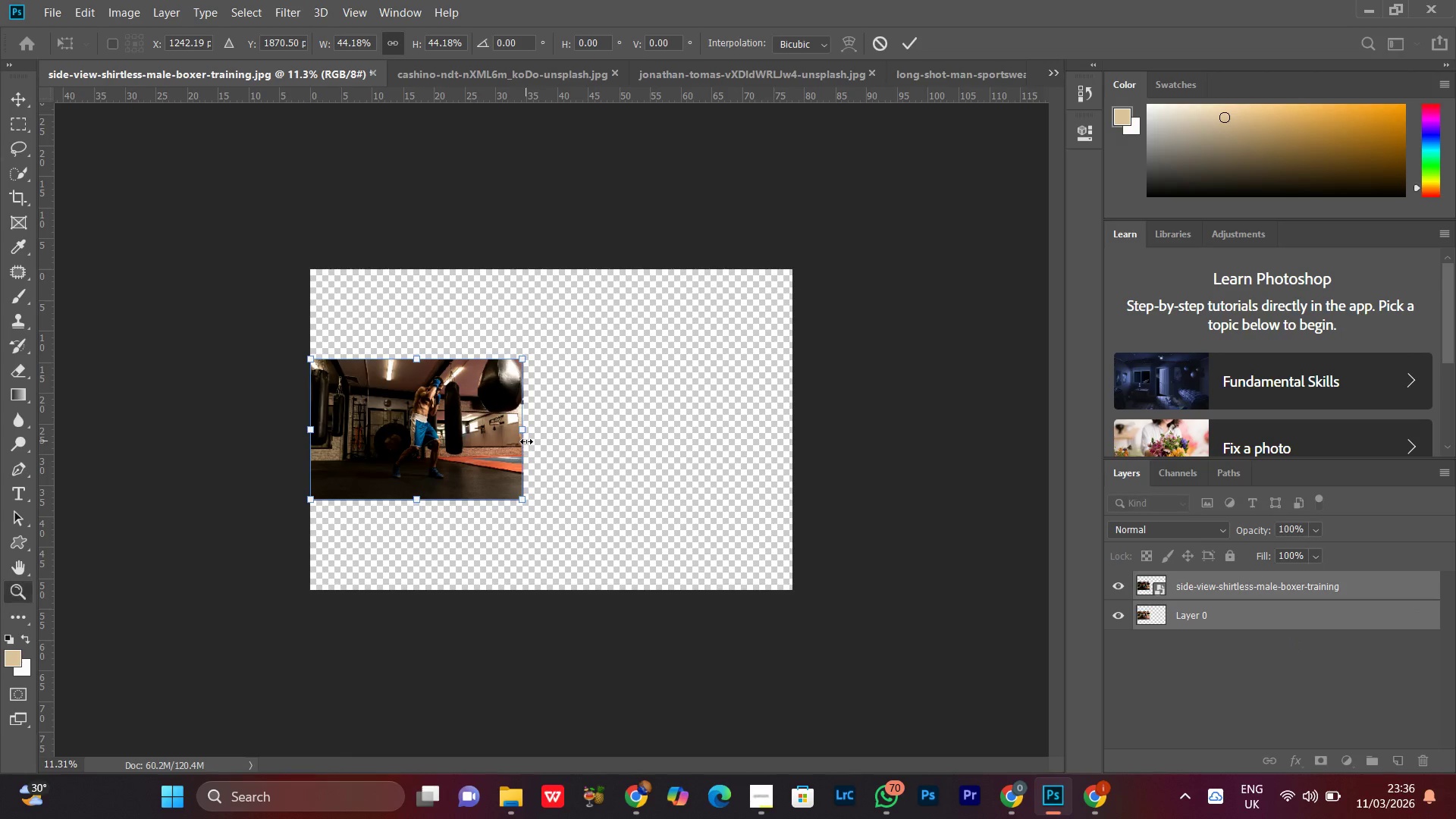 
key(Enter)
 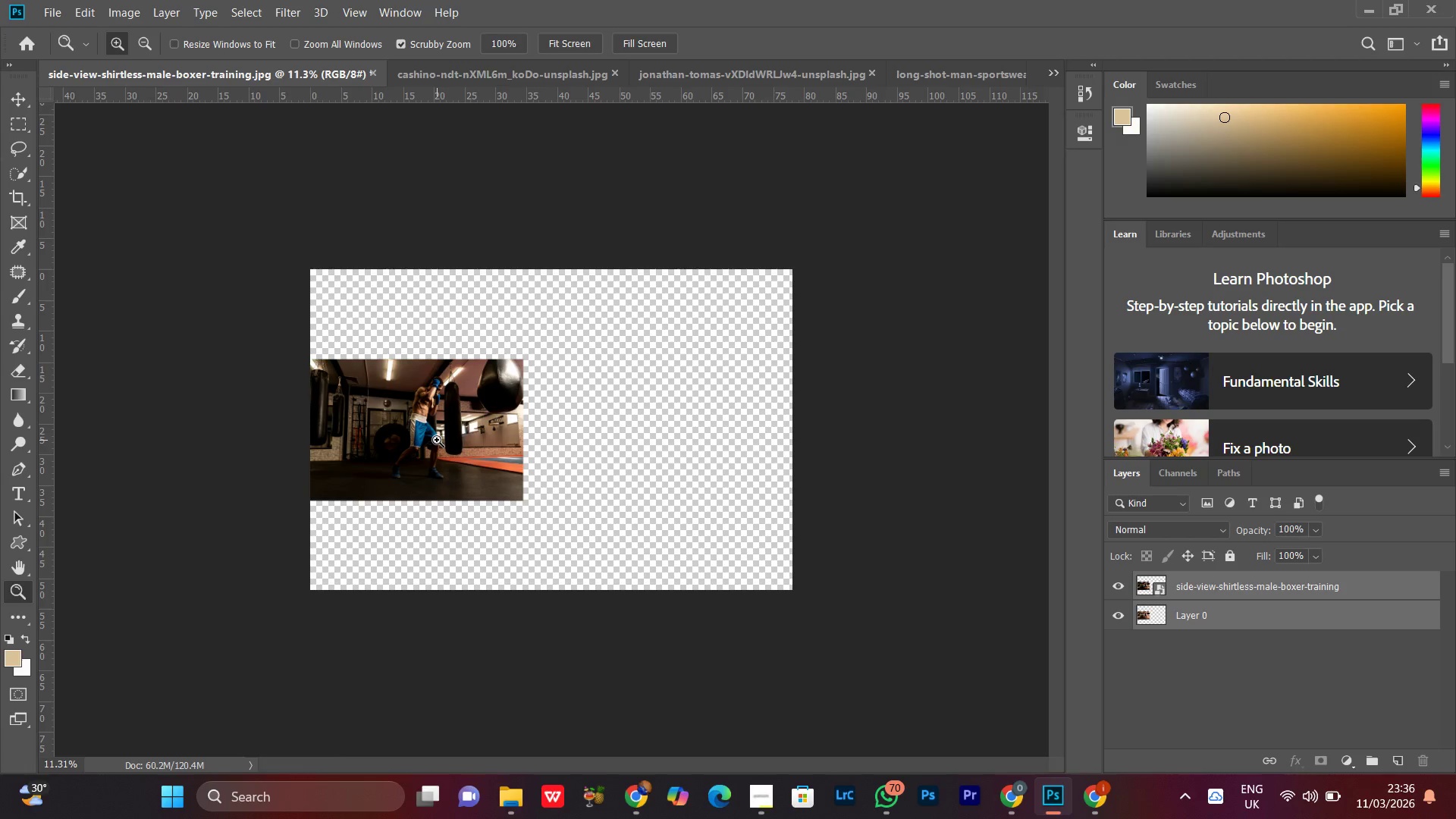 
key(V)
 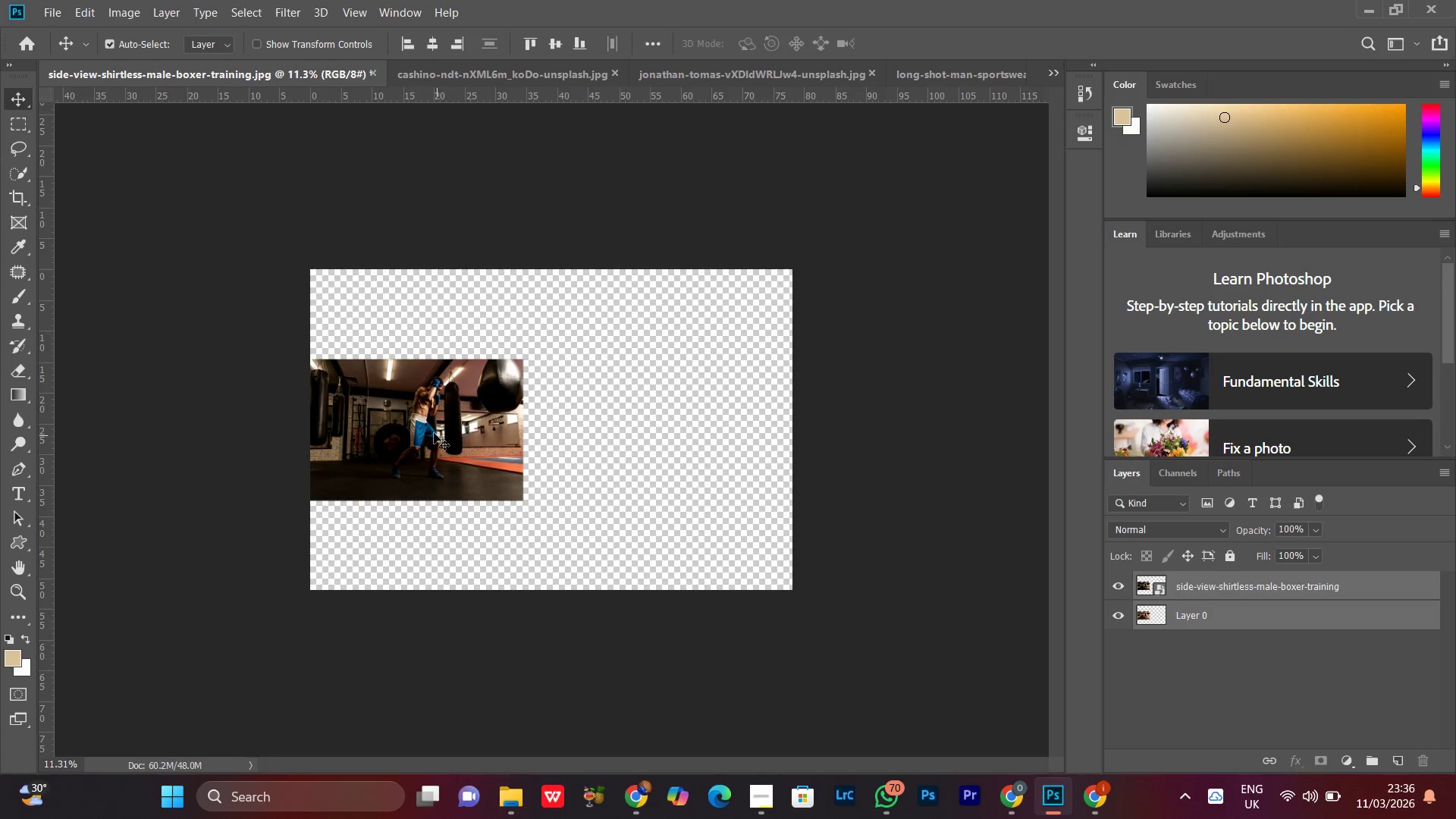 
right_click([434, 433])
 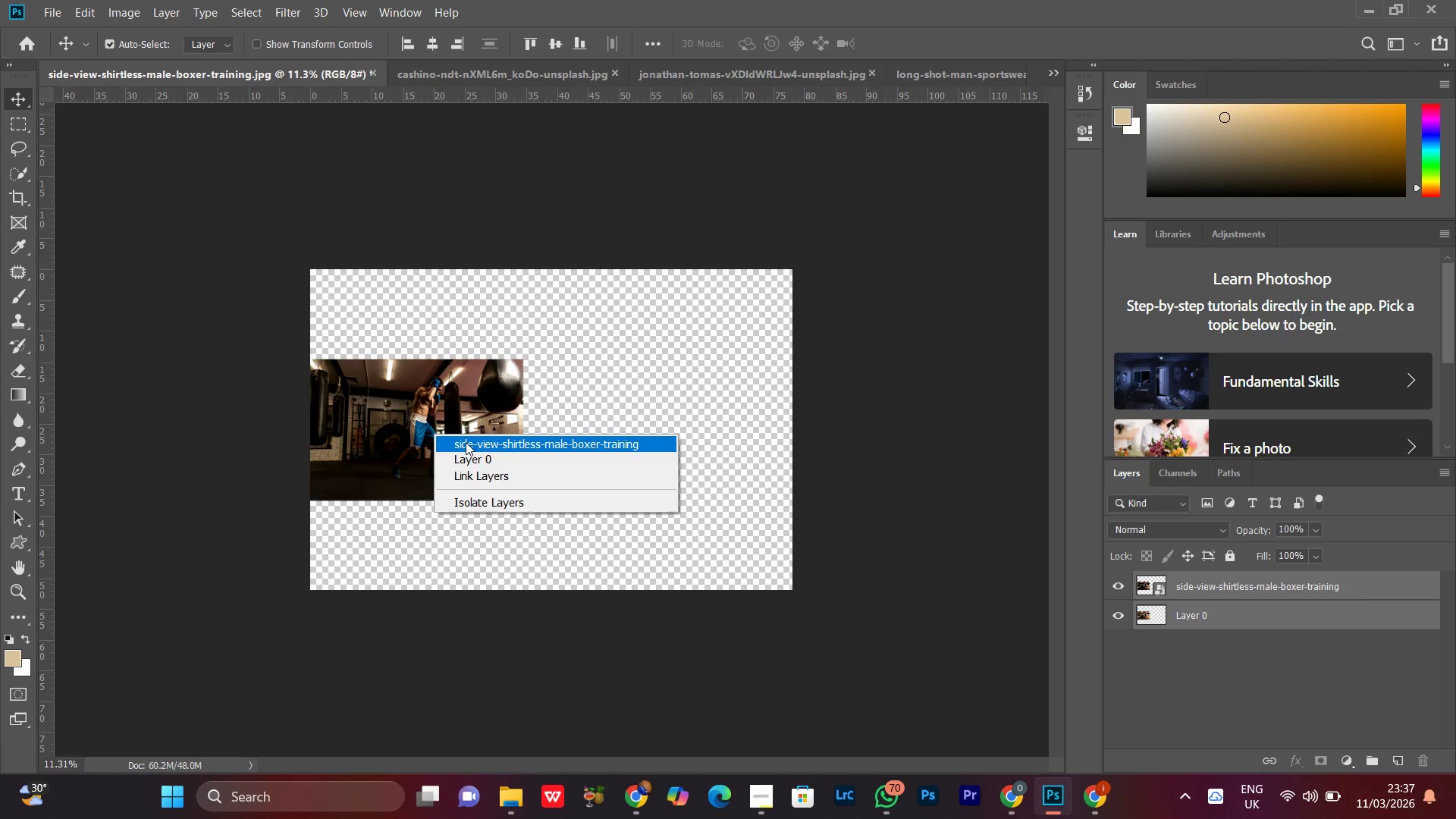 
left_click([466, 442])
 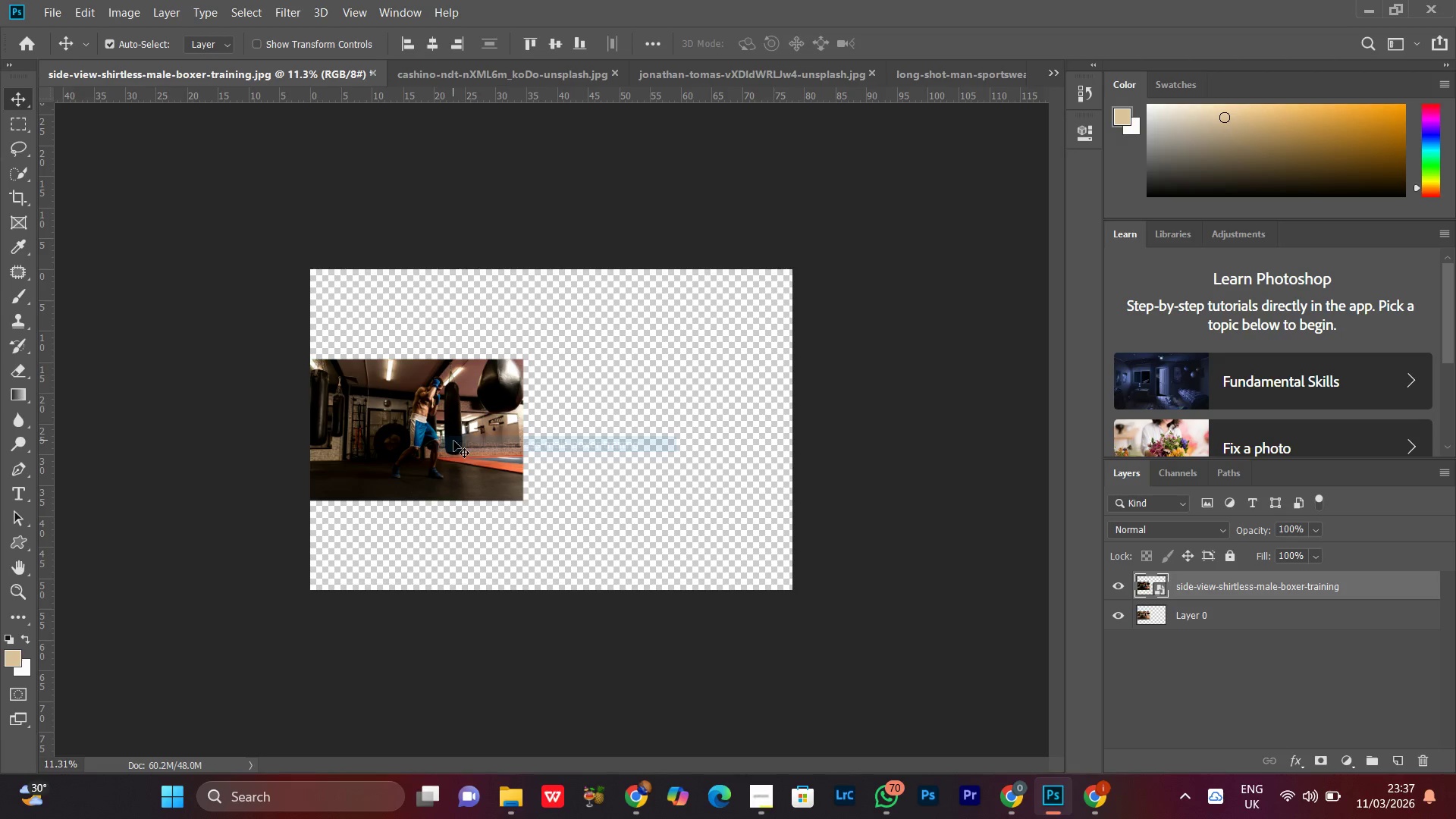 
left_click_drag(start_coordinate=[453, 441], to_coordinate=[670, 434])
 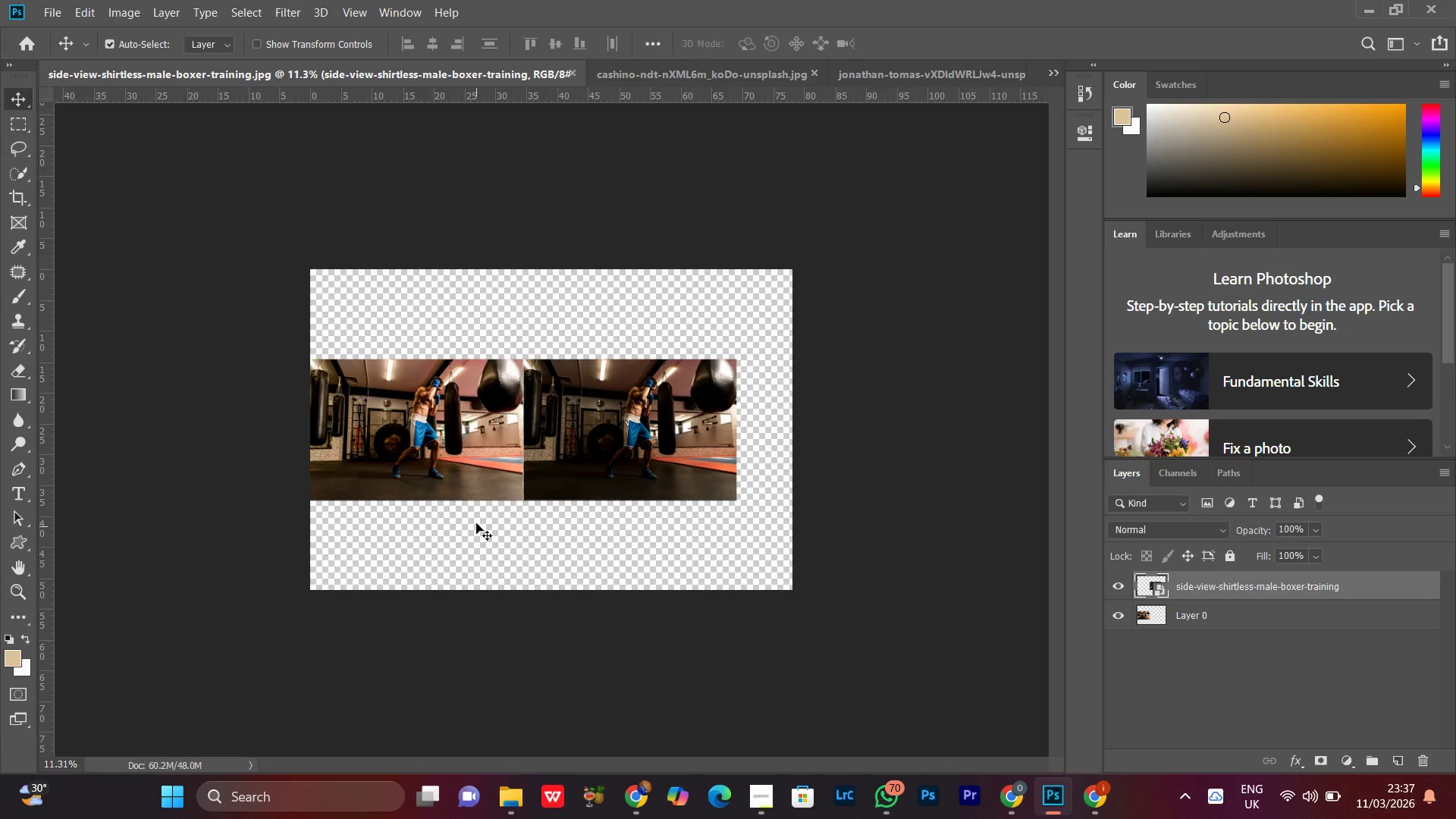 
left_click_drag(start_coordinate=[476, 521], to_coordinate=[557, 471])
 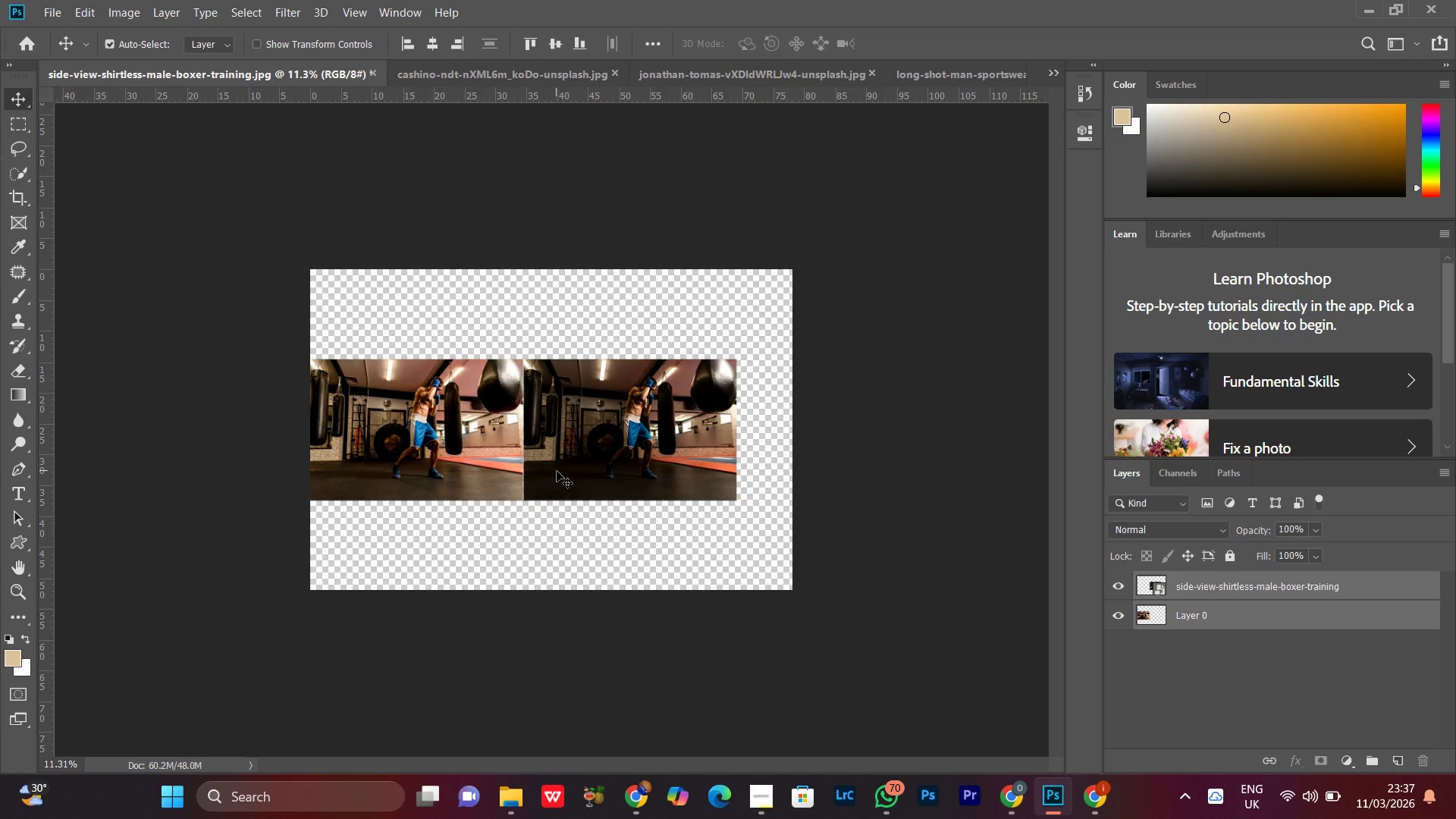 
hold_key(key=R, duration=0.39)
 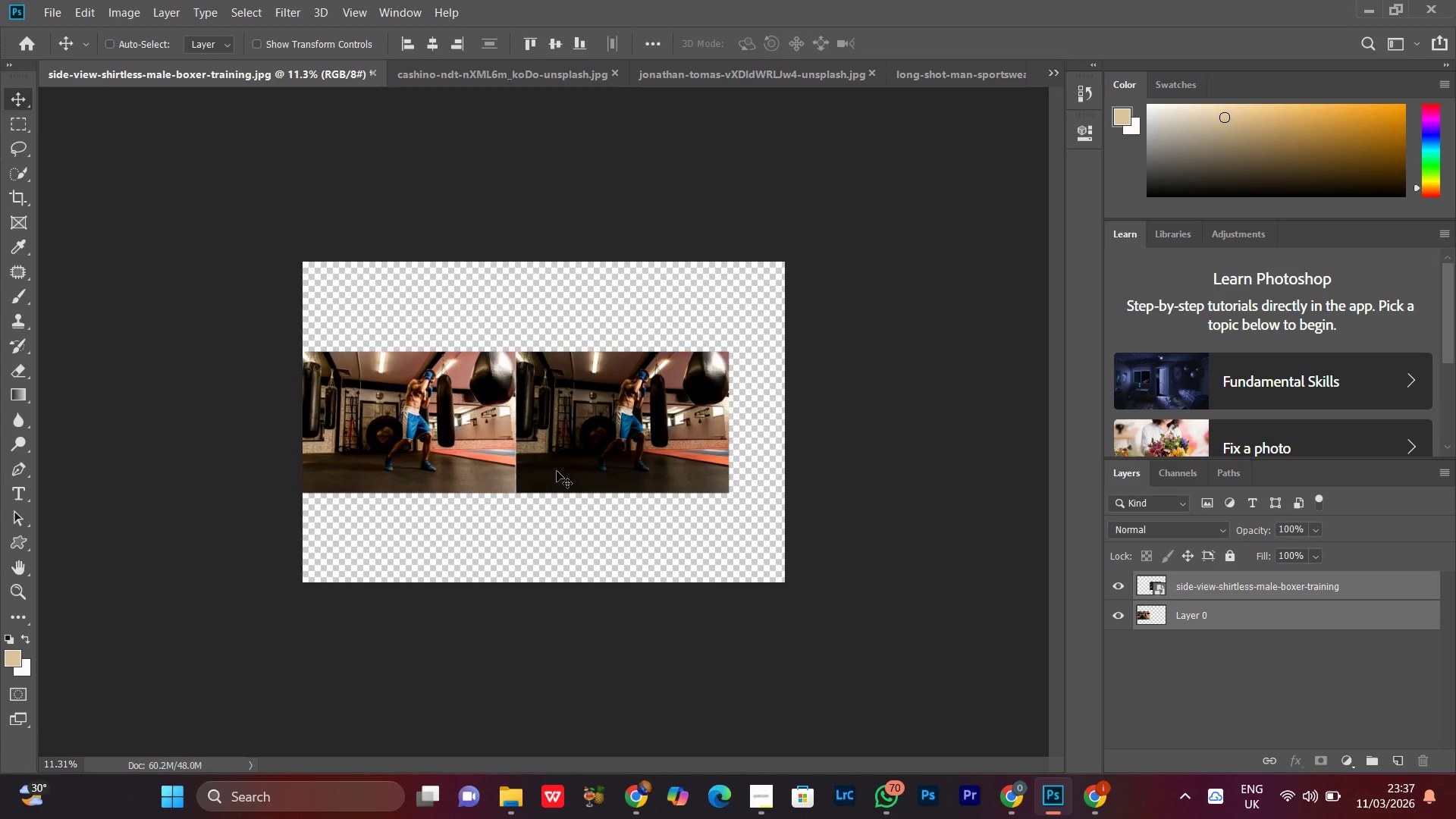 
key(Control+T)
 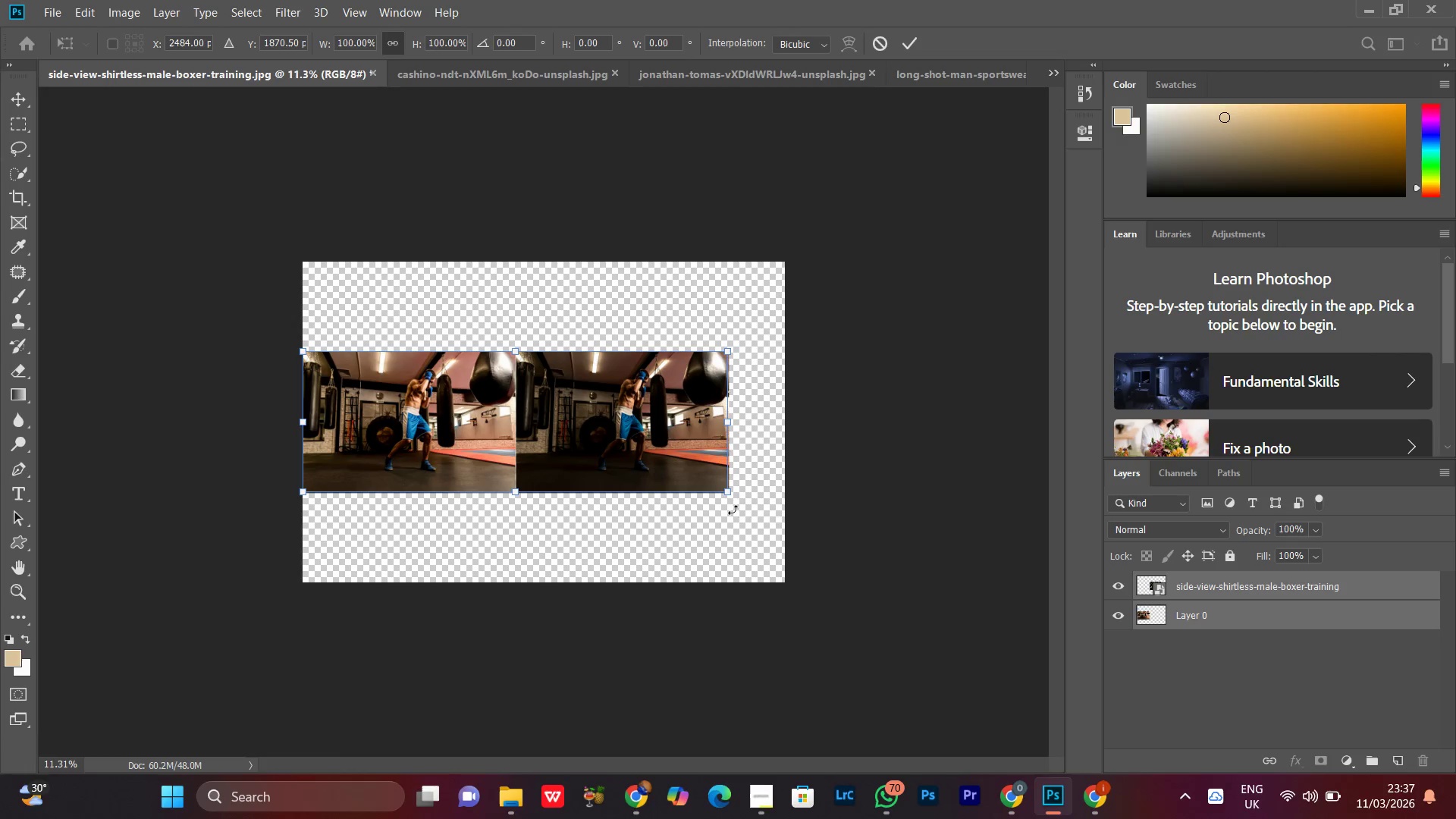 
wait(5.98)
 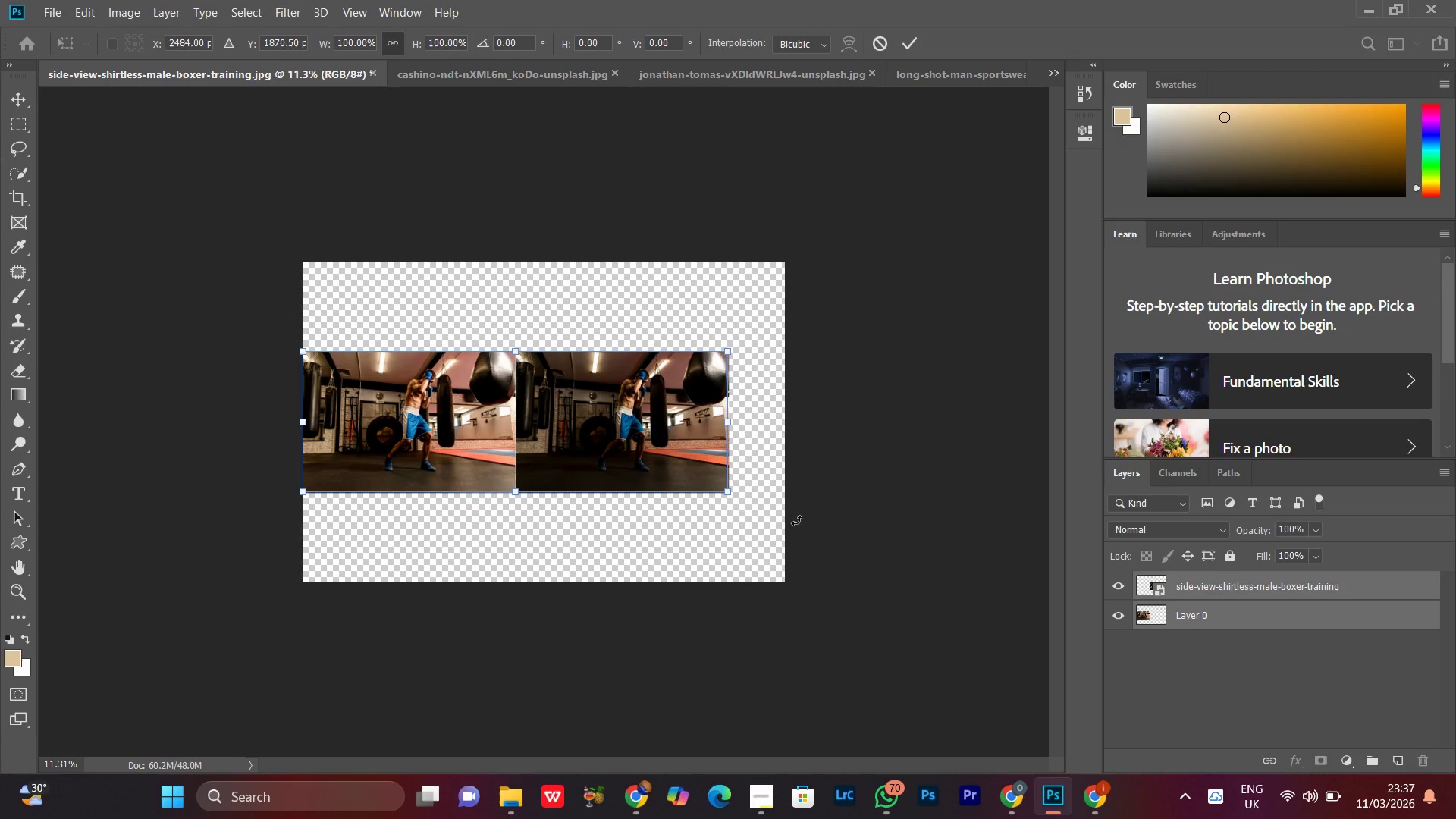 
left_click_drag(start_coordinate=[730, 424], to_coordinate=[786, 433])
 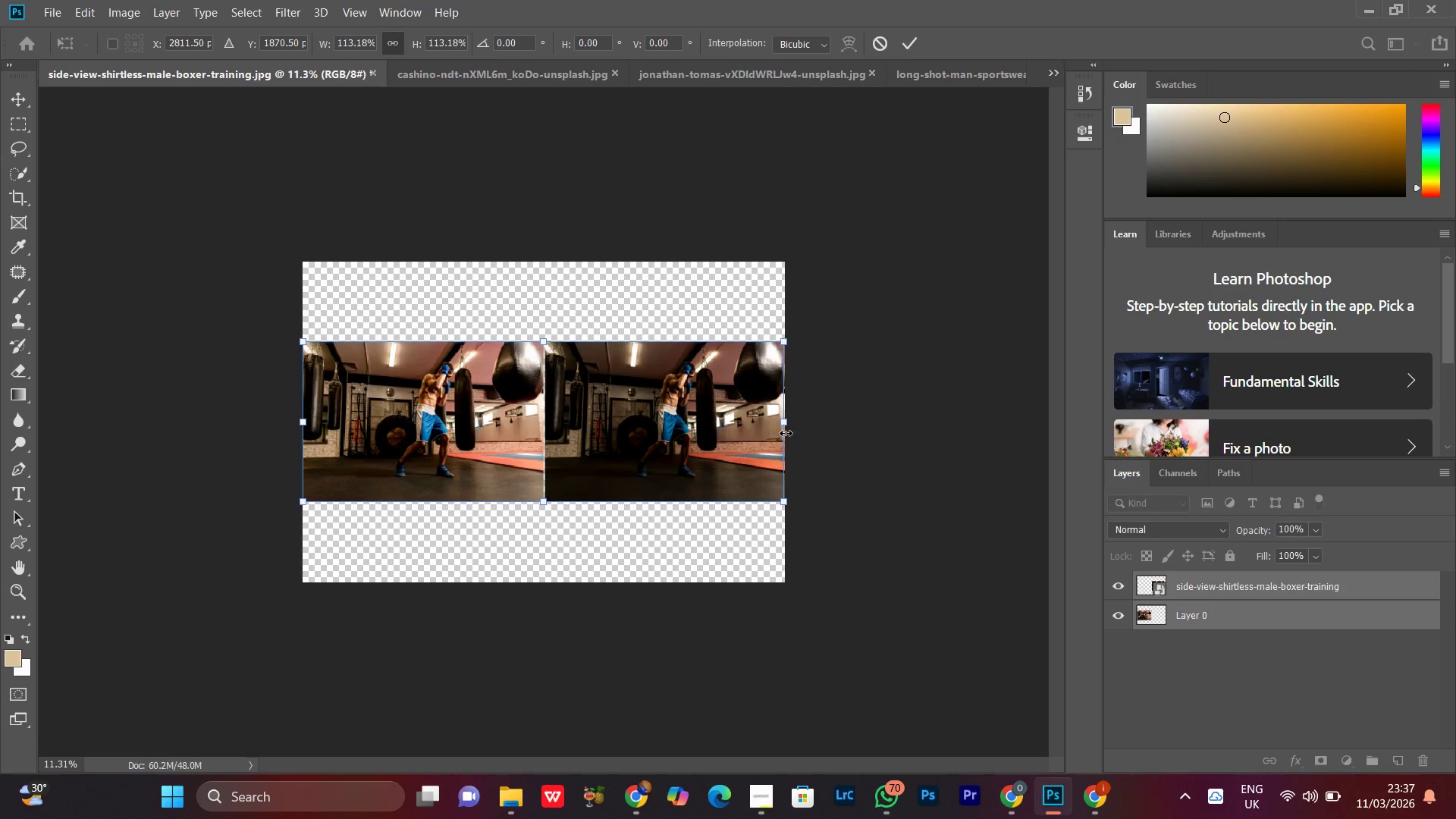 
key(Enter)
 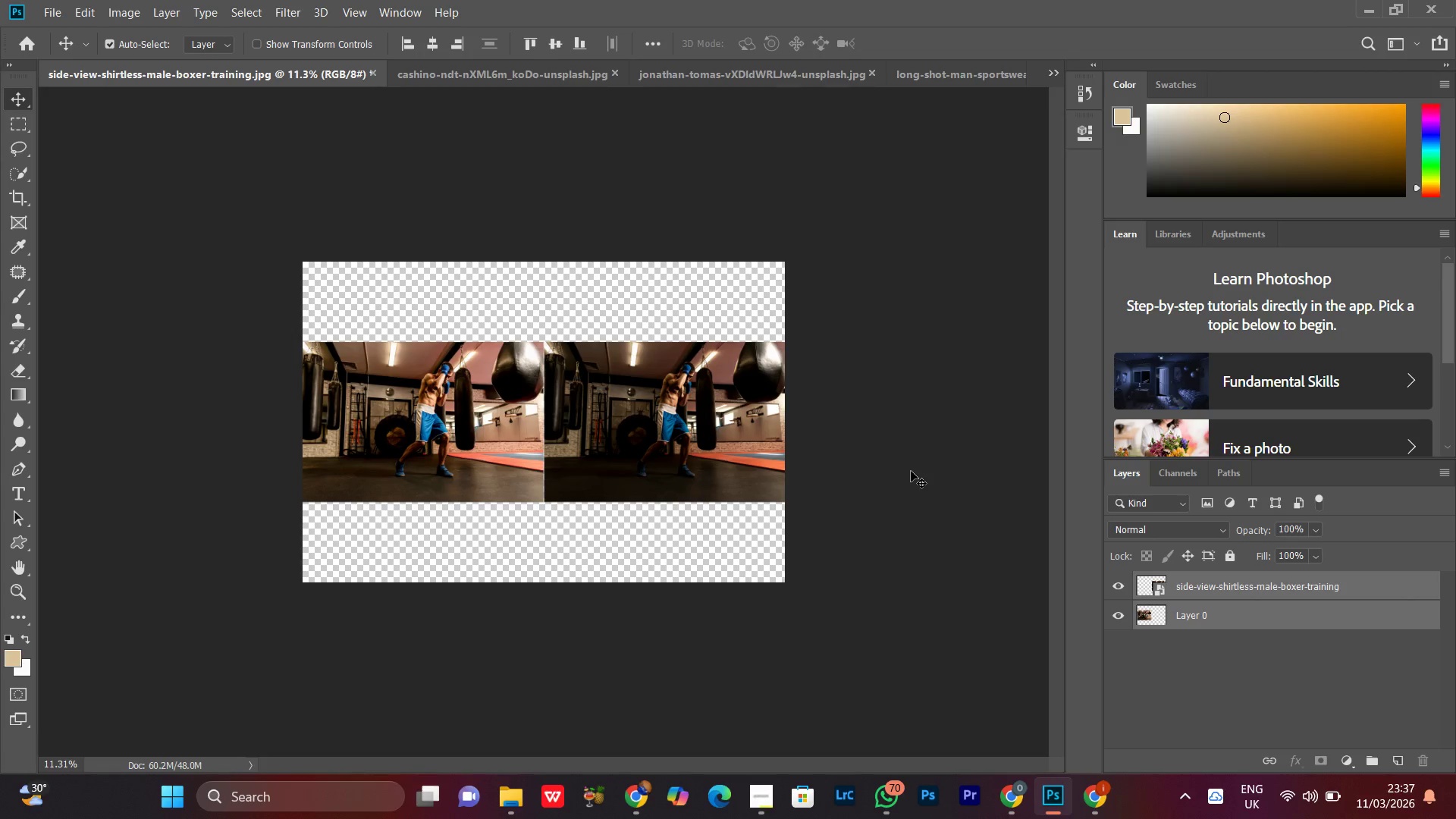 
key(Control+Equal)
 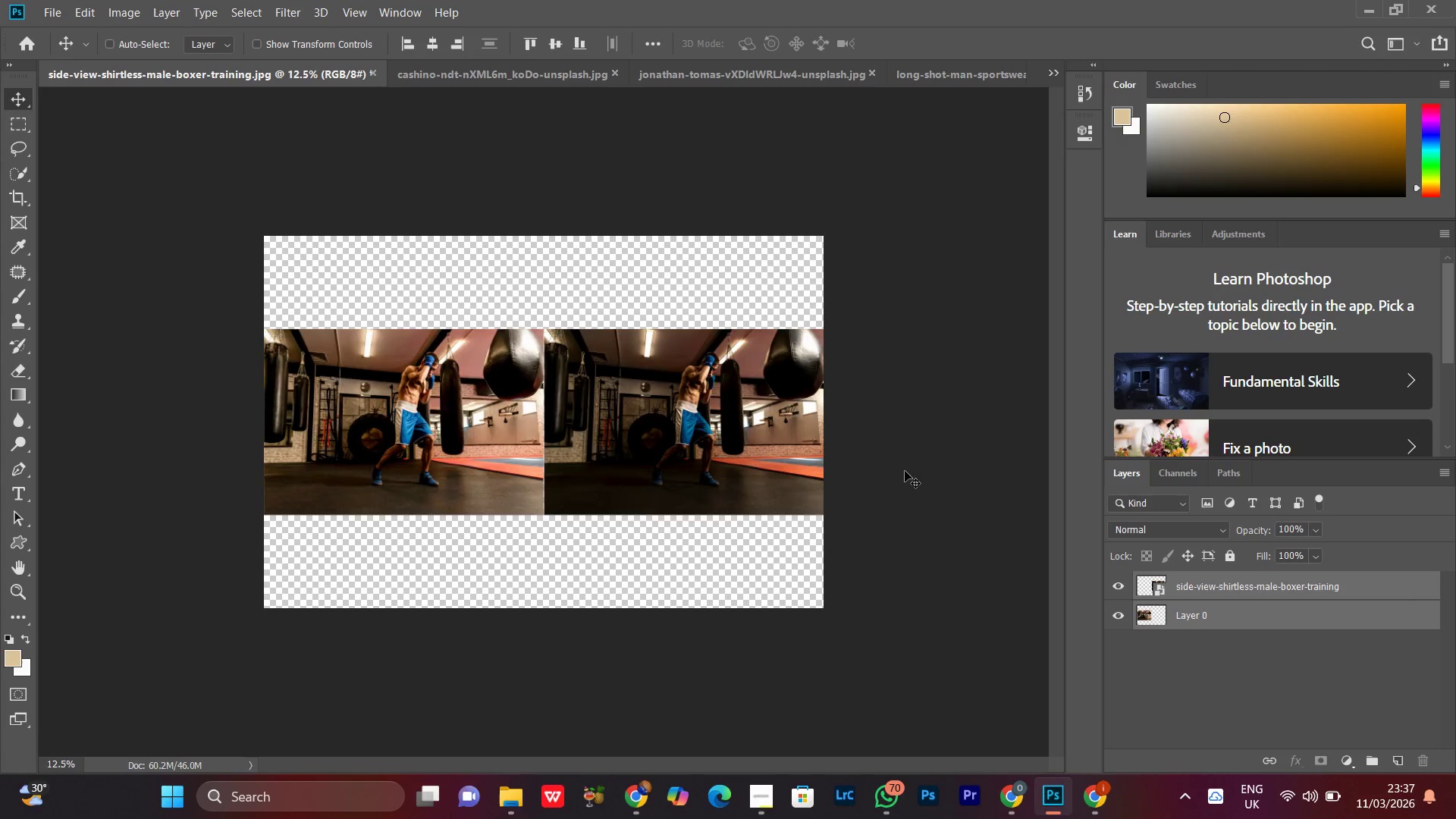 
key(Control+Equal)
 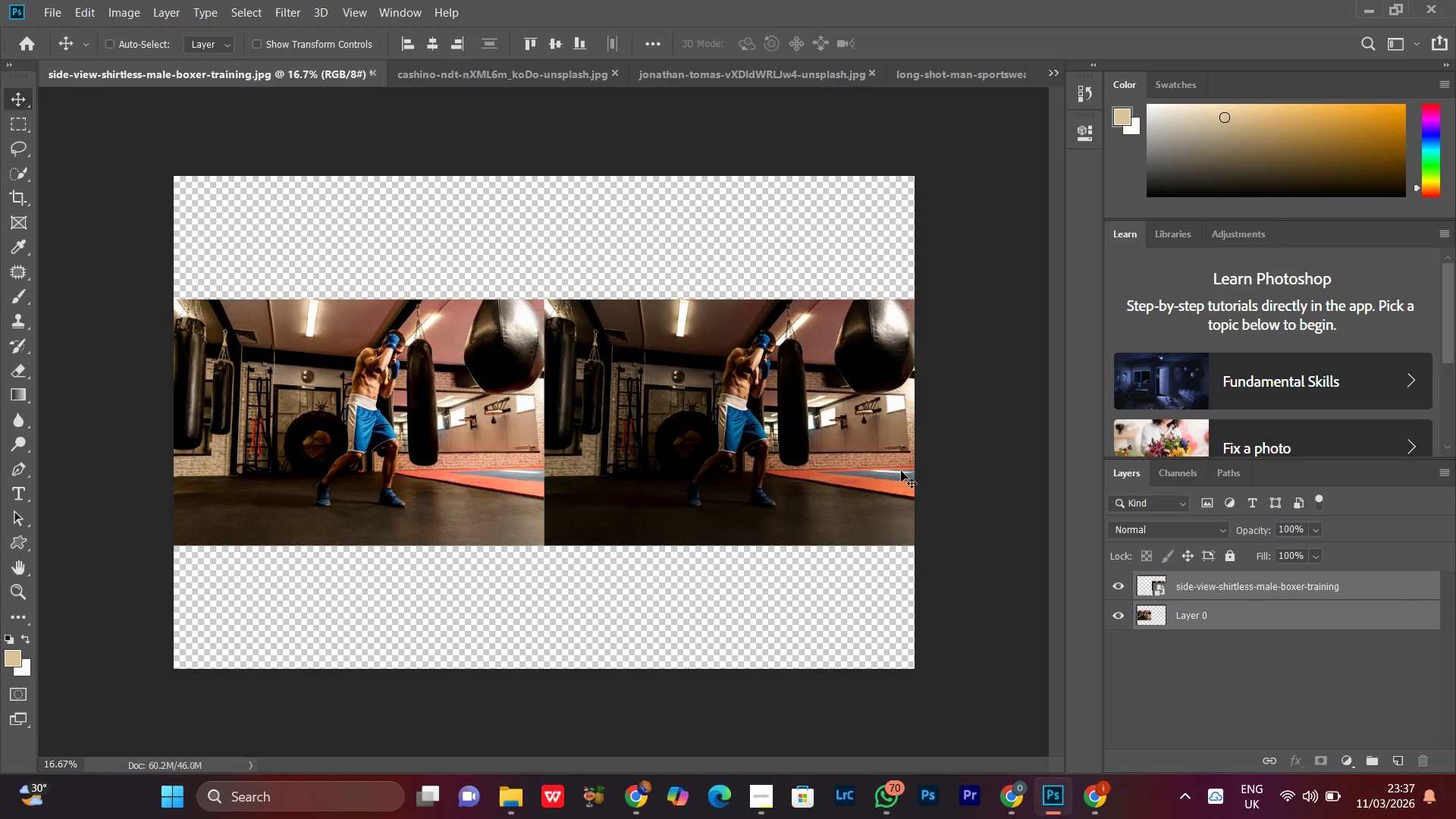 
key(Control+Equal)
 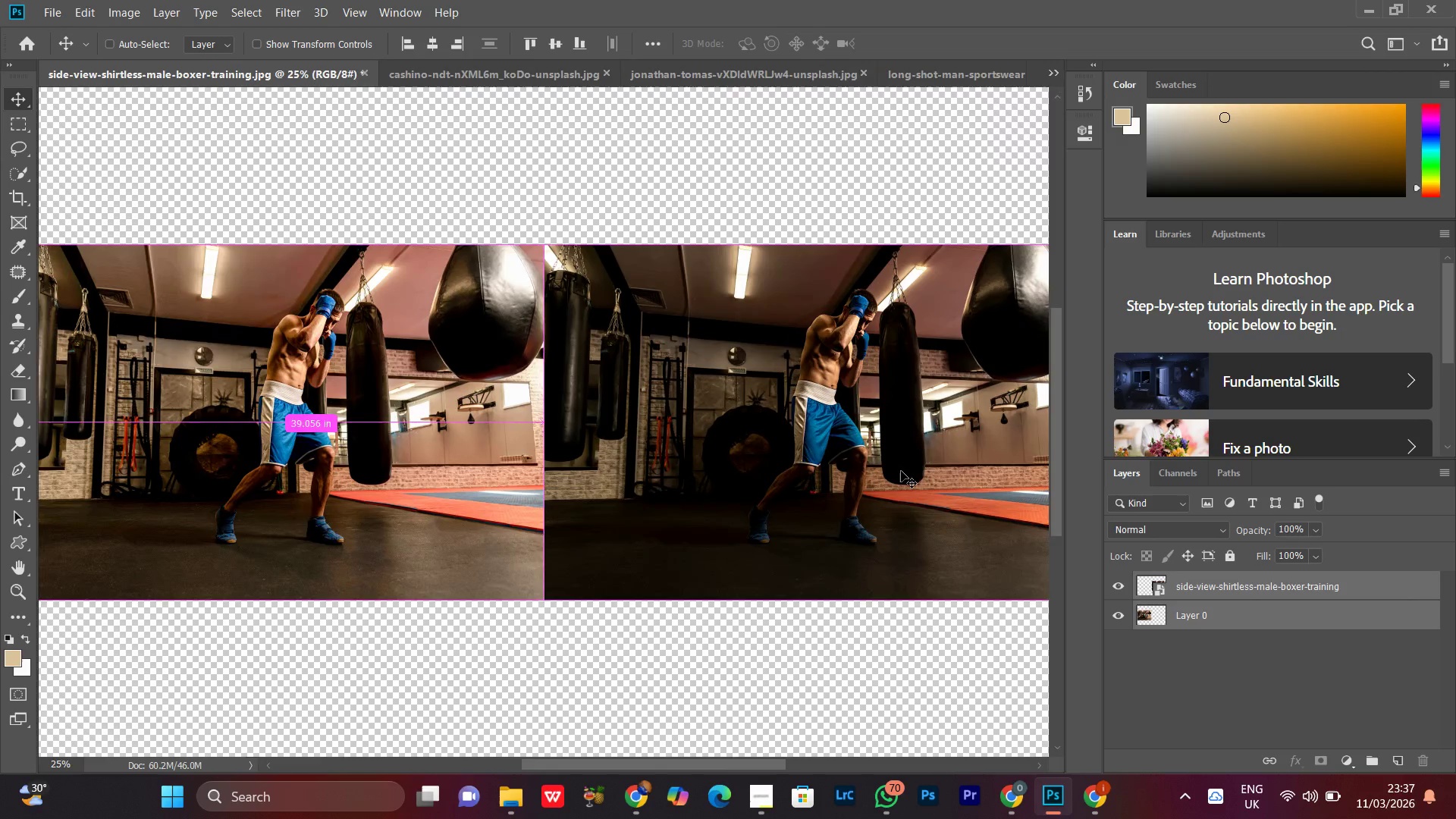 
key(Control+Minus)
 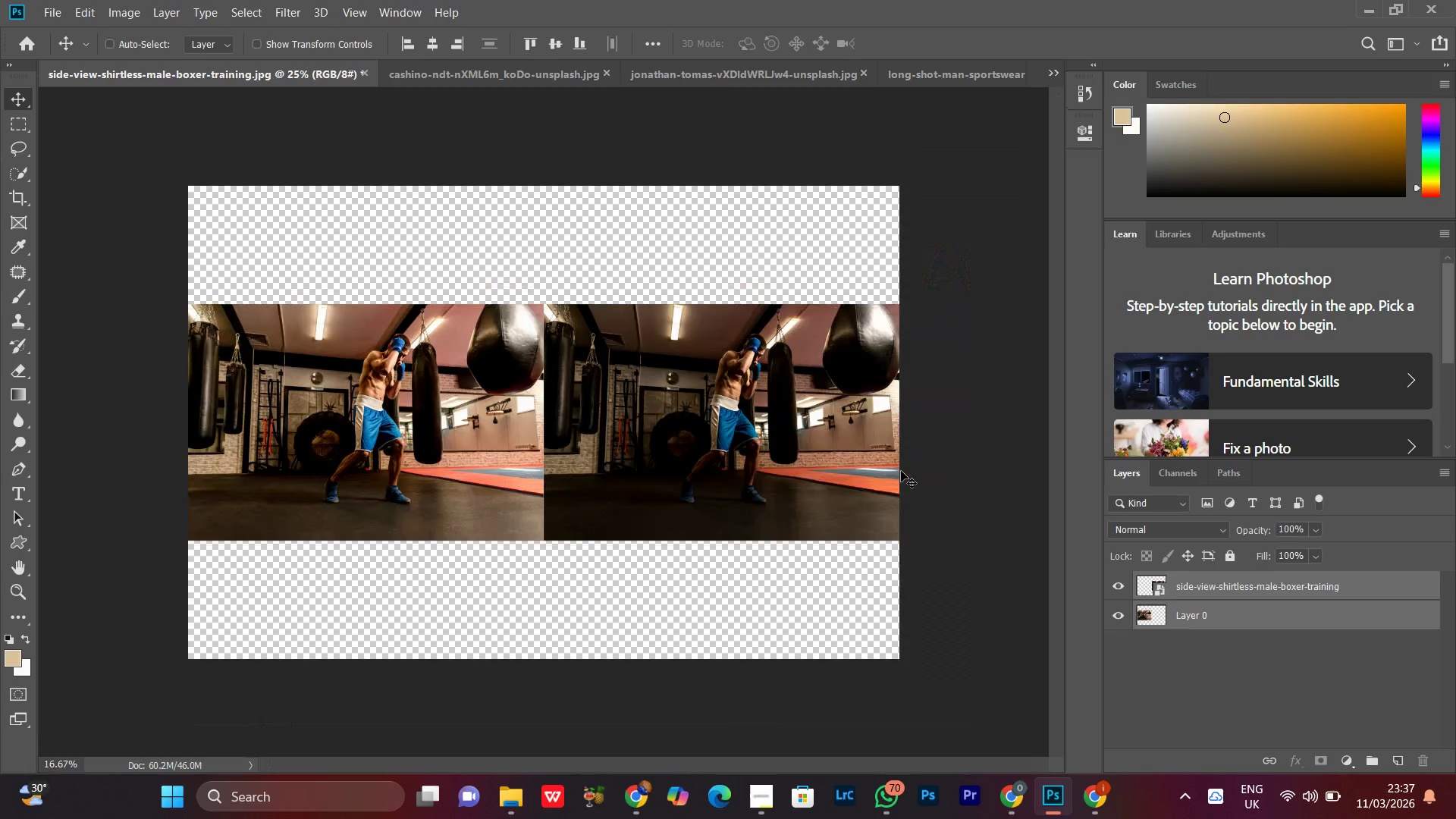 
key(Control+Minus)
 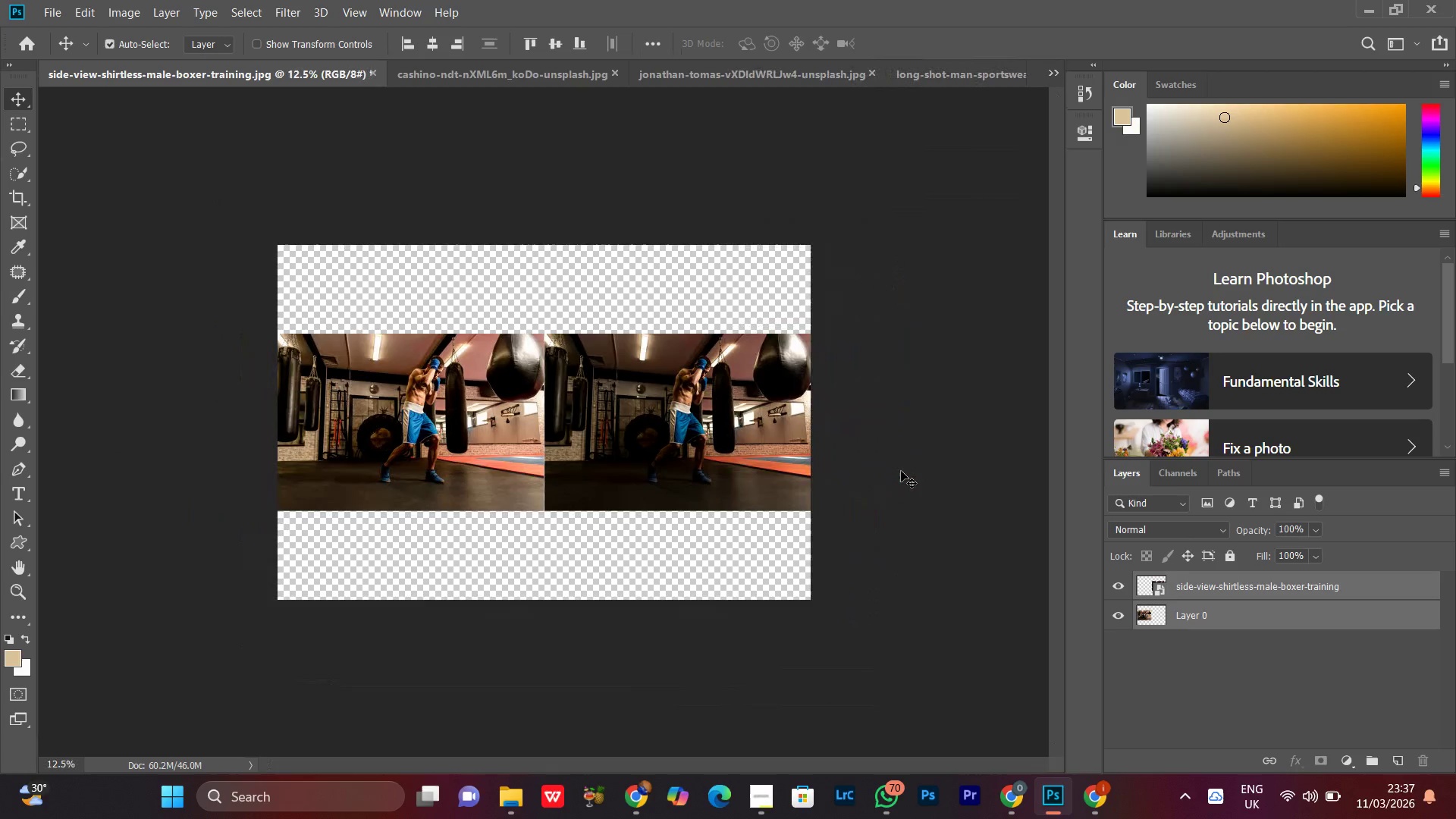 
key(C)
 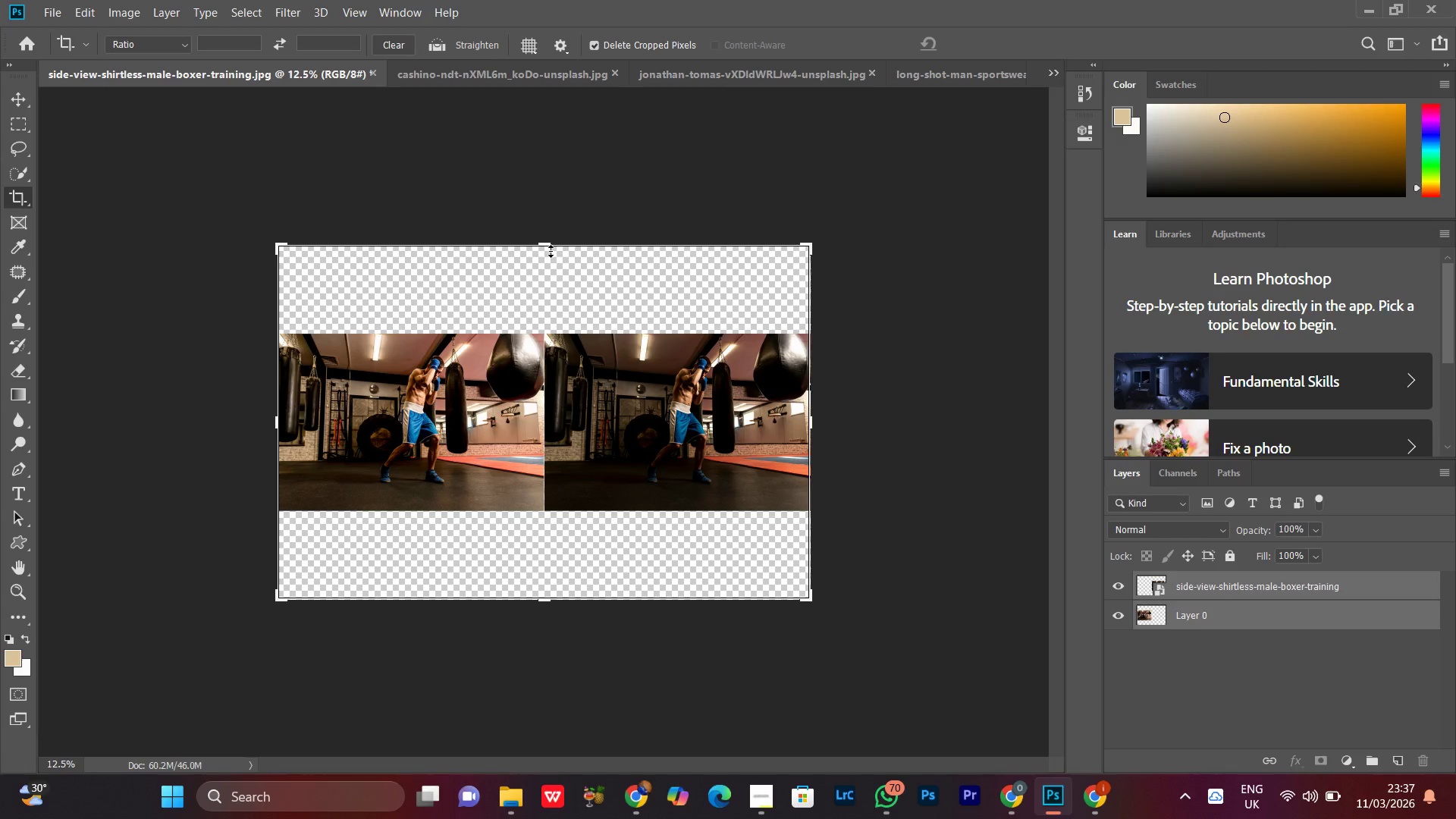 
left_click_drag(start_coordinate=[551, 245], to_coordinate=[541, 281])
 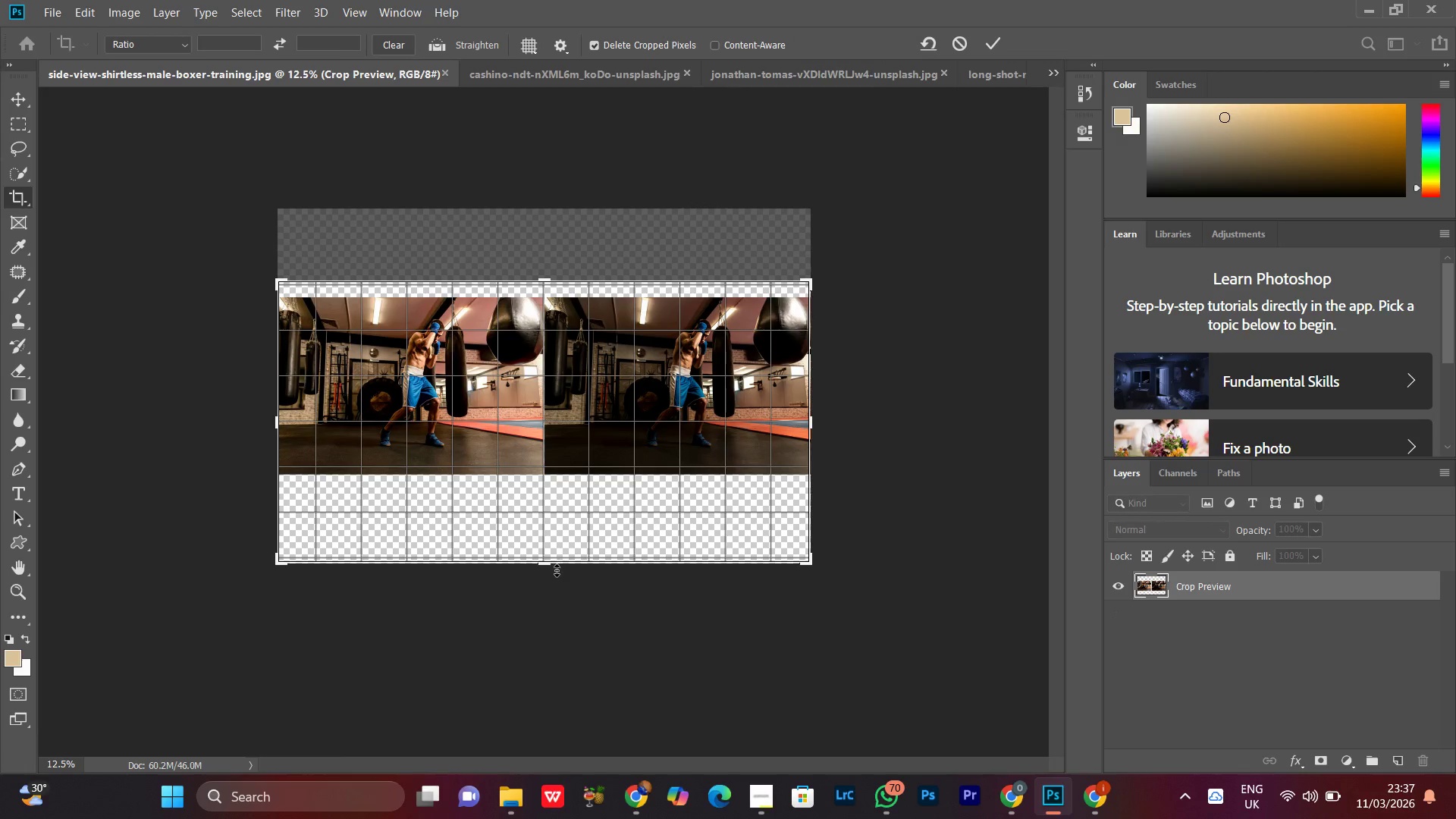 
left_click_drag(start_coordinate=[557, 570], to_coordinate=[559, 533])
 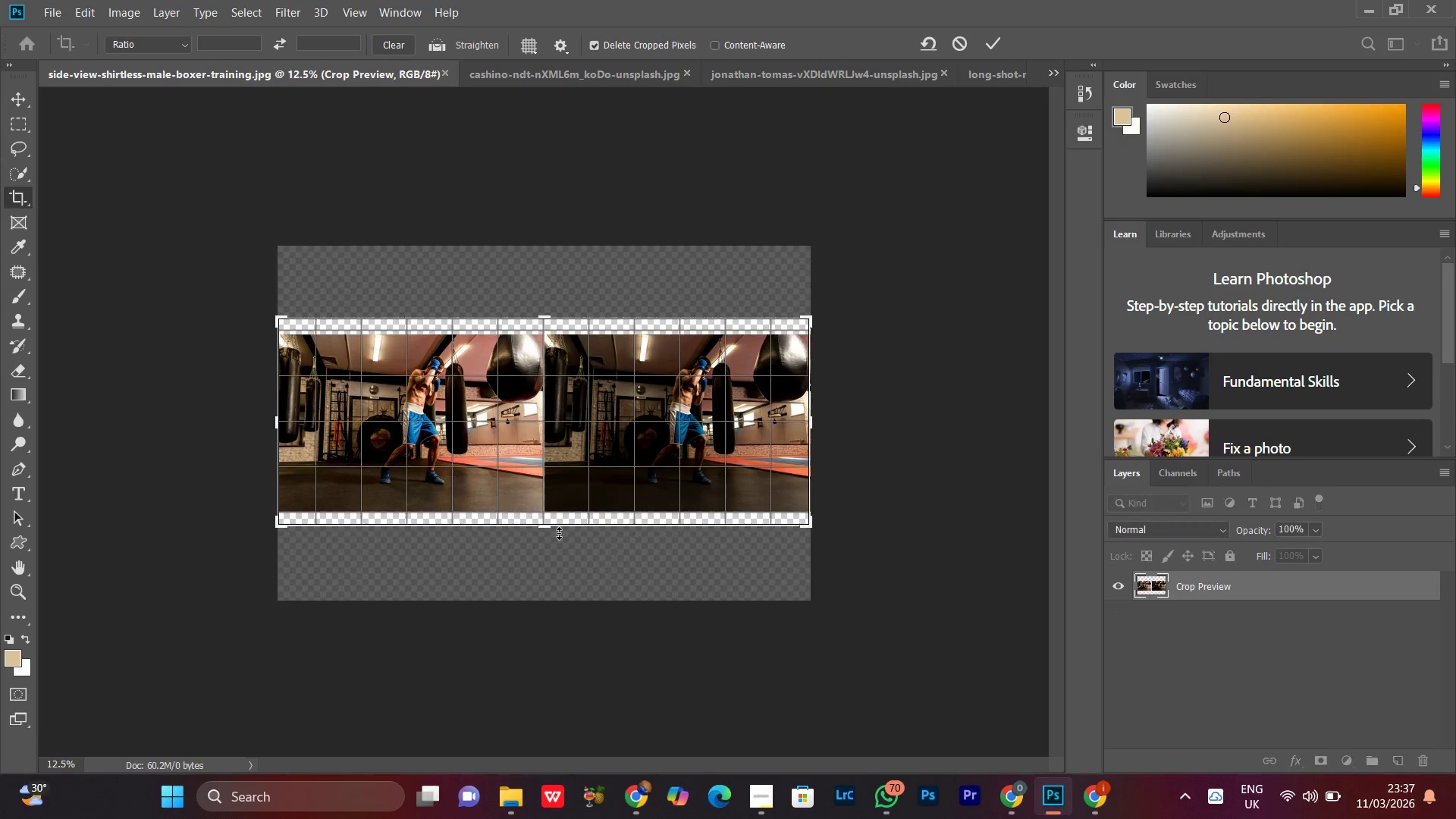 
key(Enter)
 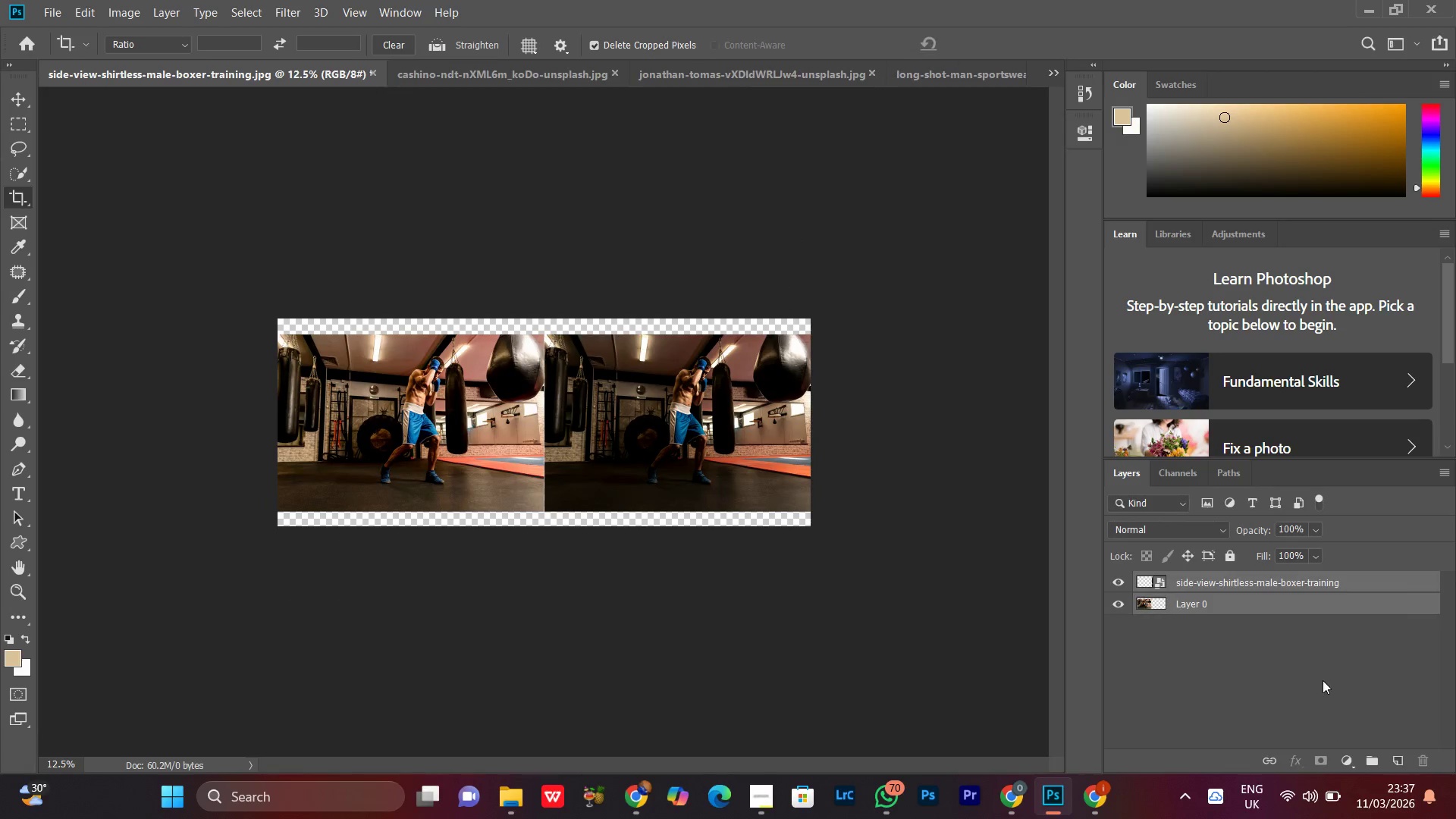 
left_click([1273, 643])
 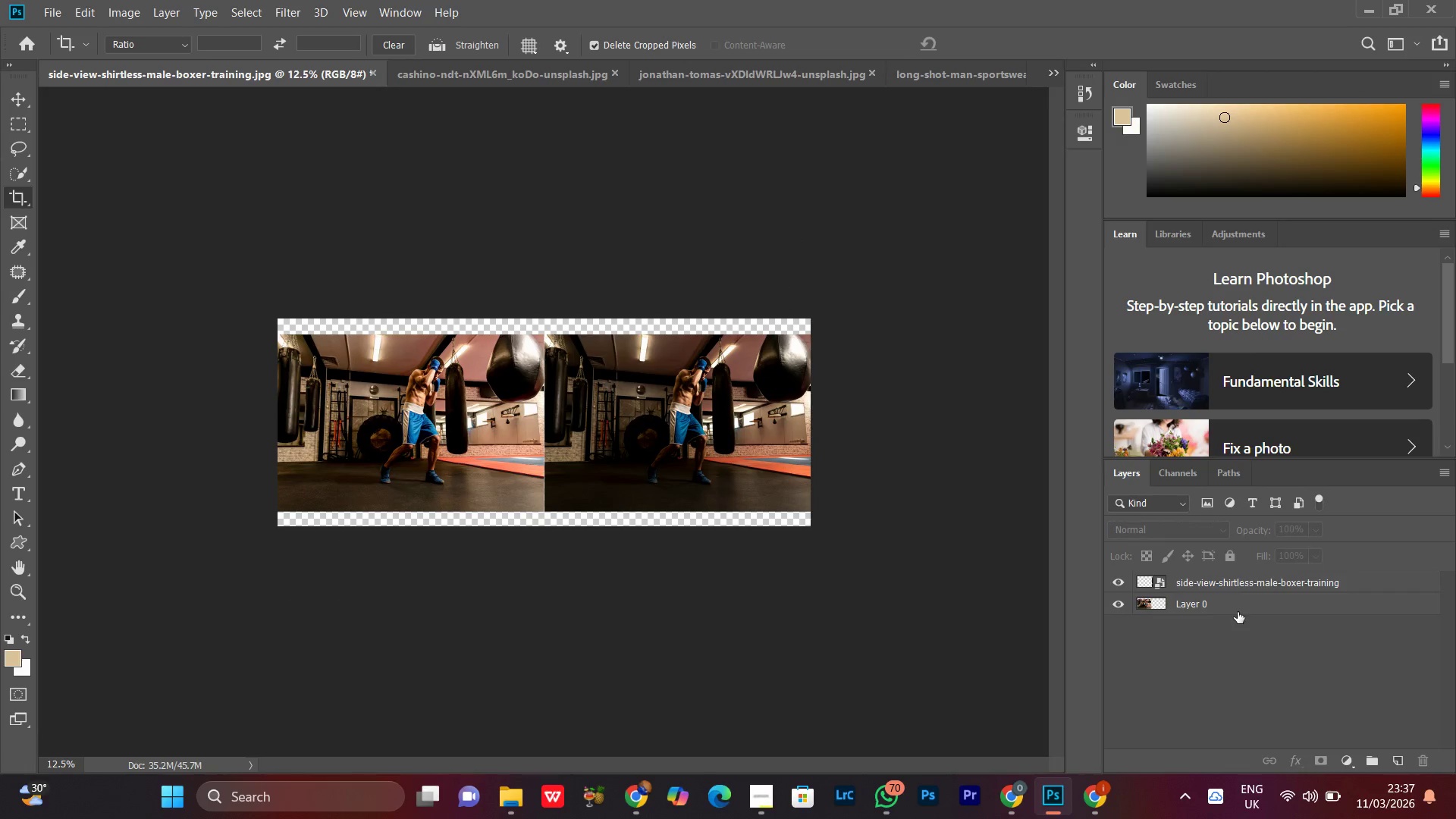 
left_click([1238, 612])
 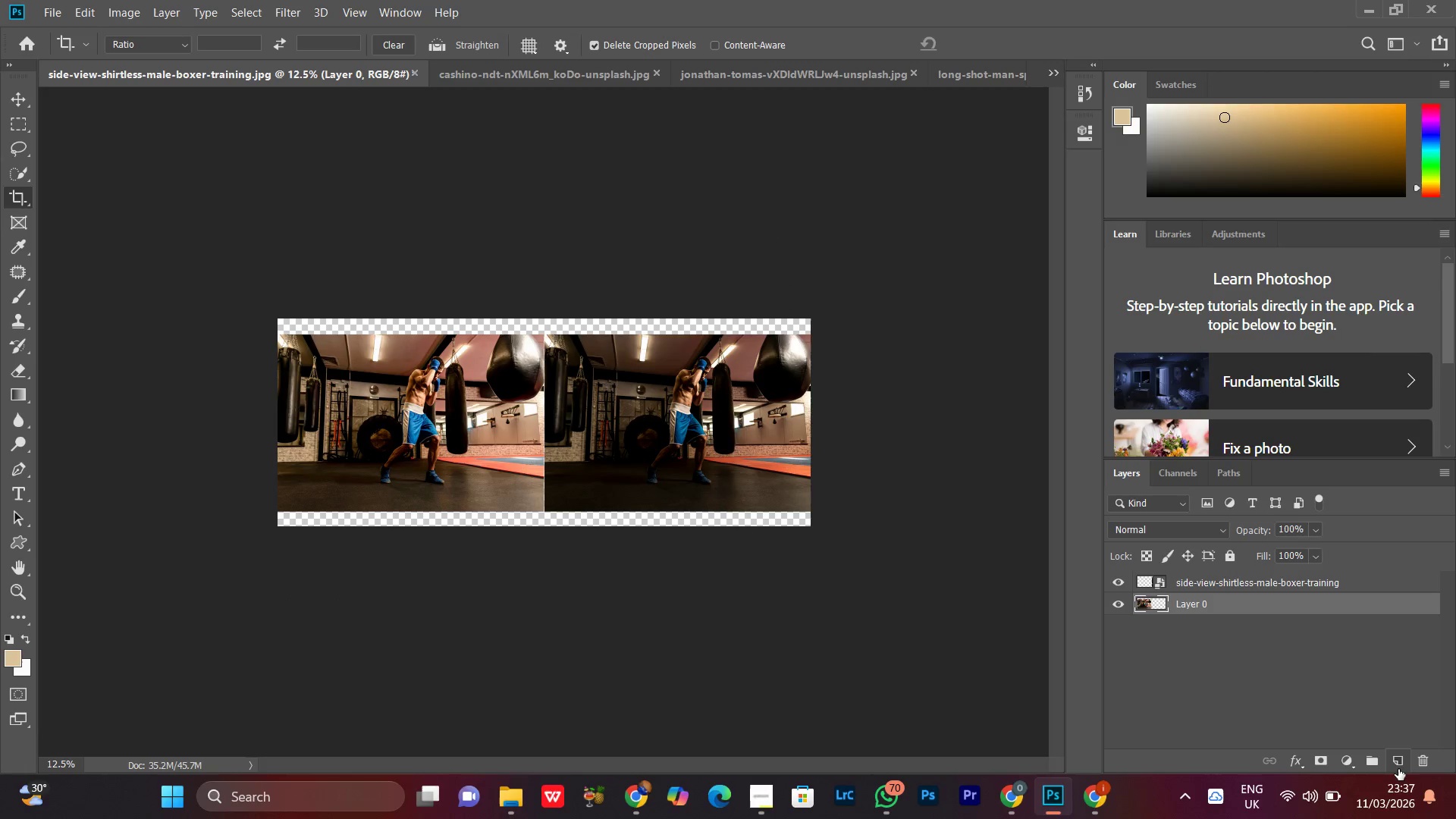 
left_click([1398, 769])
 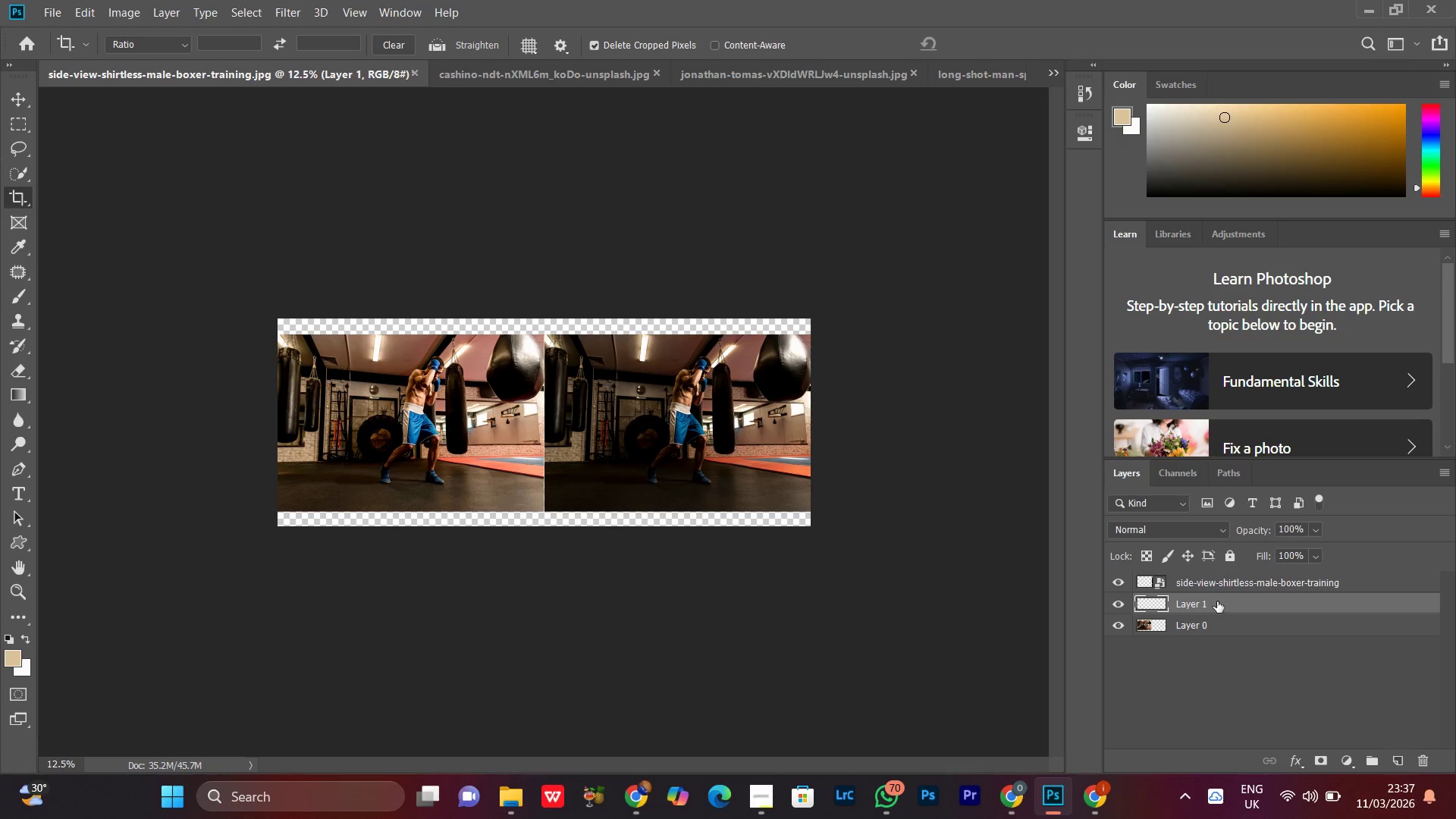 
left_click_drag(start_coordinate=[1217, 601], to_coordinate=[1219, 641])
 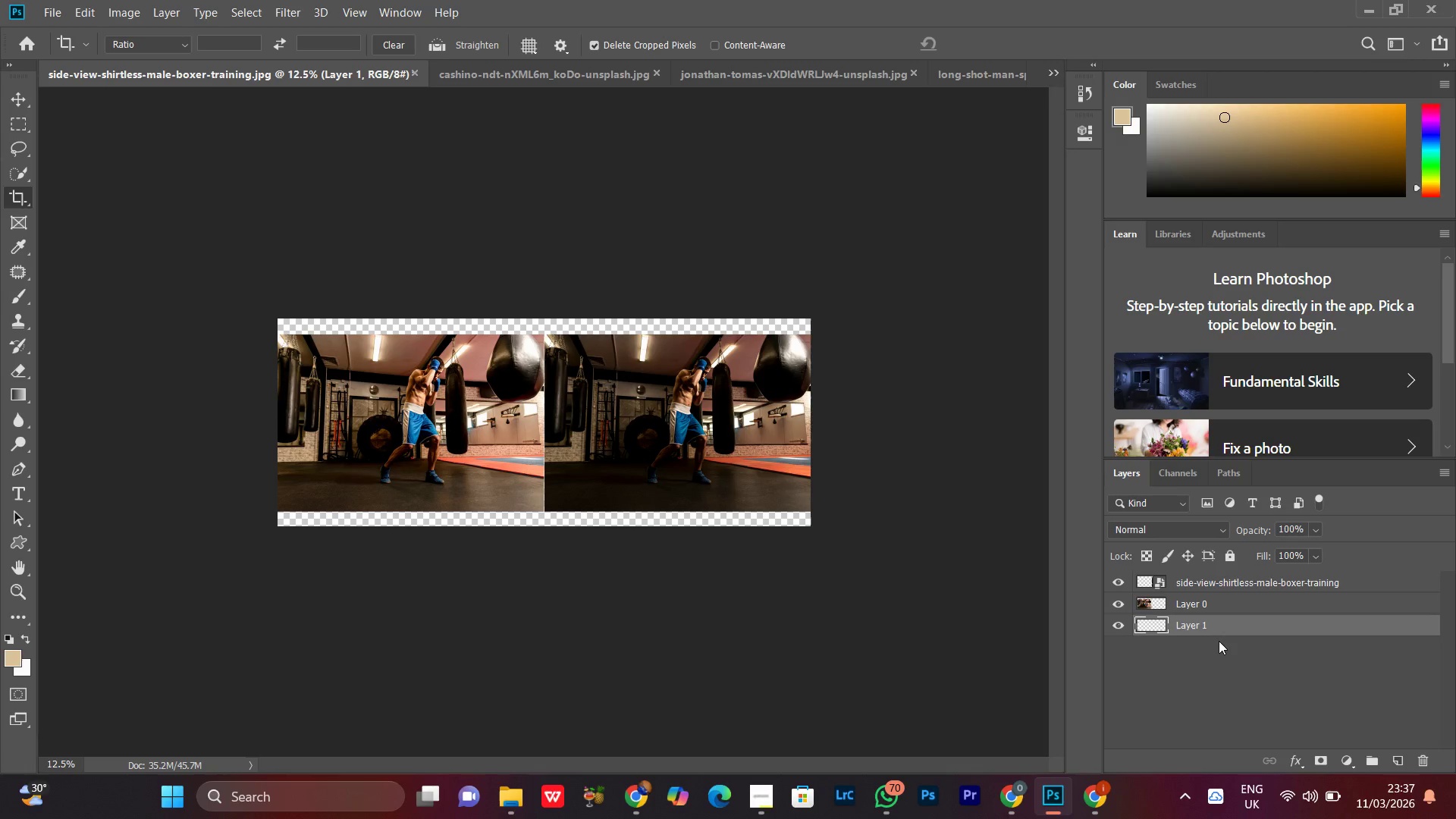 
key(Control+Backspace)
 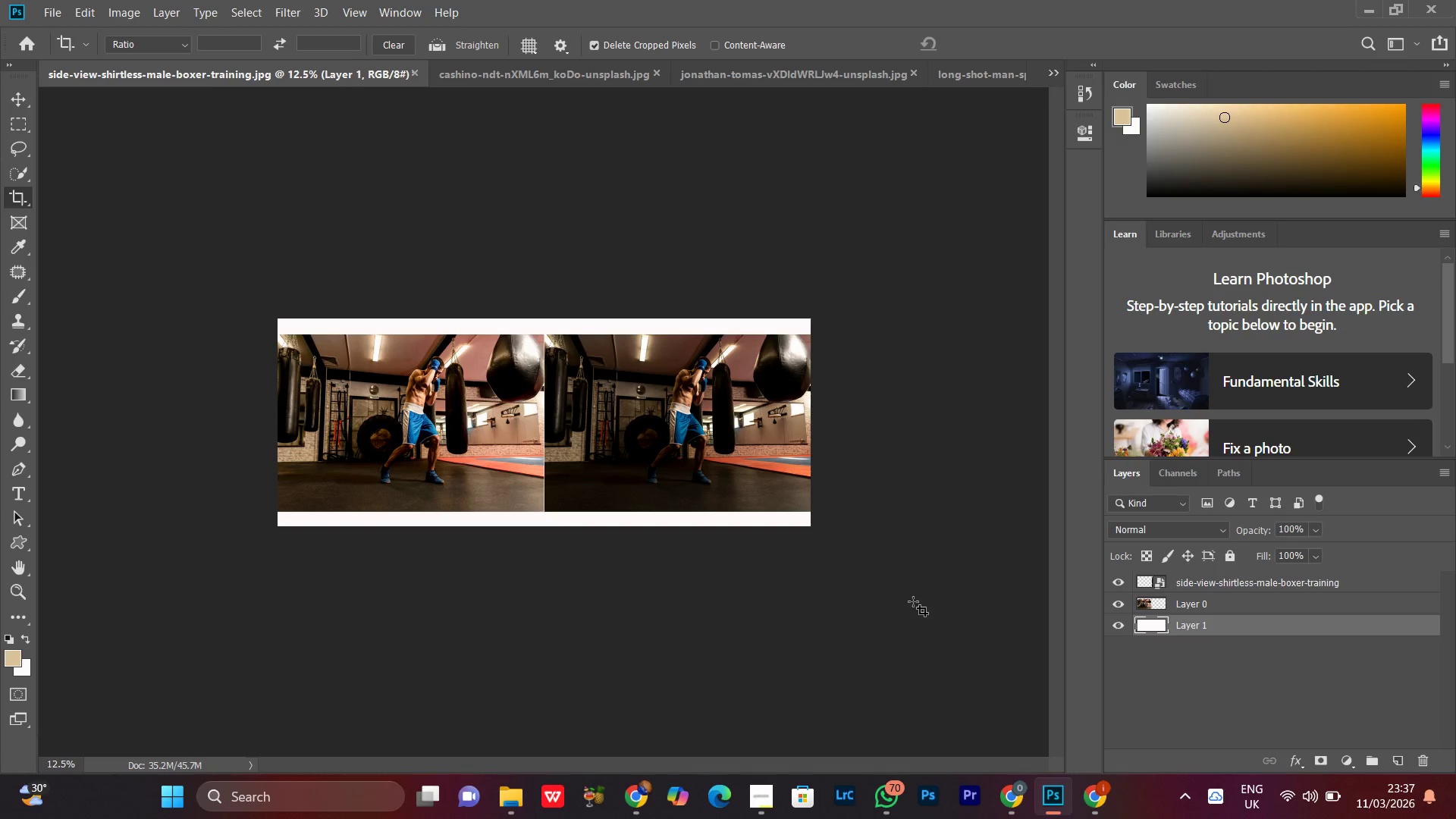 
key(Control+Shift+E)
 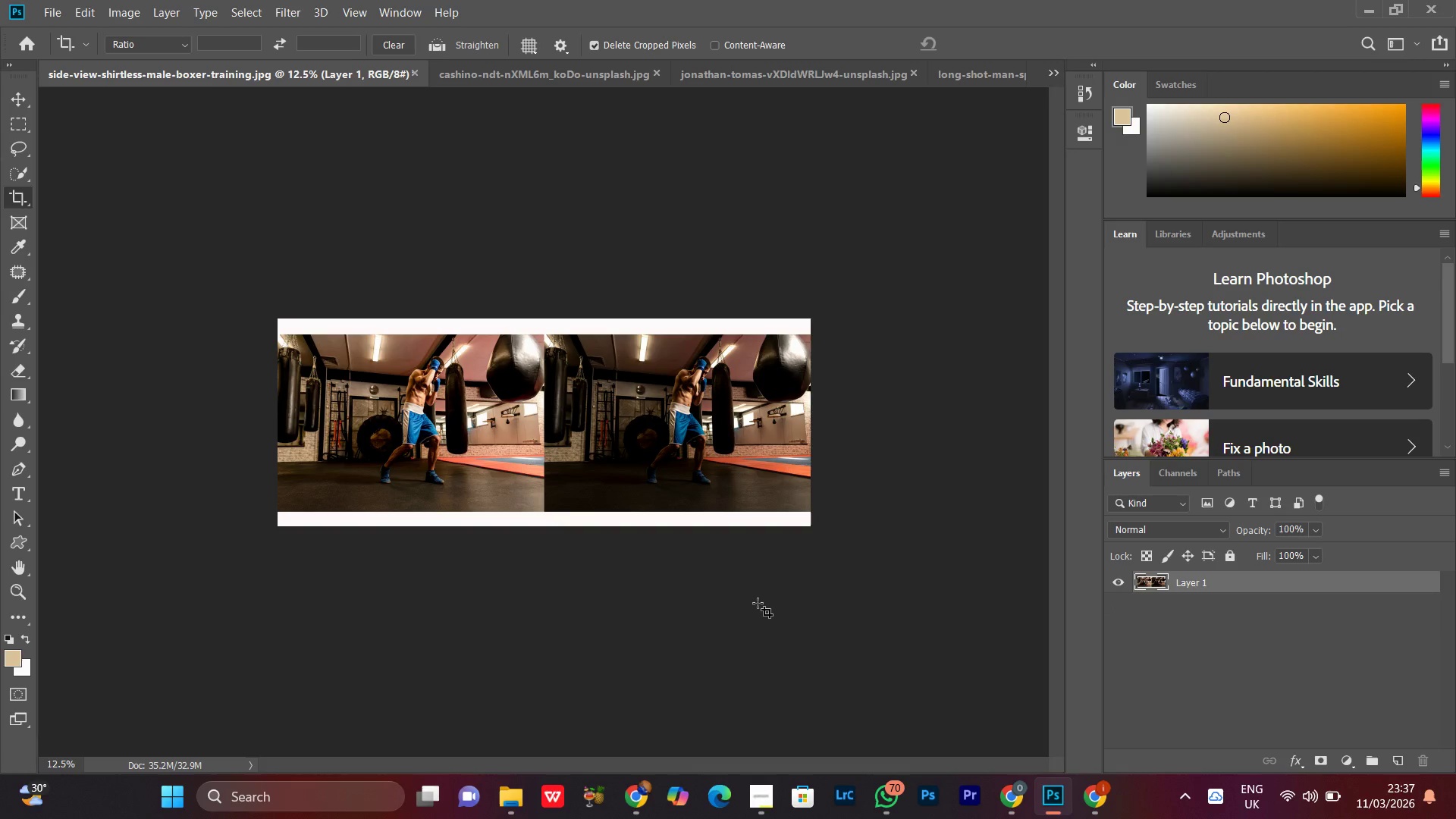 
wait(7.25)
 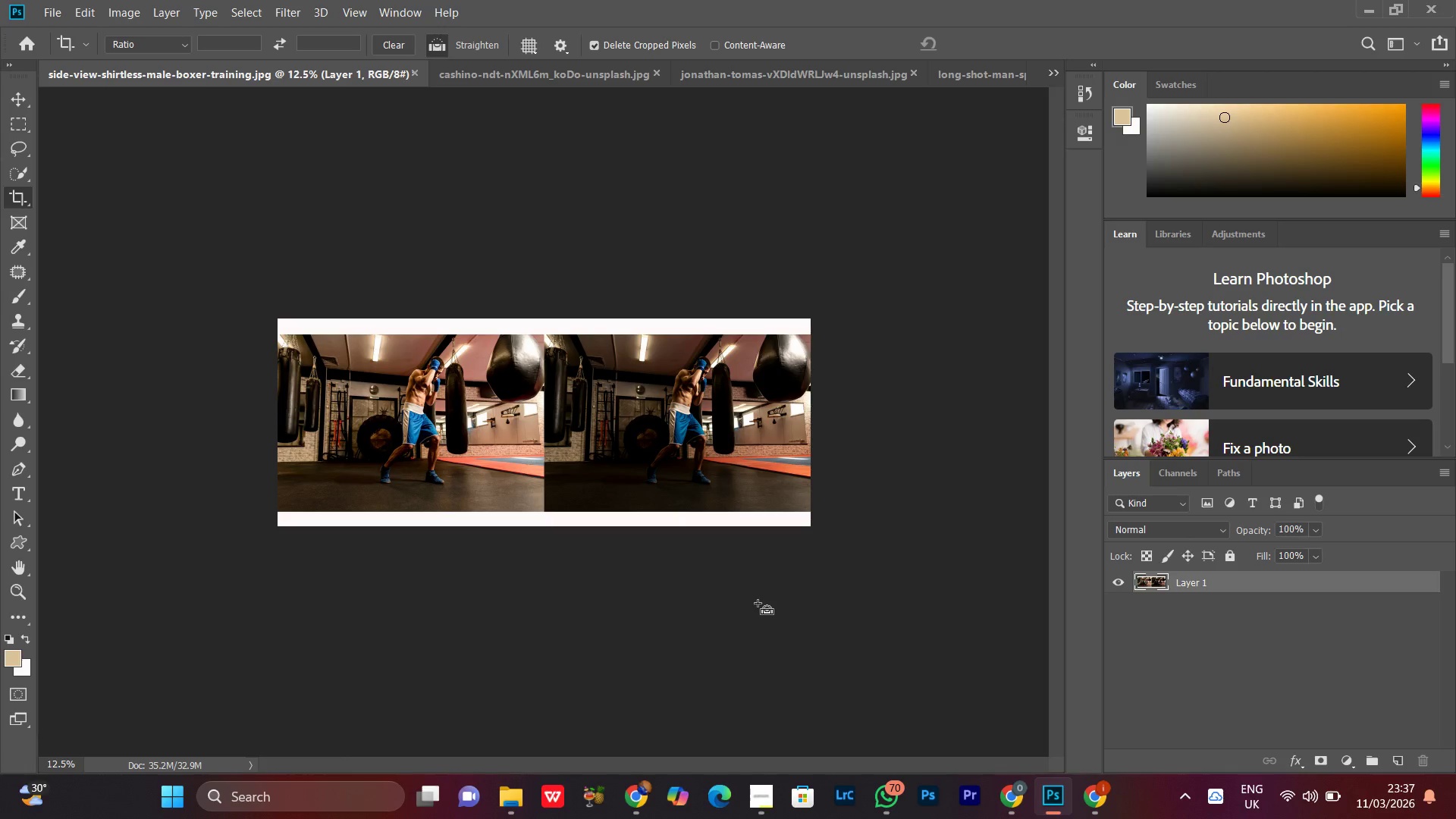 
key(Alt+Control+Shift+S)
 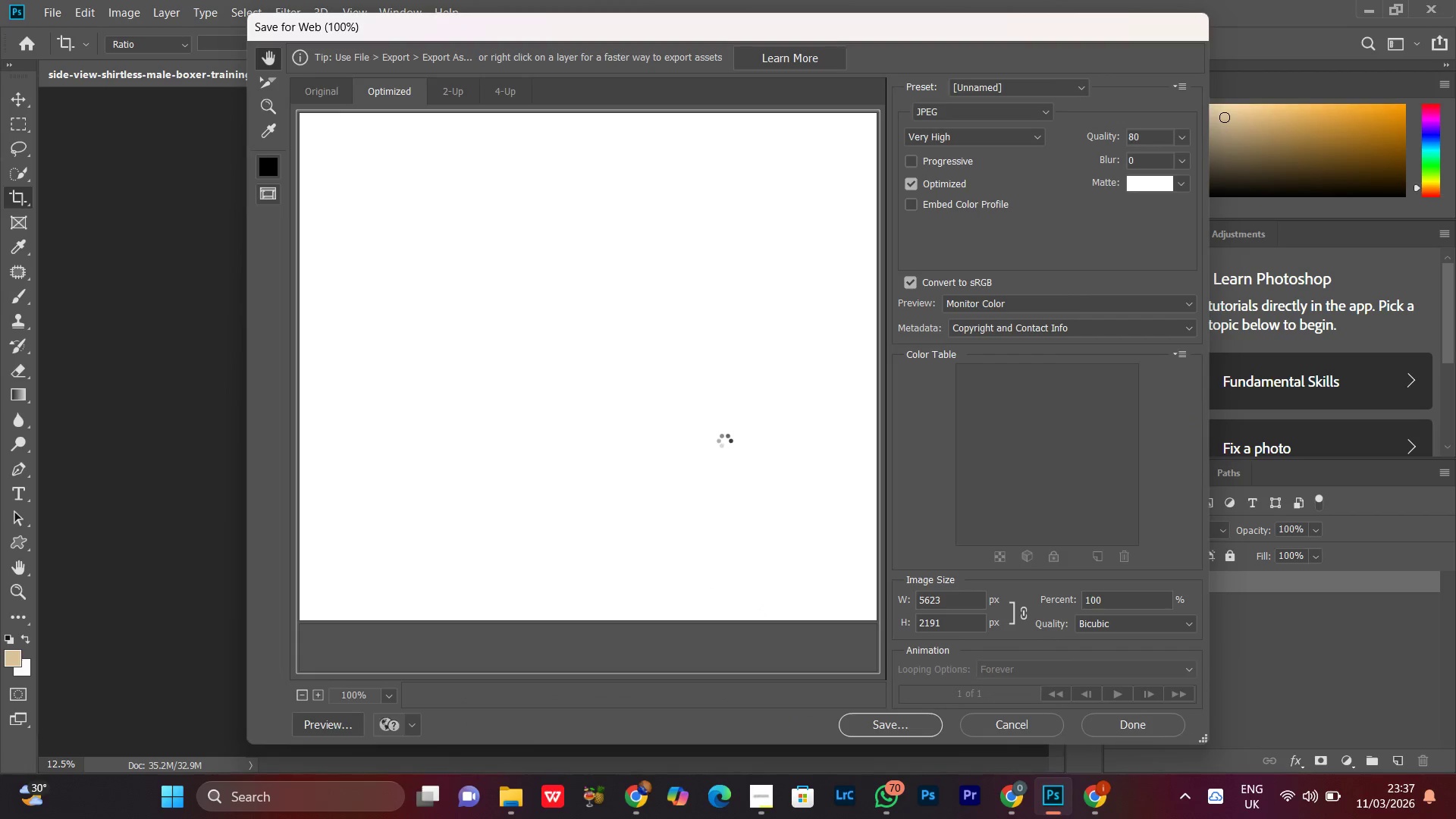 
left_click([725, 431])
 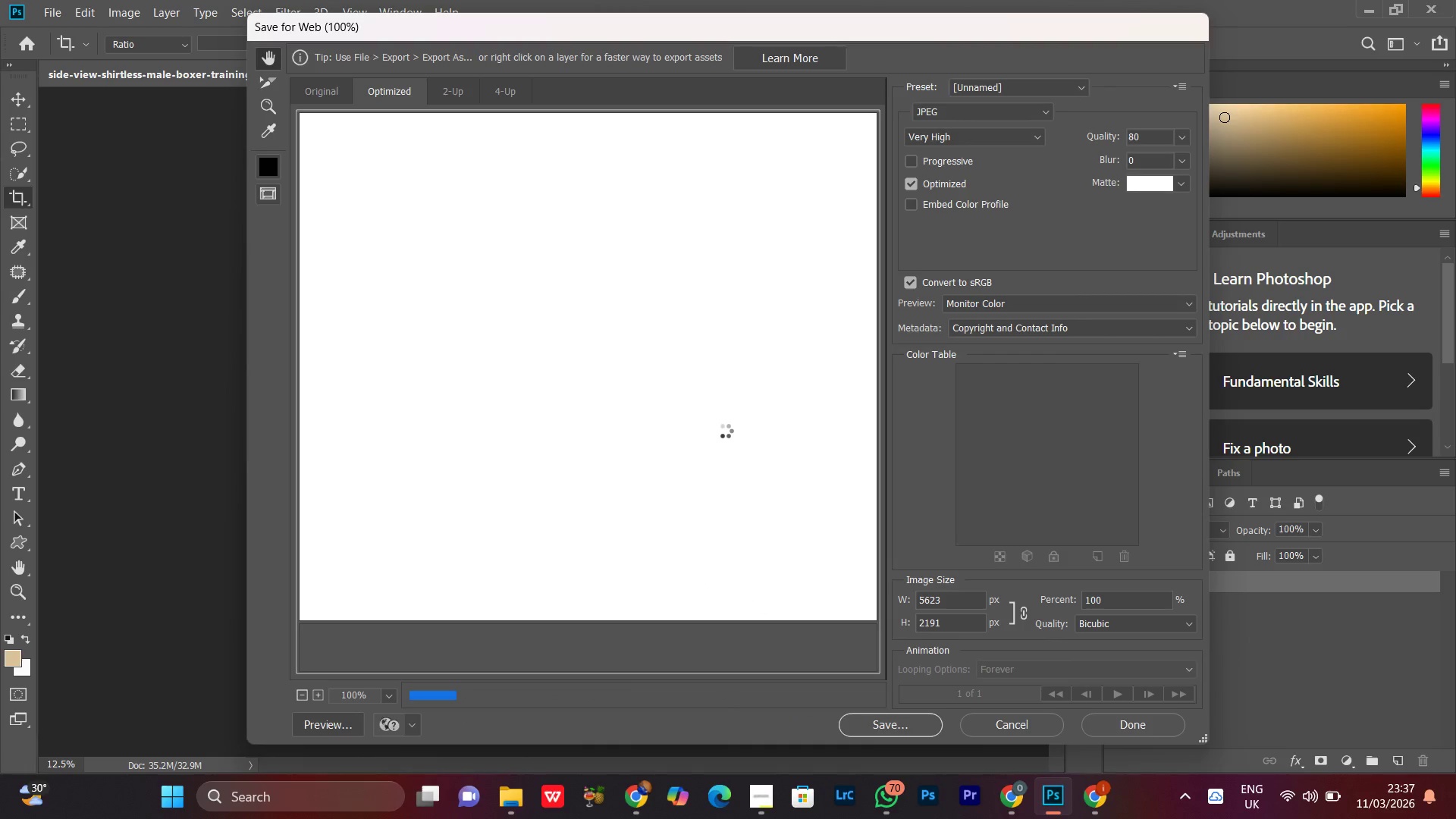 
key(Control+Minus)
 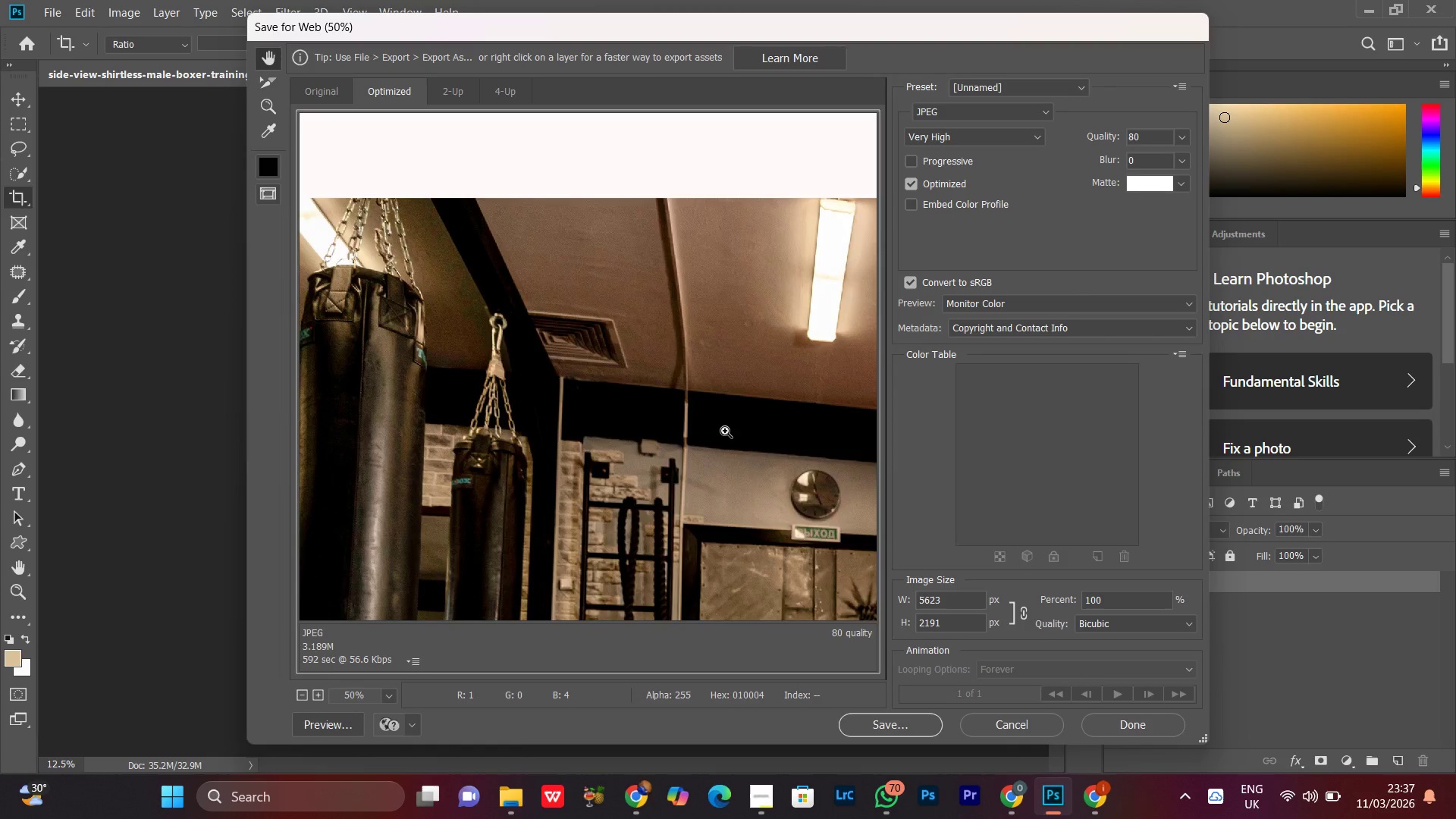 
key(Control+Minus)
 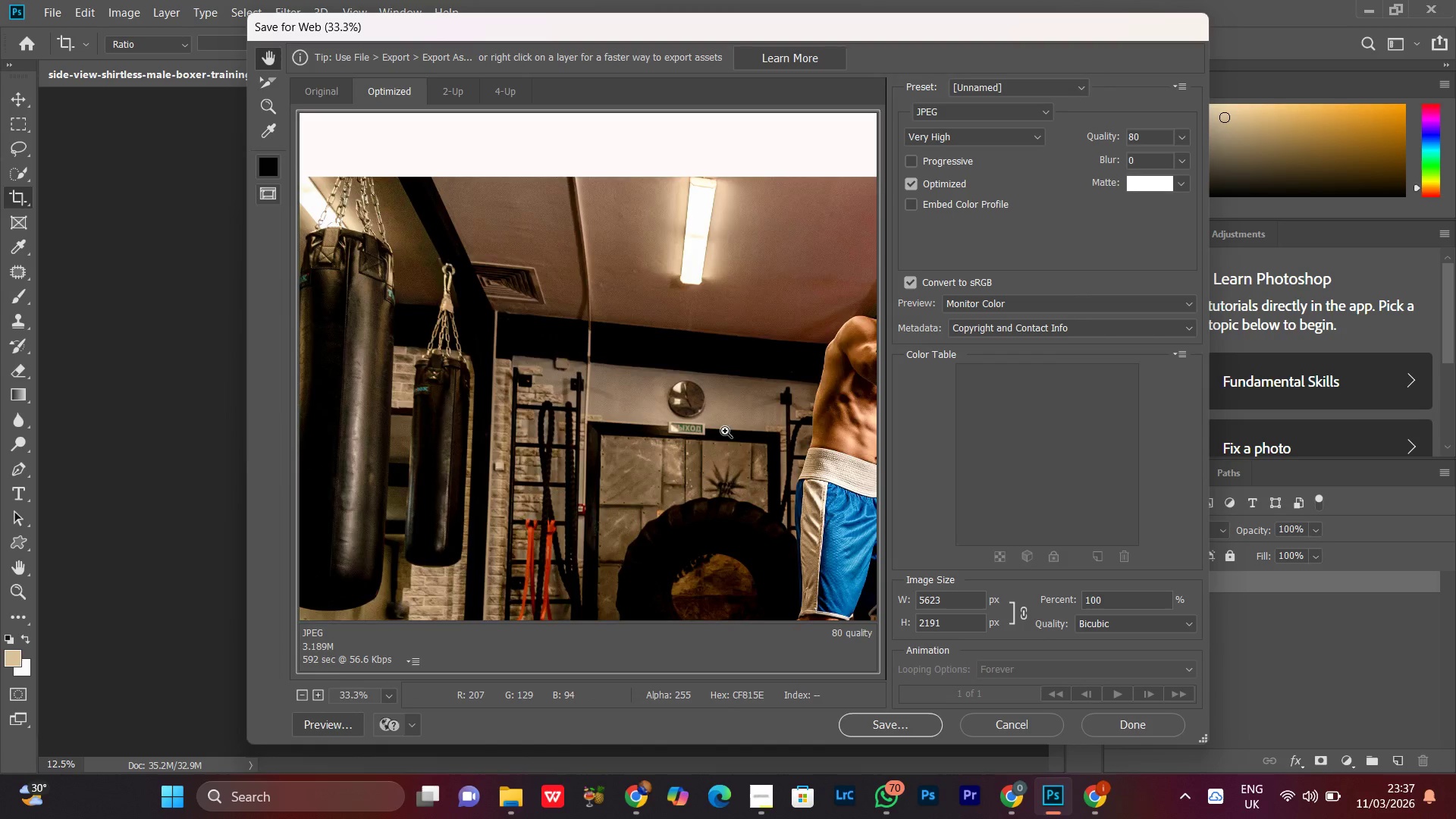 
key(Control+Minus)
 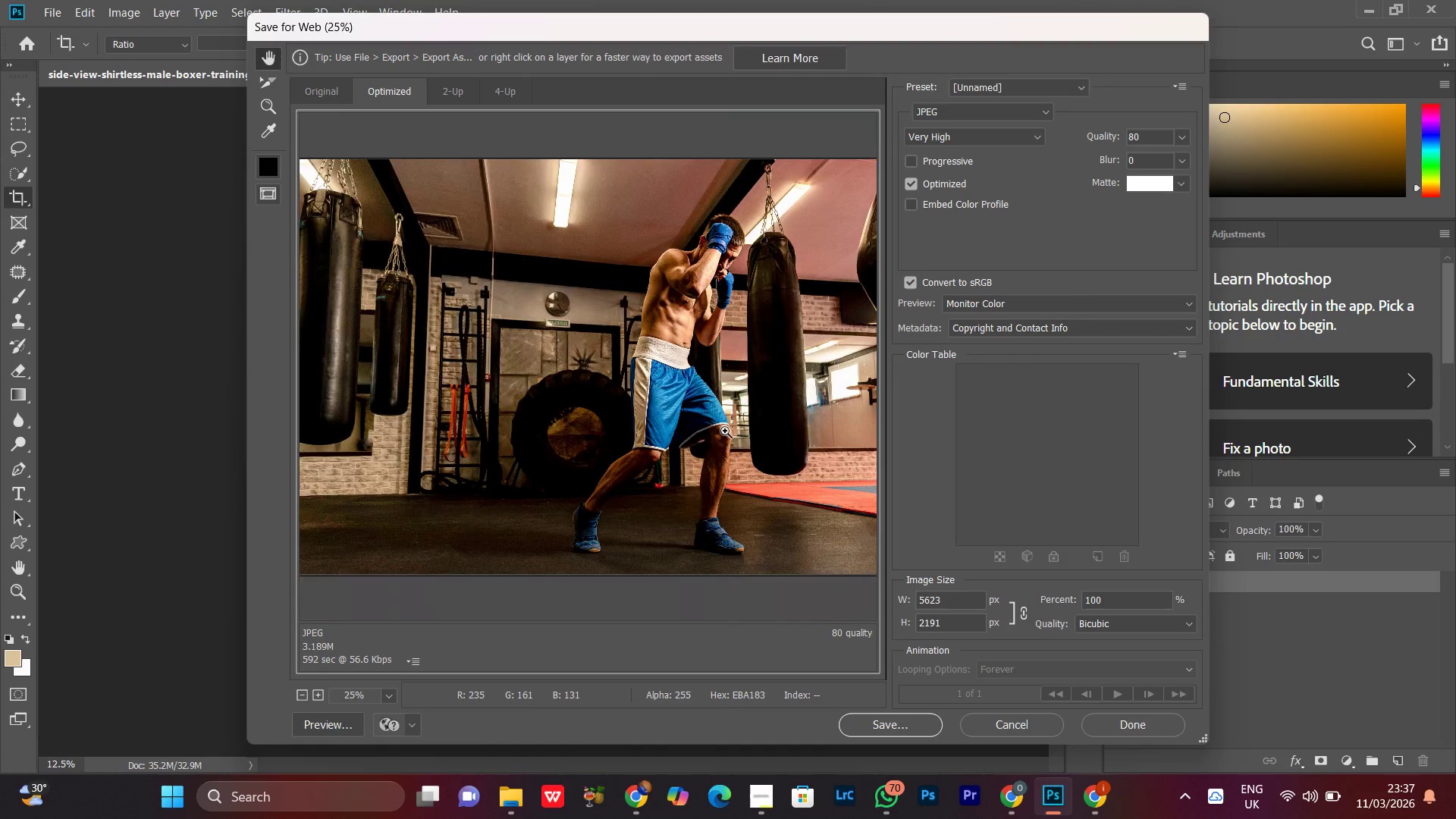 
key(Control+Minus)
 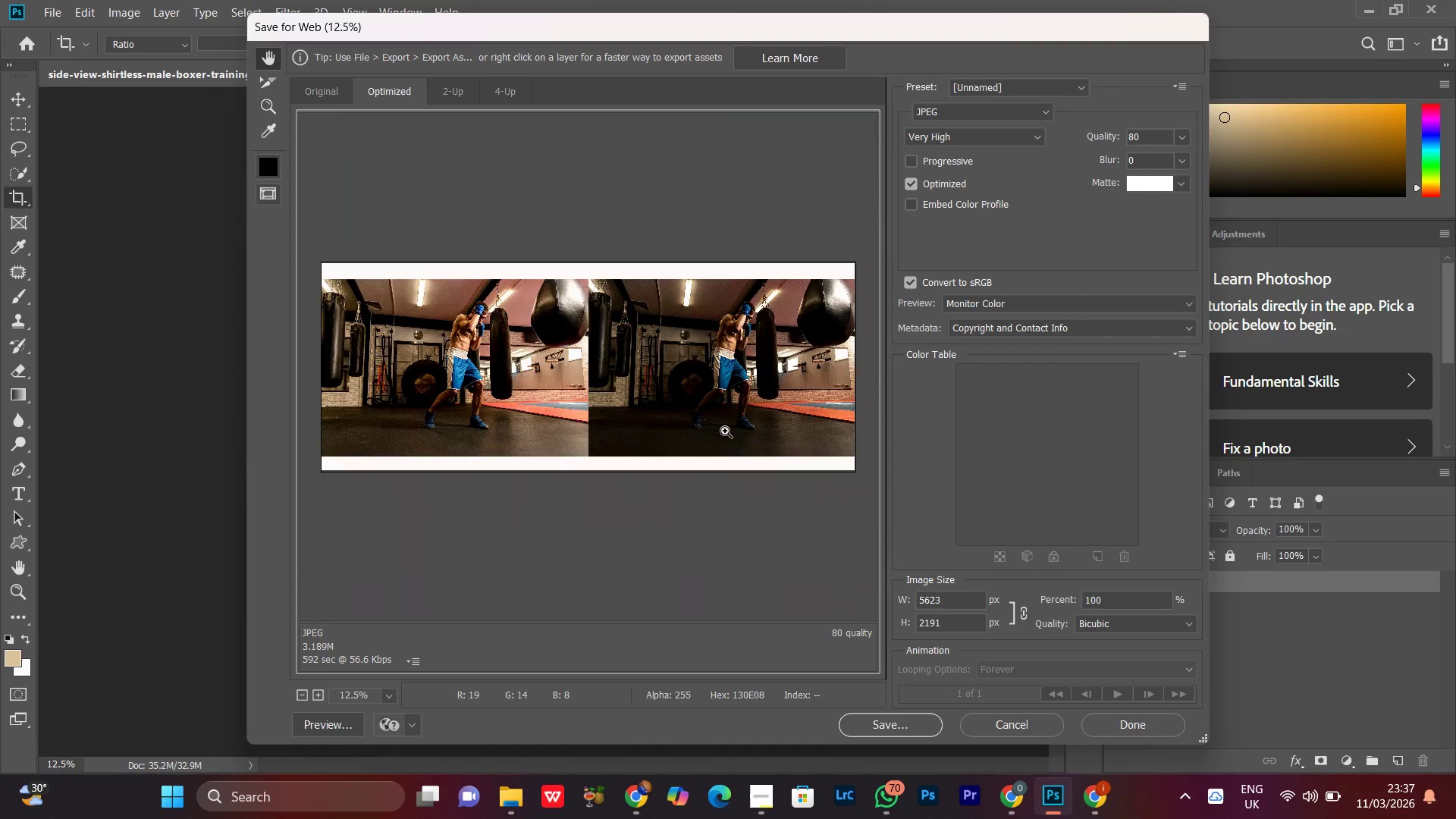 
key(Control+Minus)
 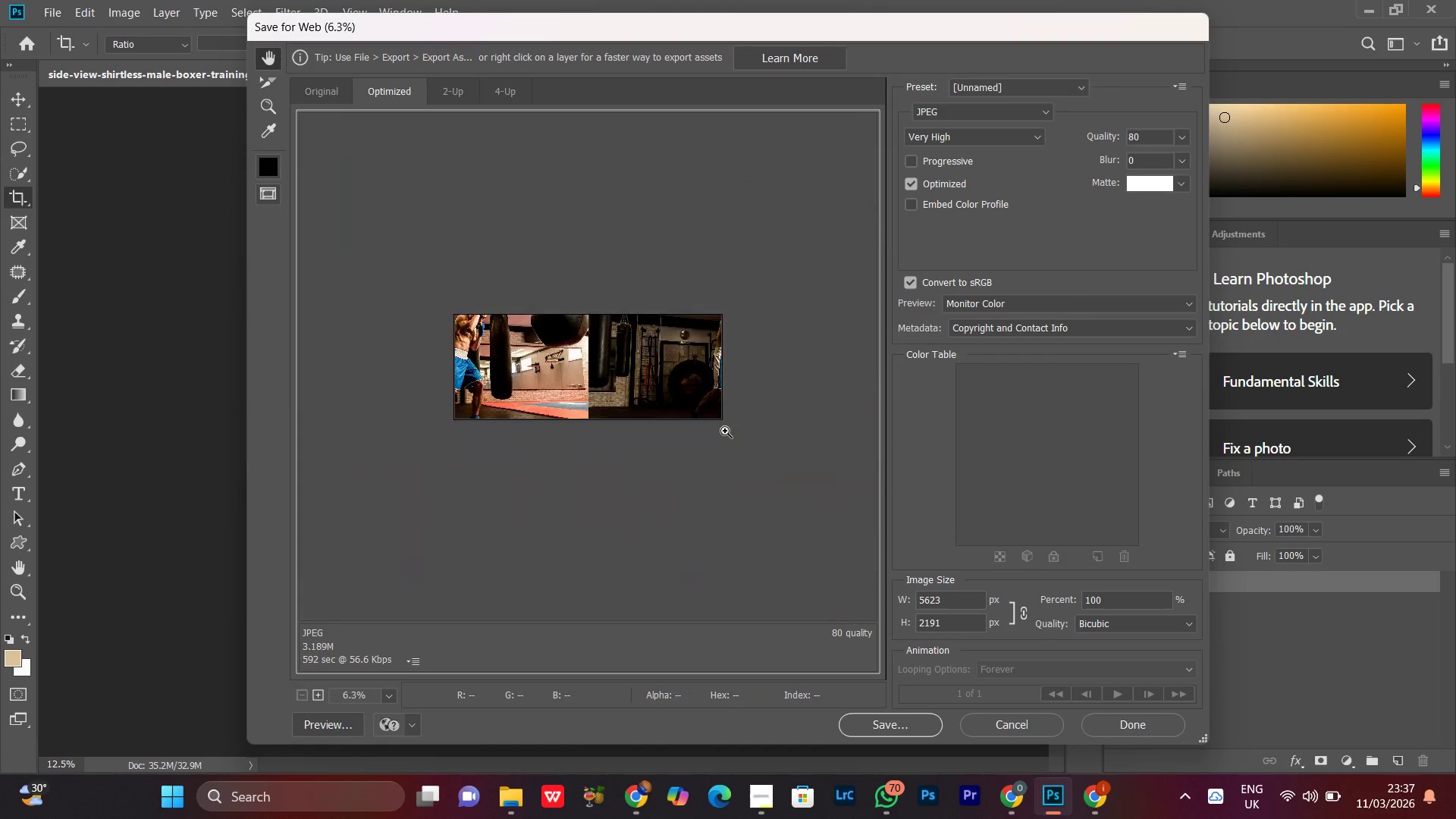 
key(Control+Minus)
 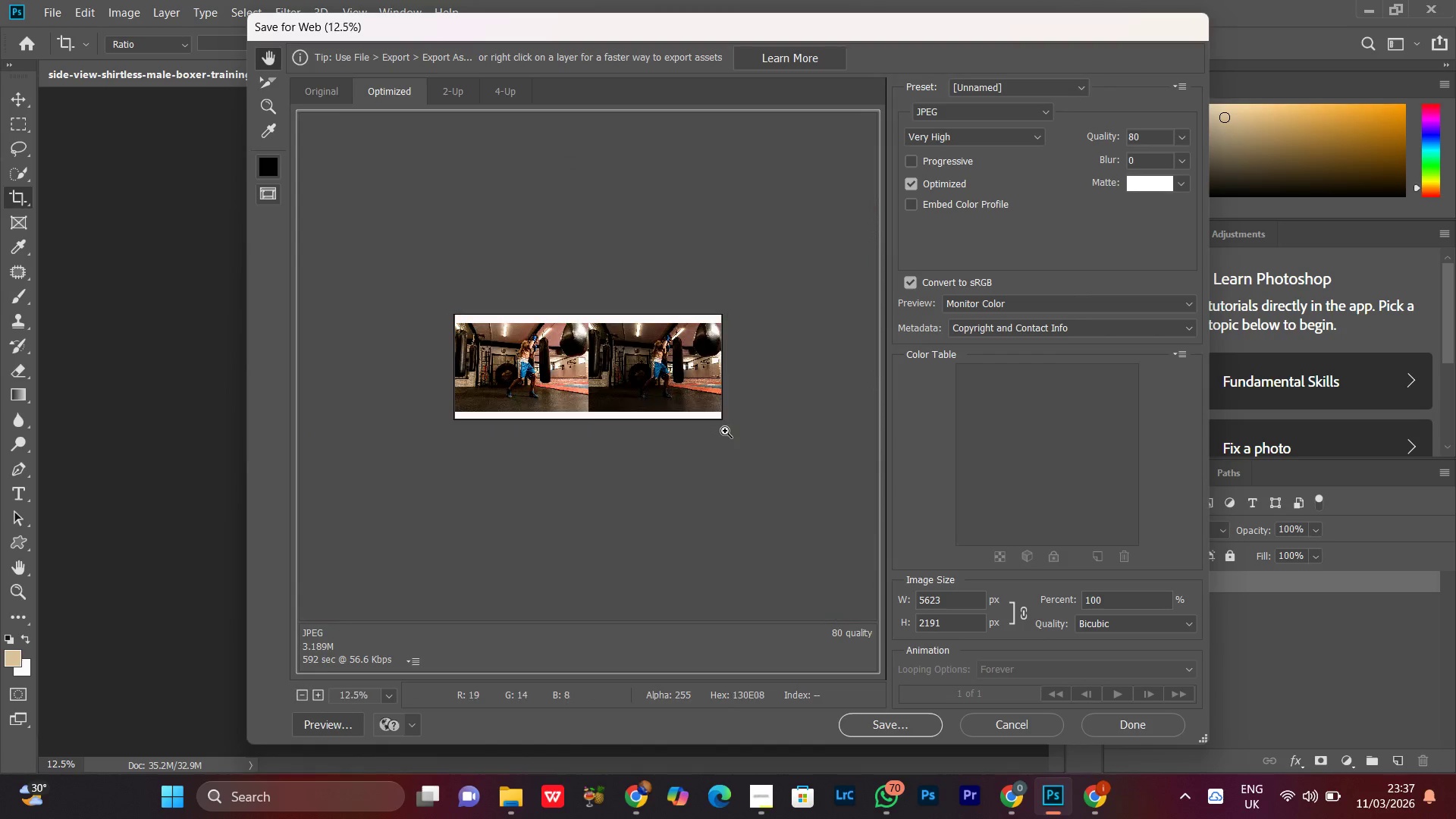 
key(Control+Equal)
 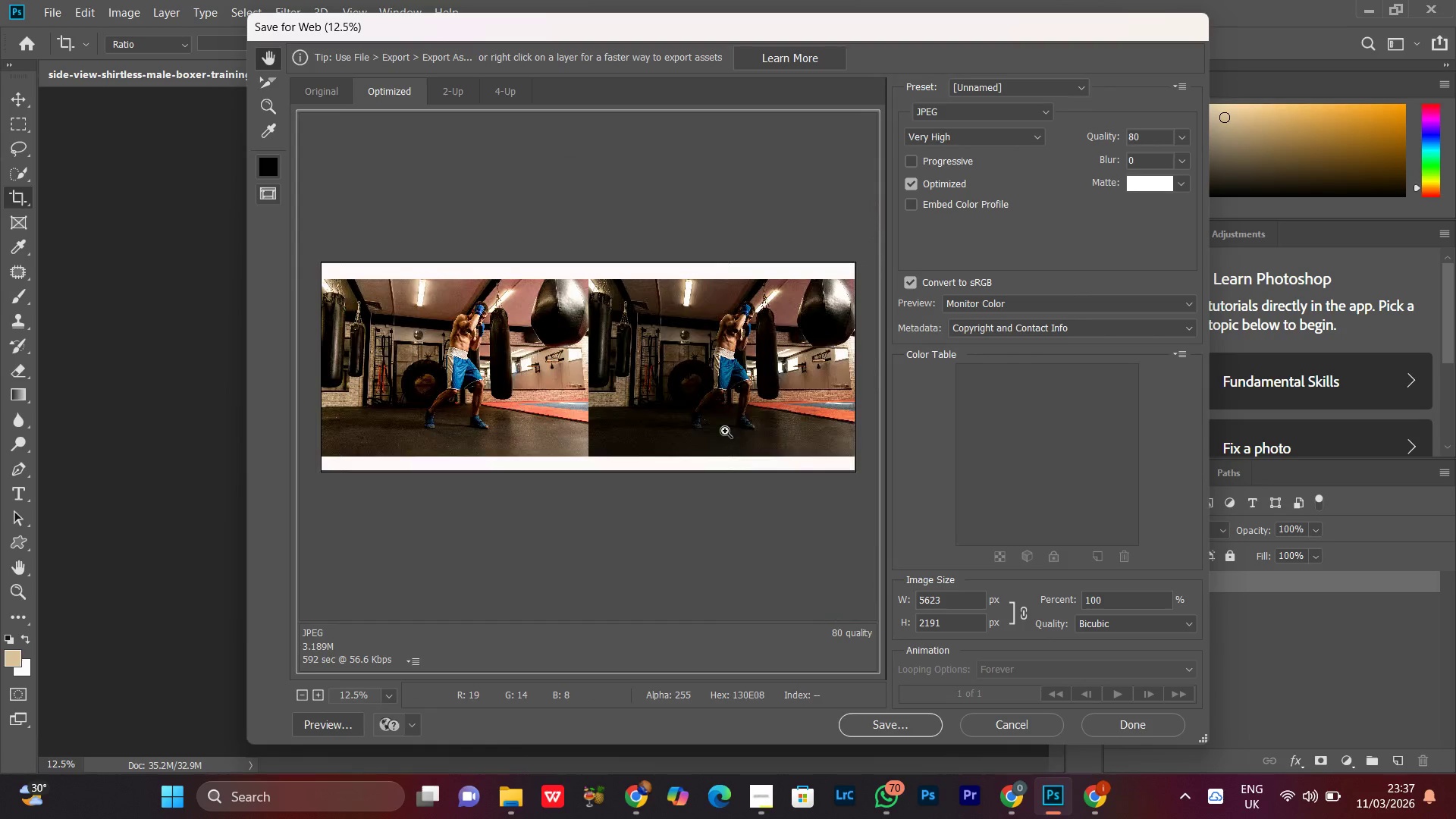 
key(Control+Equal)
 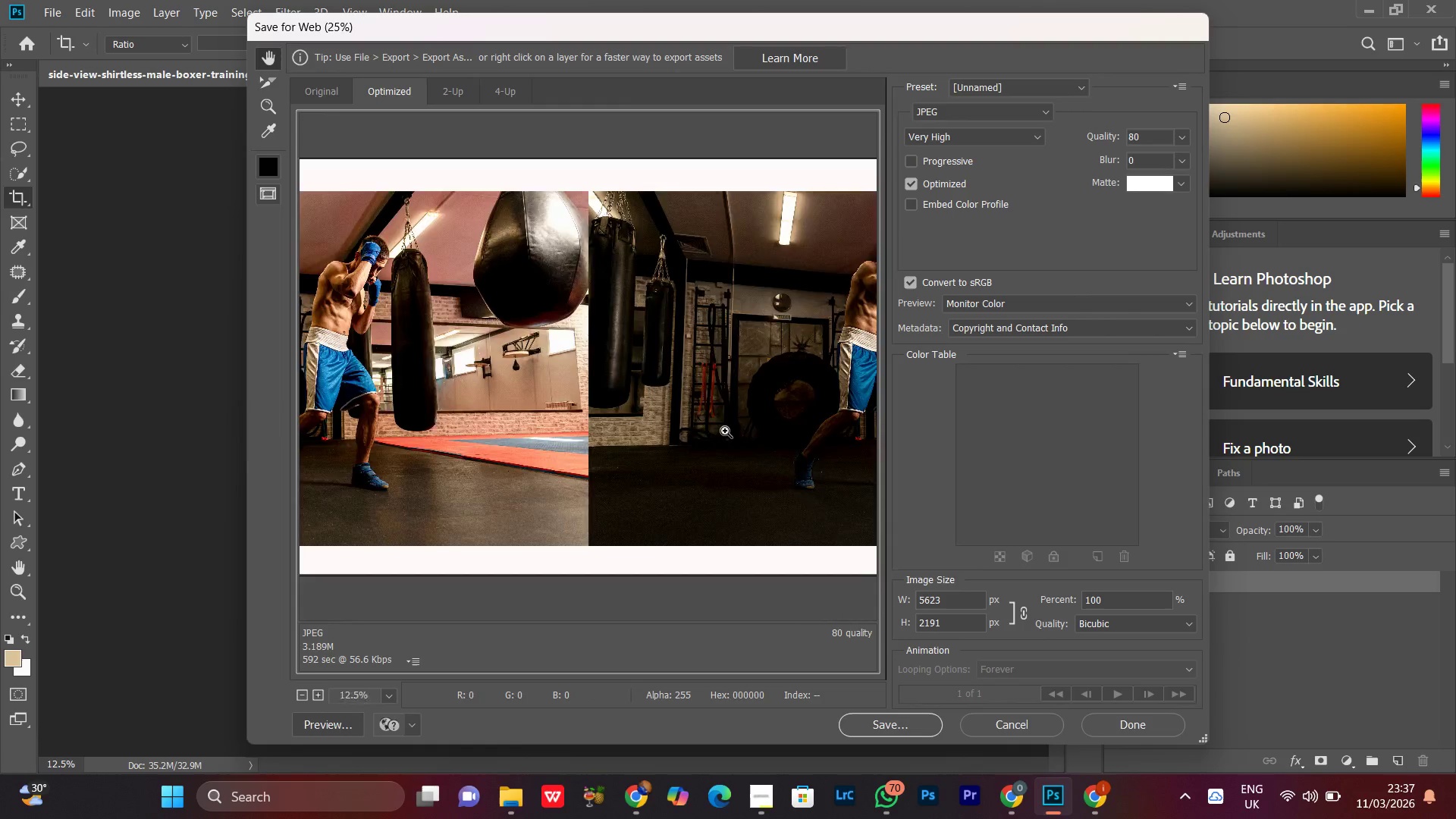 
key(Control+Minus)
 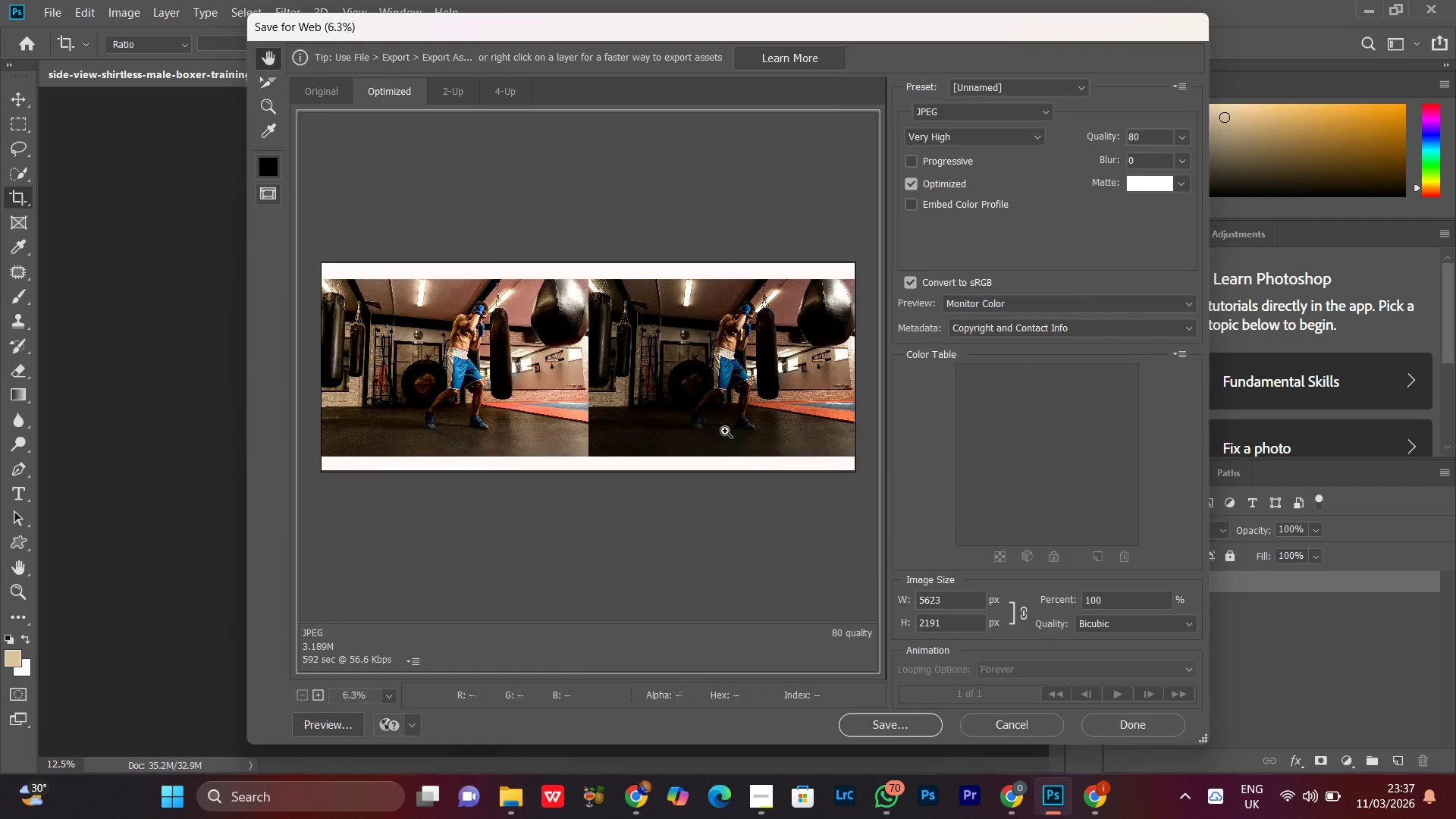 
key(Control+Minus)
 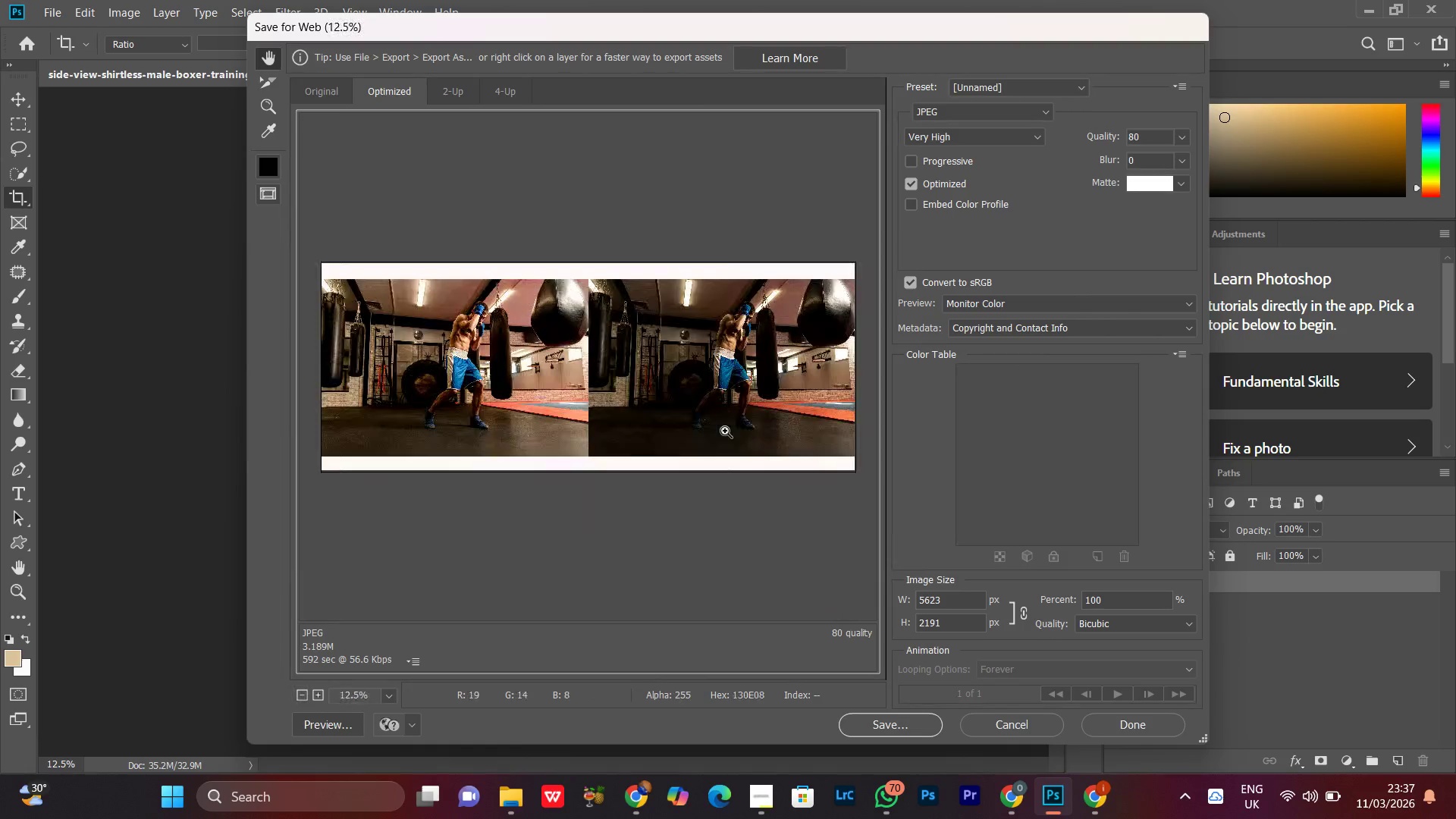 
key(Control+Equal)
 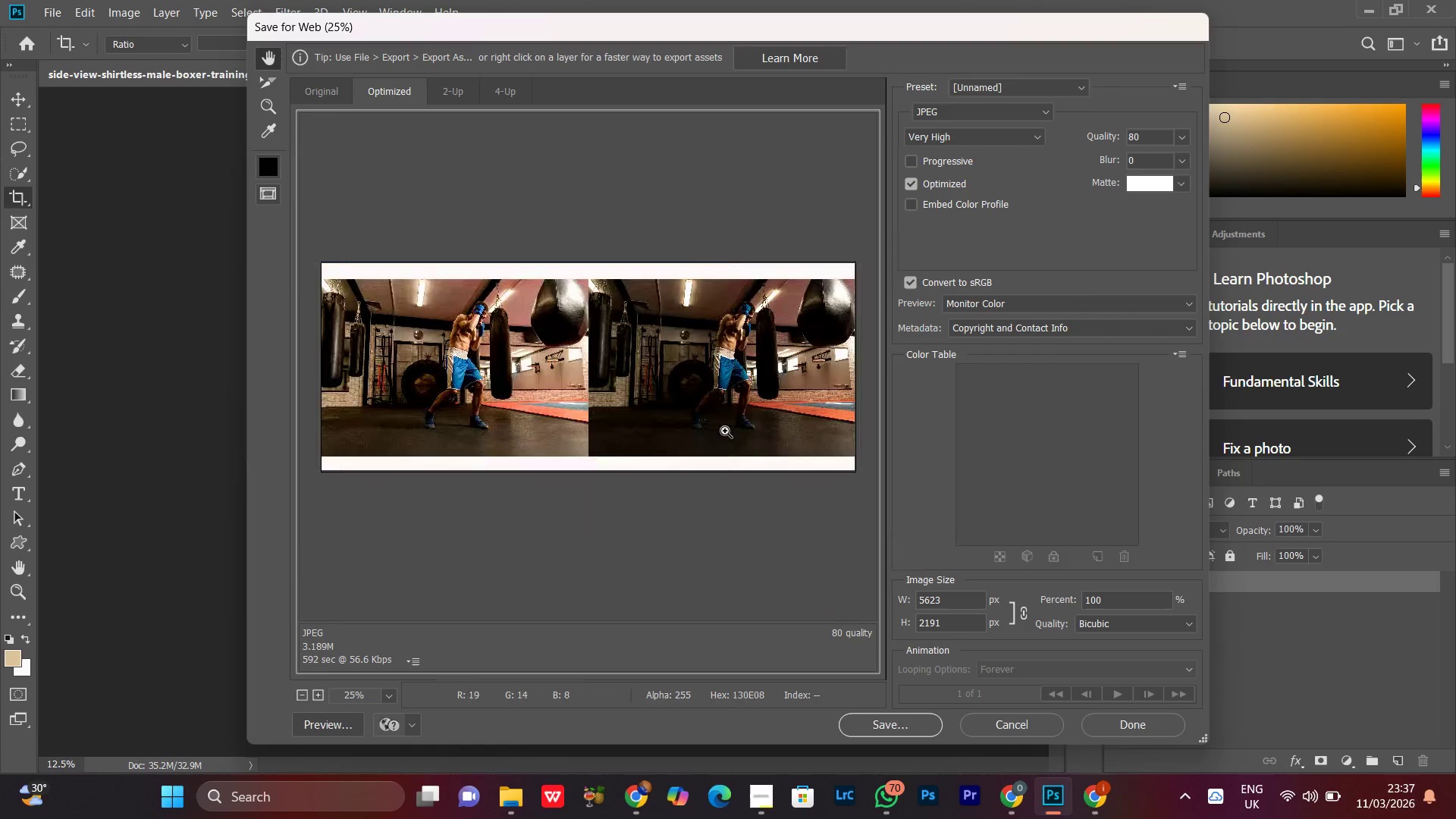 
key(Control+Equal)
 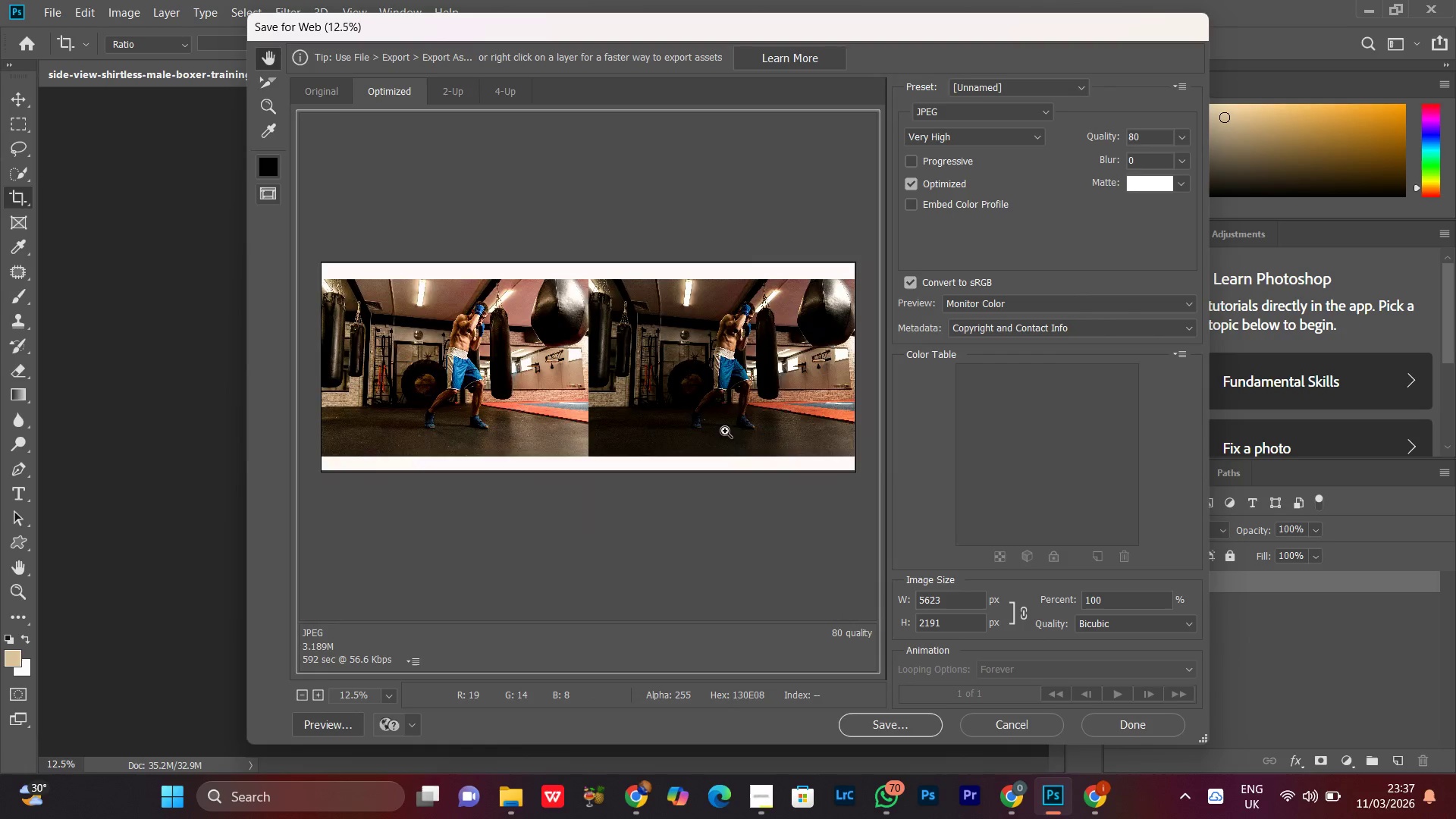 
key(Control+Minus)
 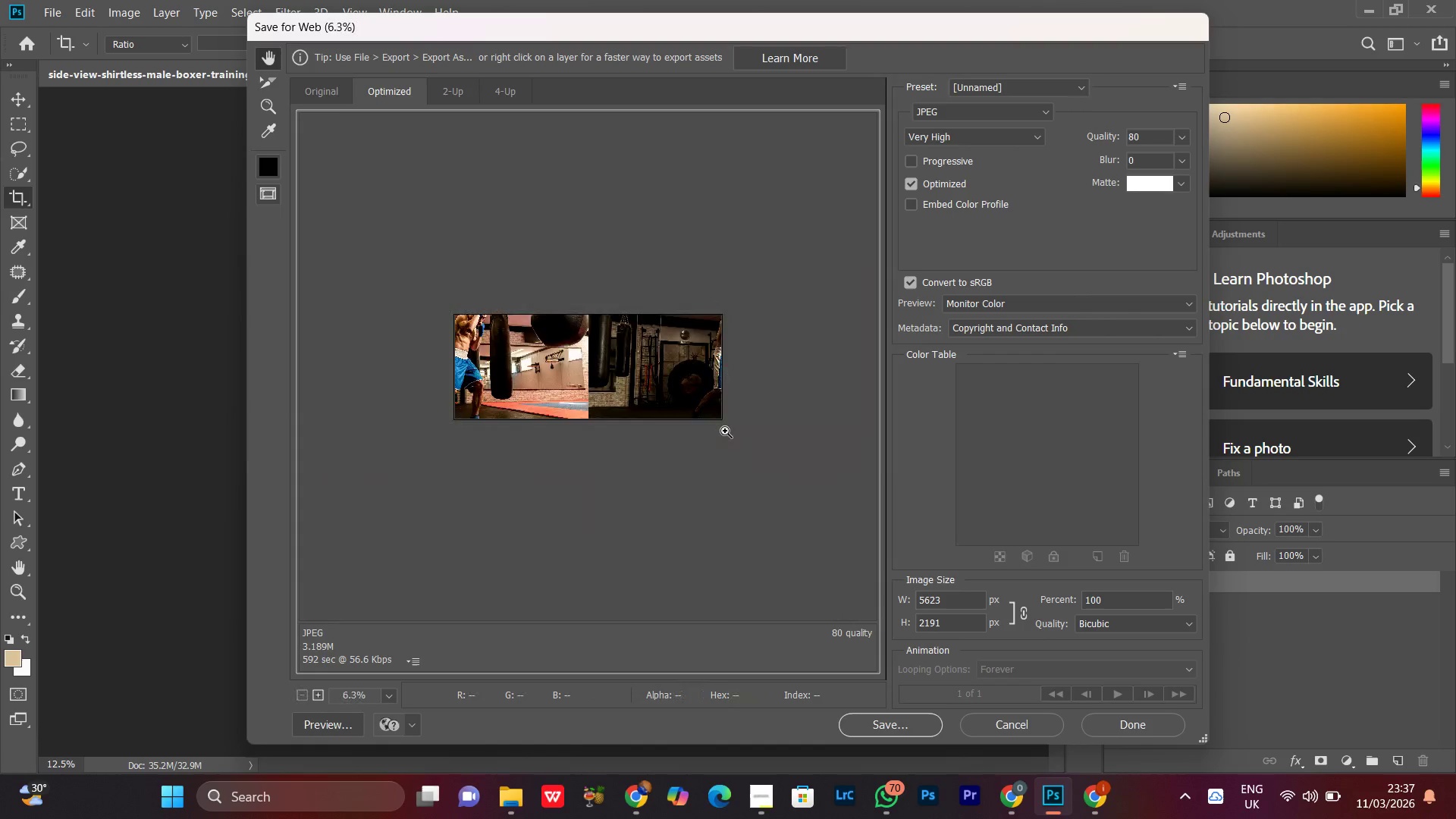 
key(Control+Minus)
 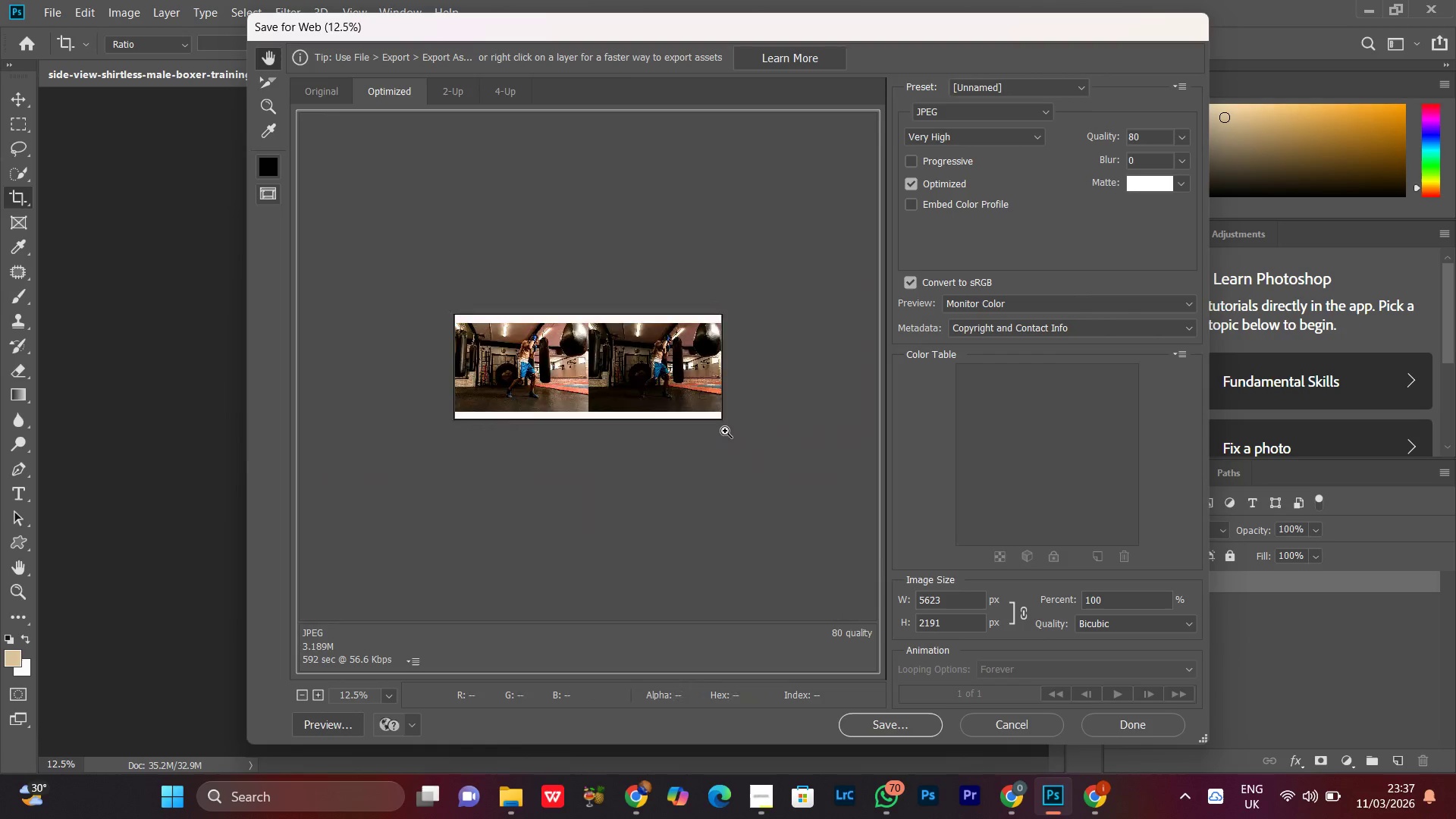 
key(Control+Equal)
 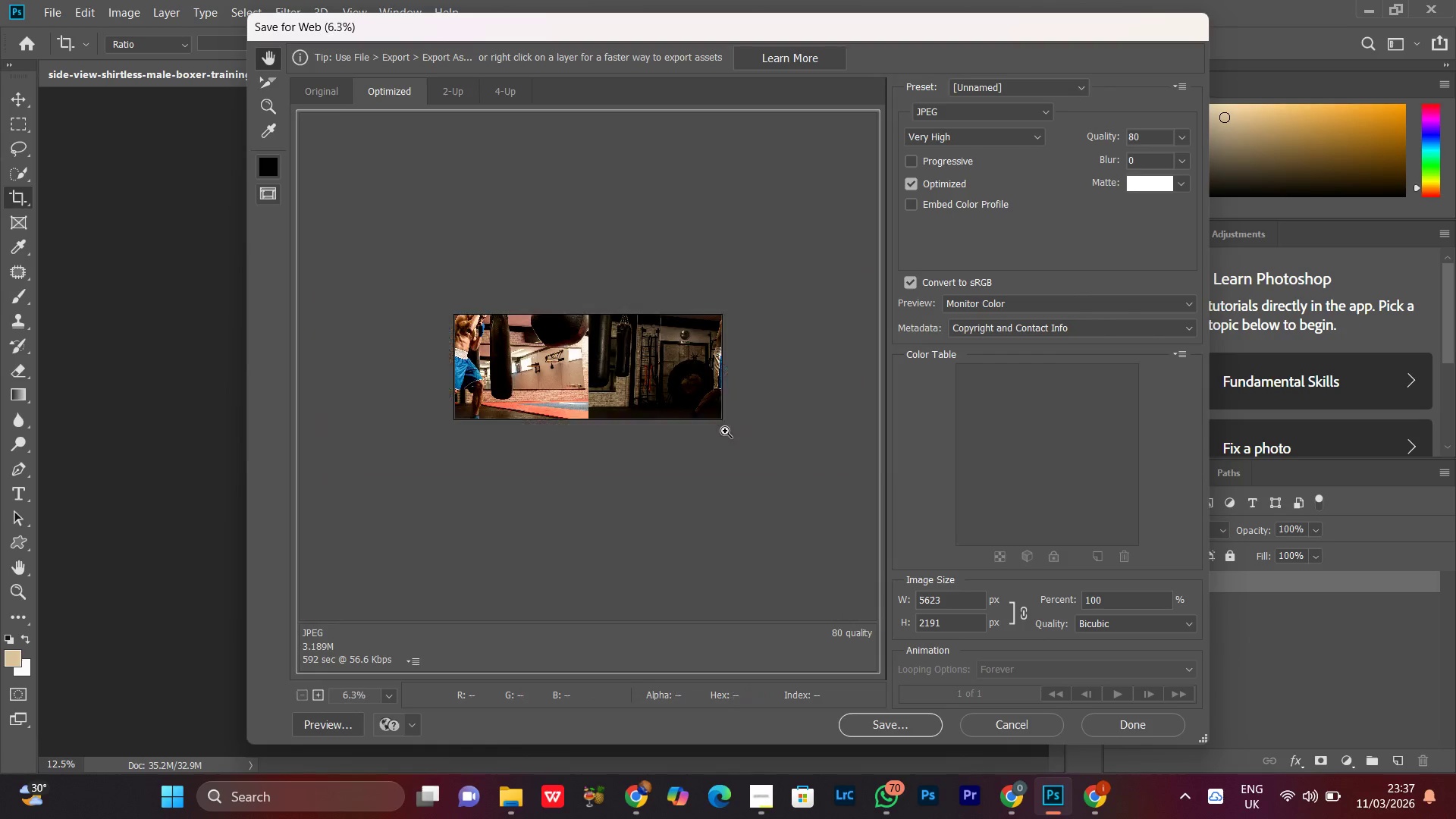 
key(Control+Minus)
 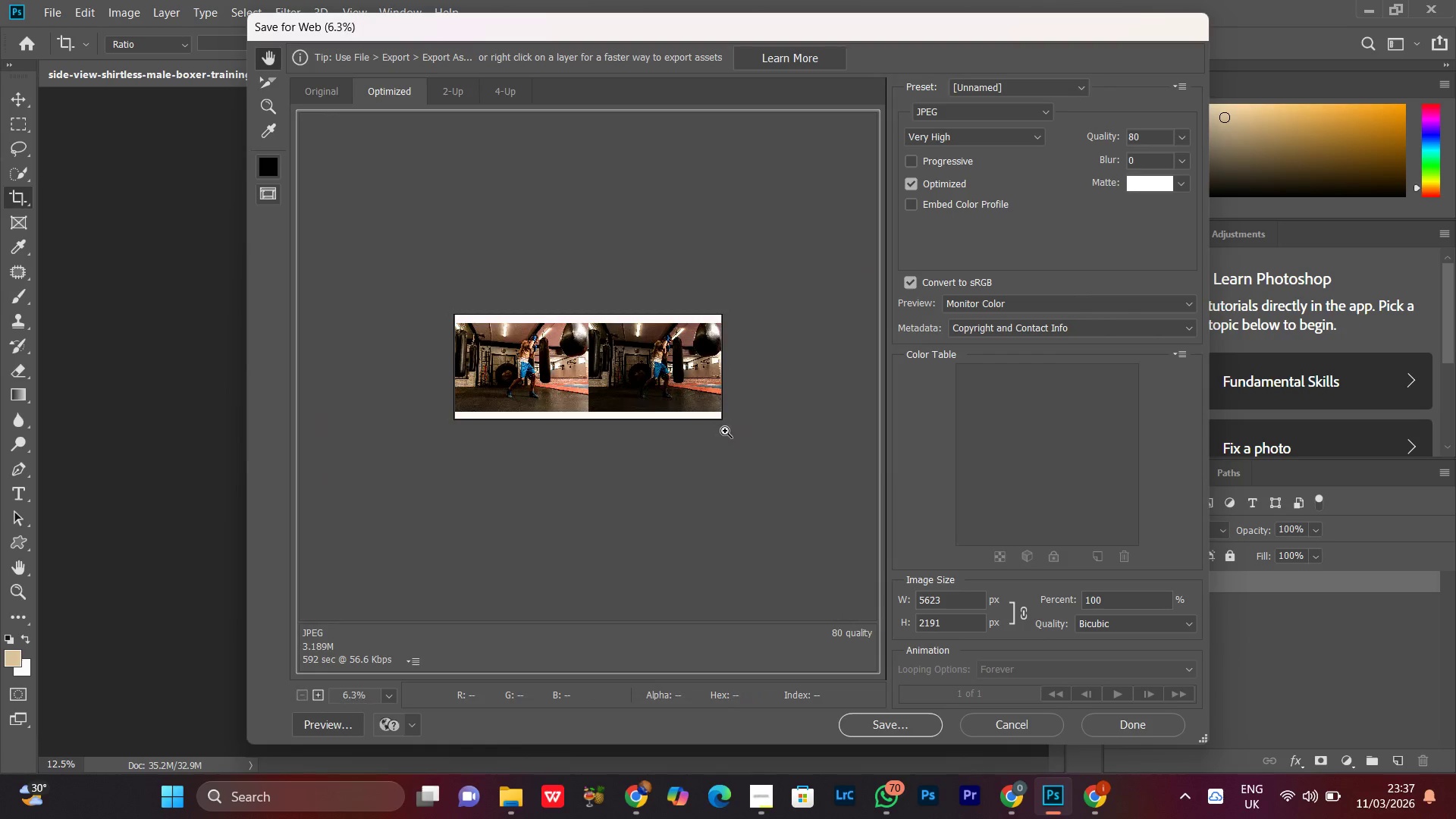 
key(Control+Minus)
 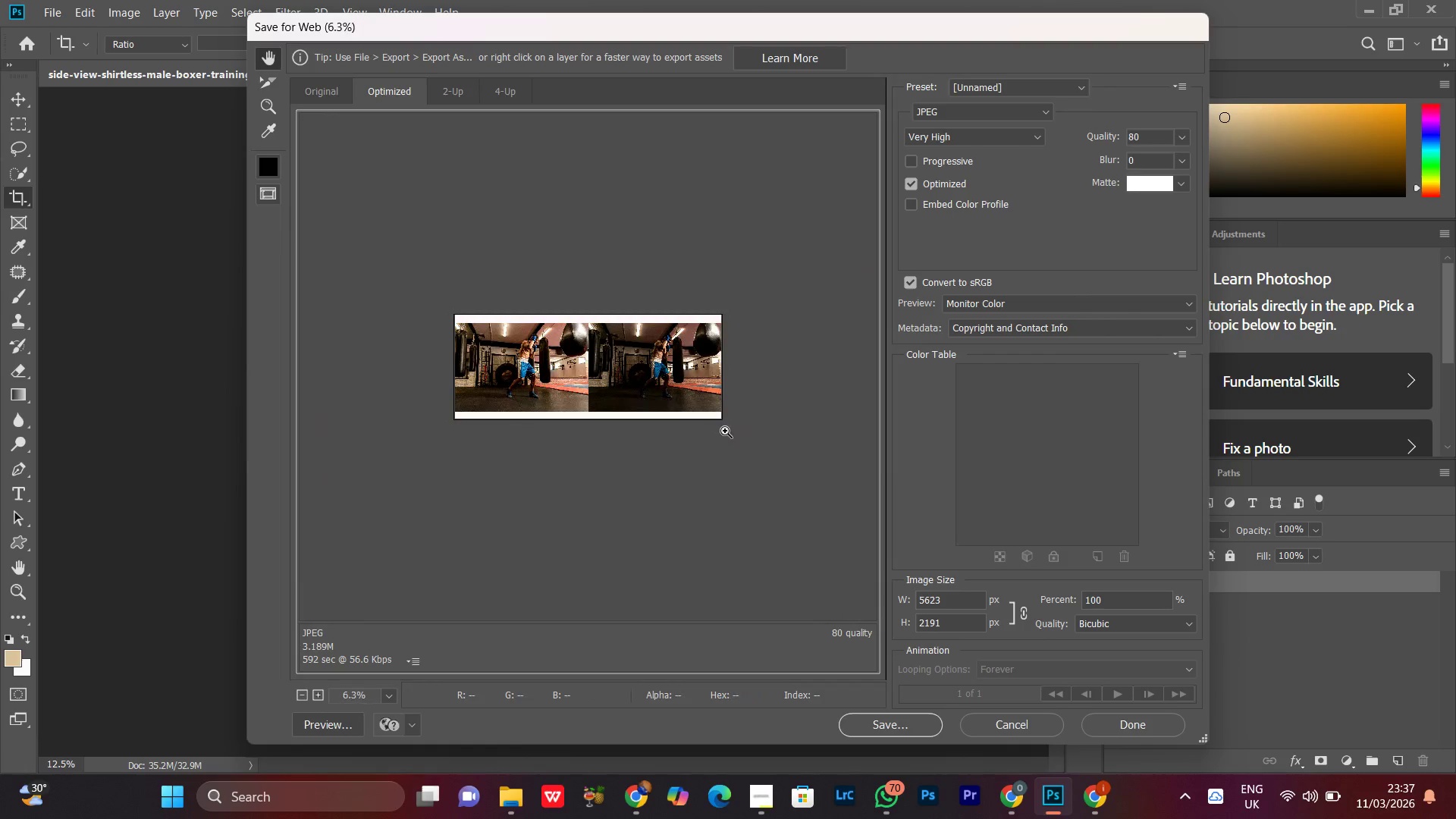 
key(Control+Equal)
 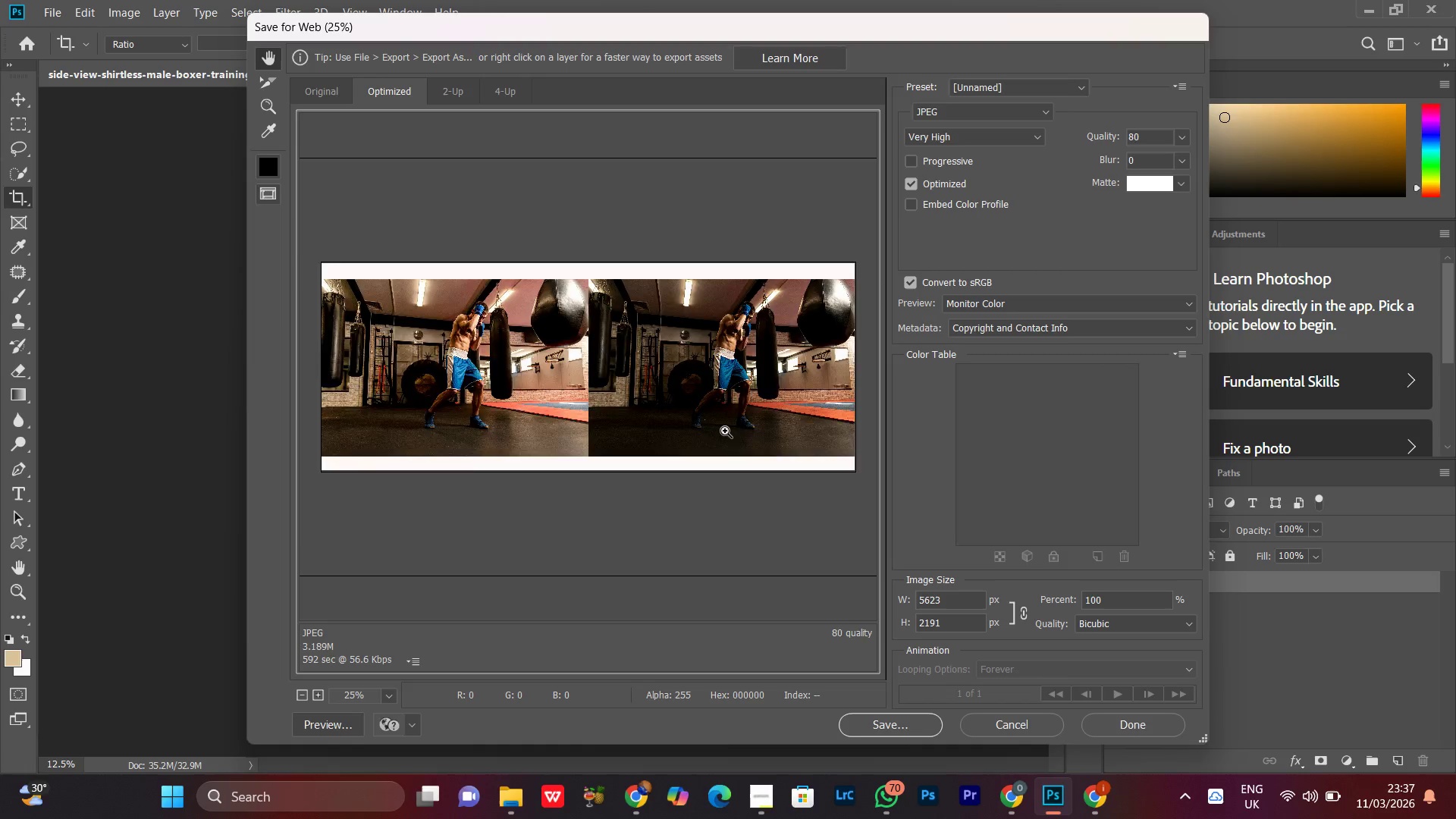 
key(Control+Equal)
 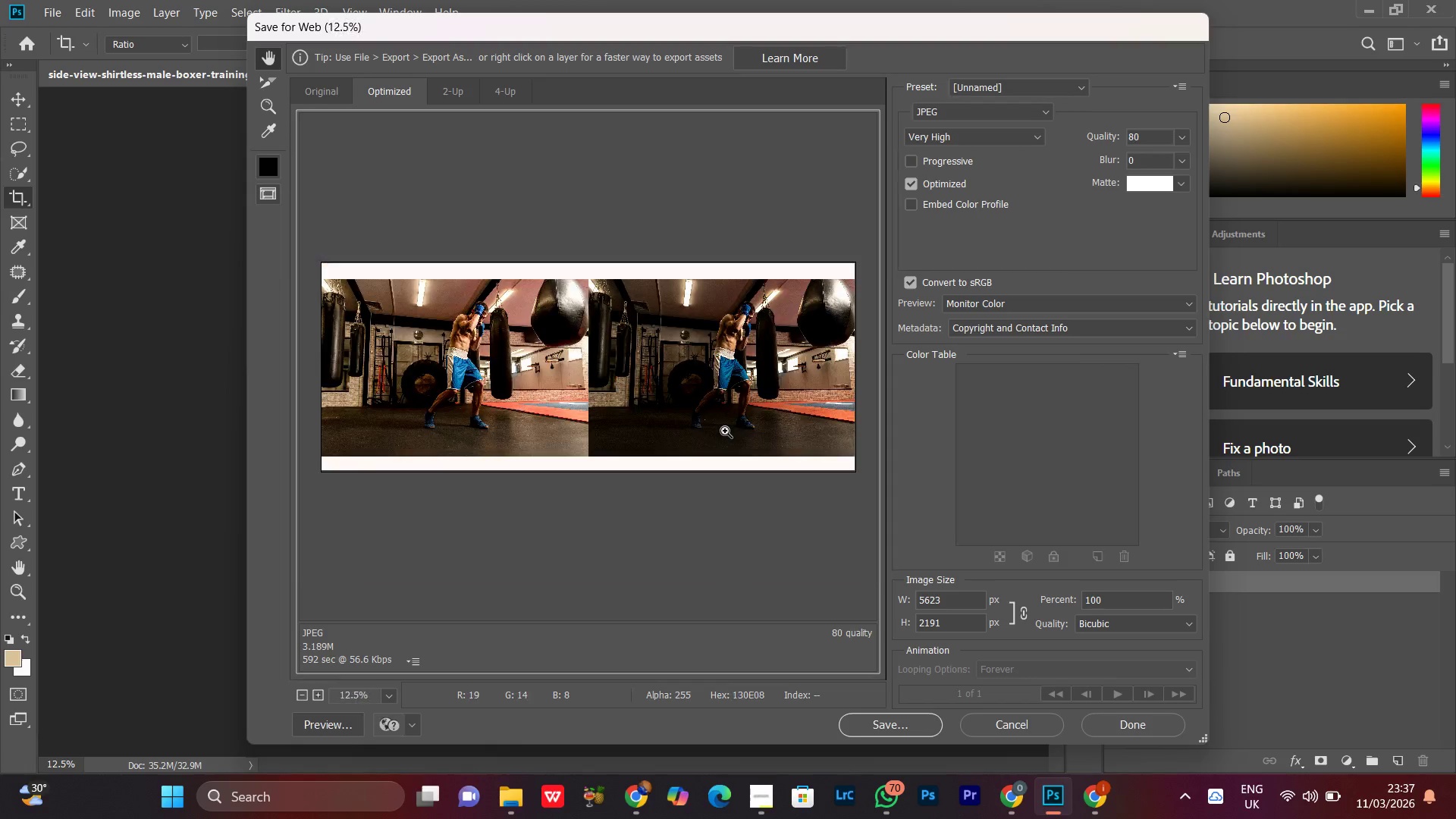 
key(Control+Minus)
 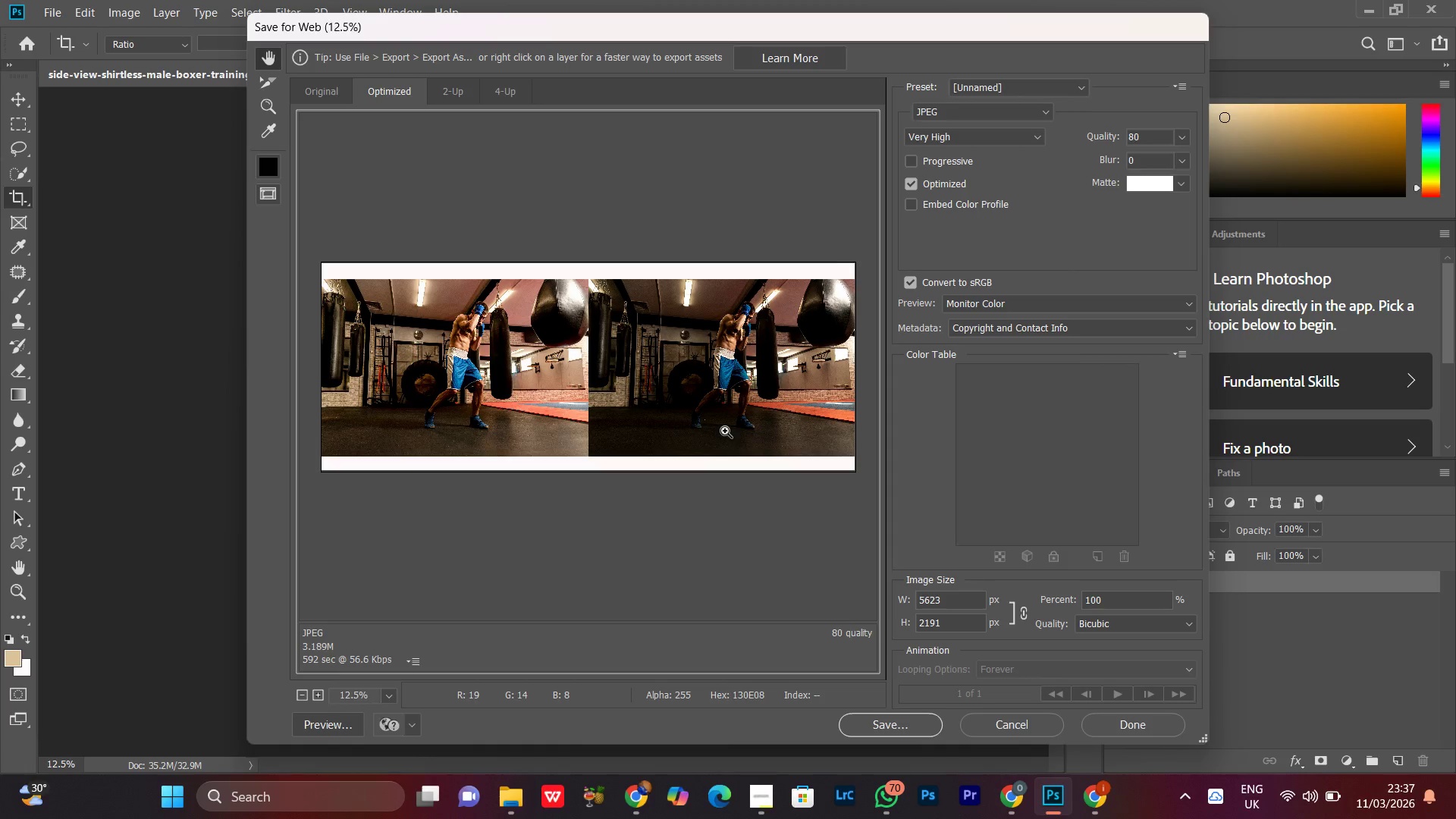 
key(Enter)
 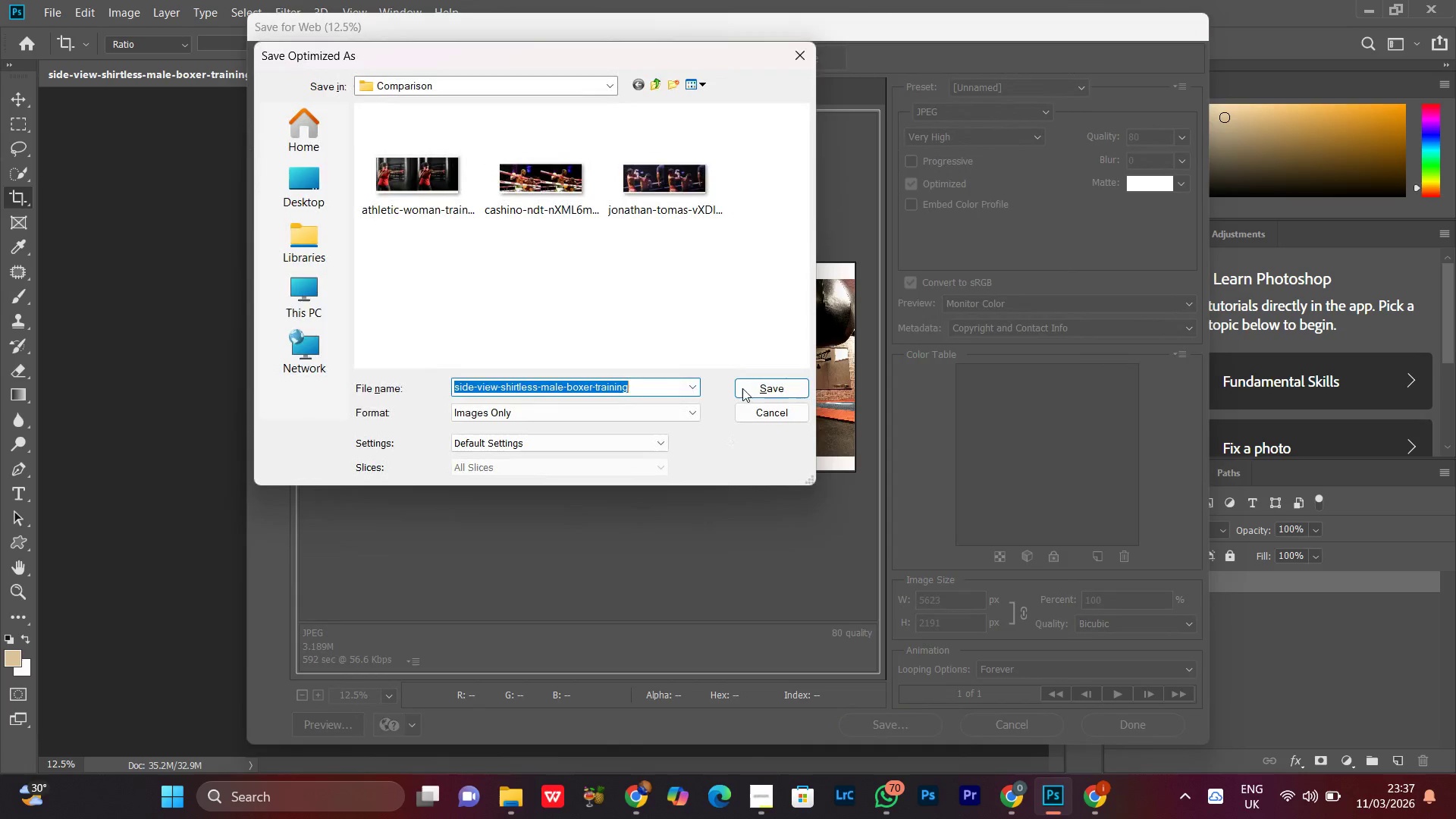 
left_click([759, 394])
 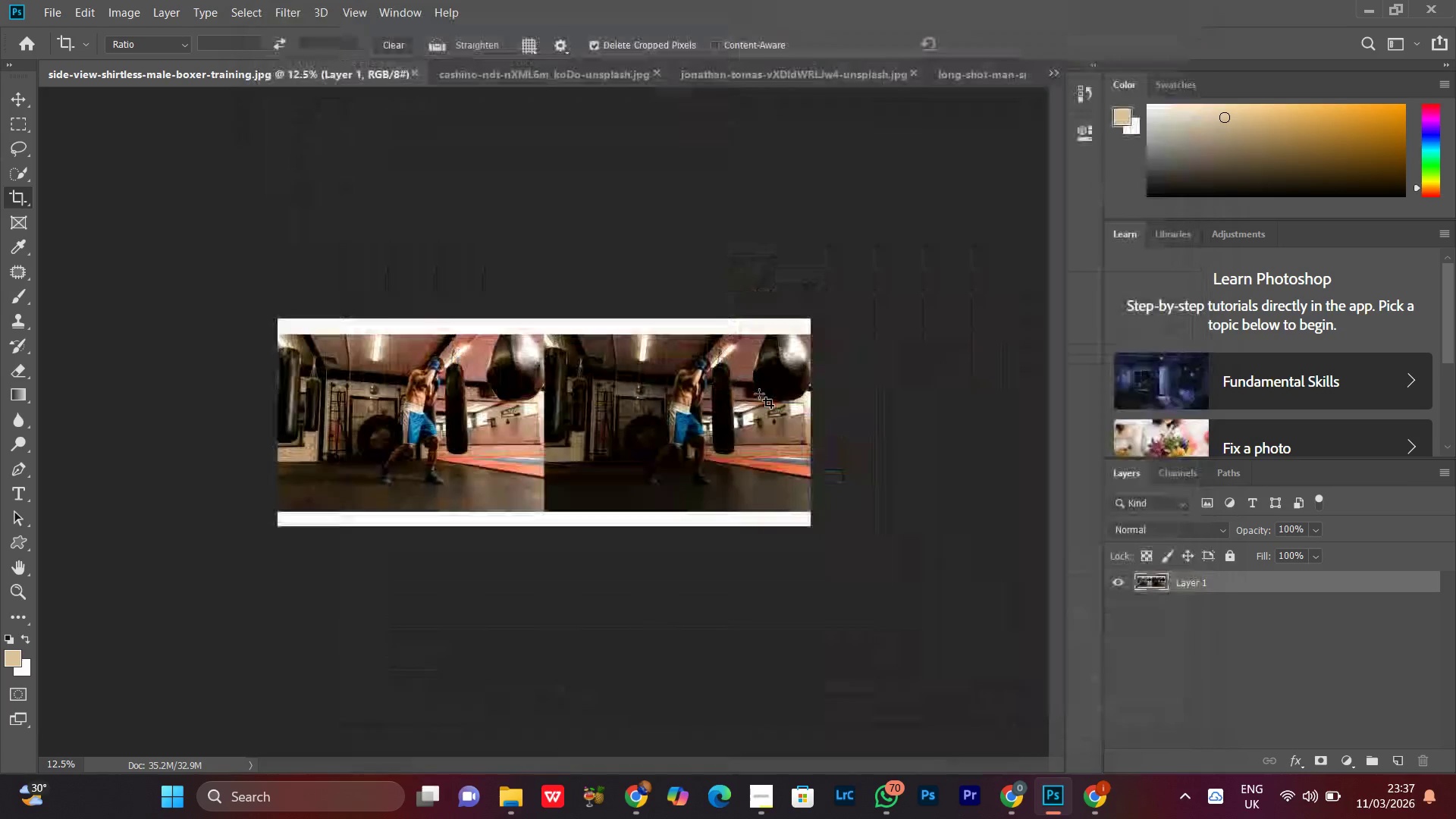 
key(Control+W)
 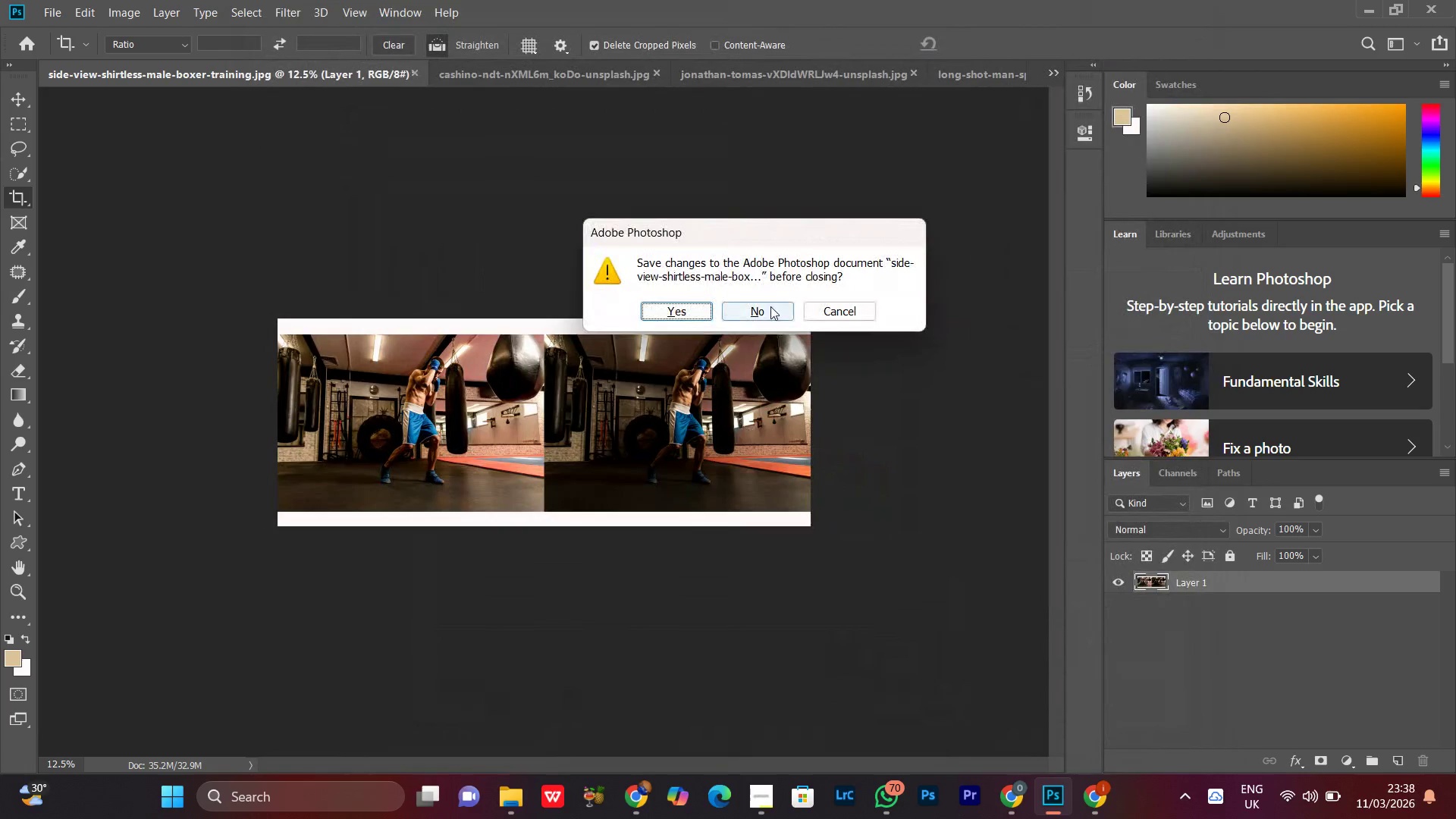 
left_click([770, 306])
 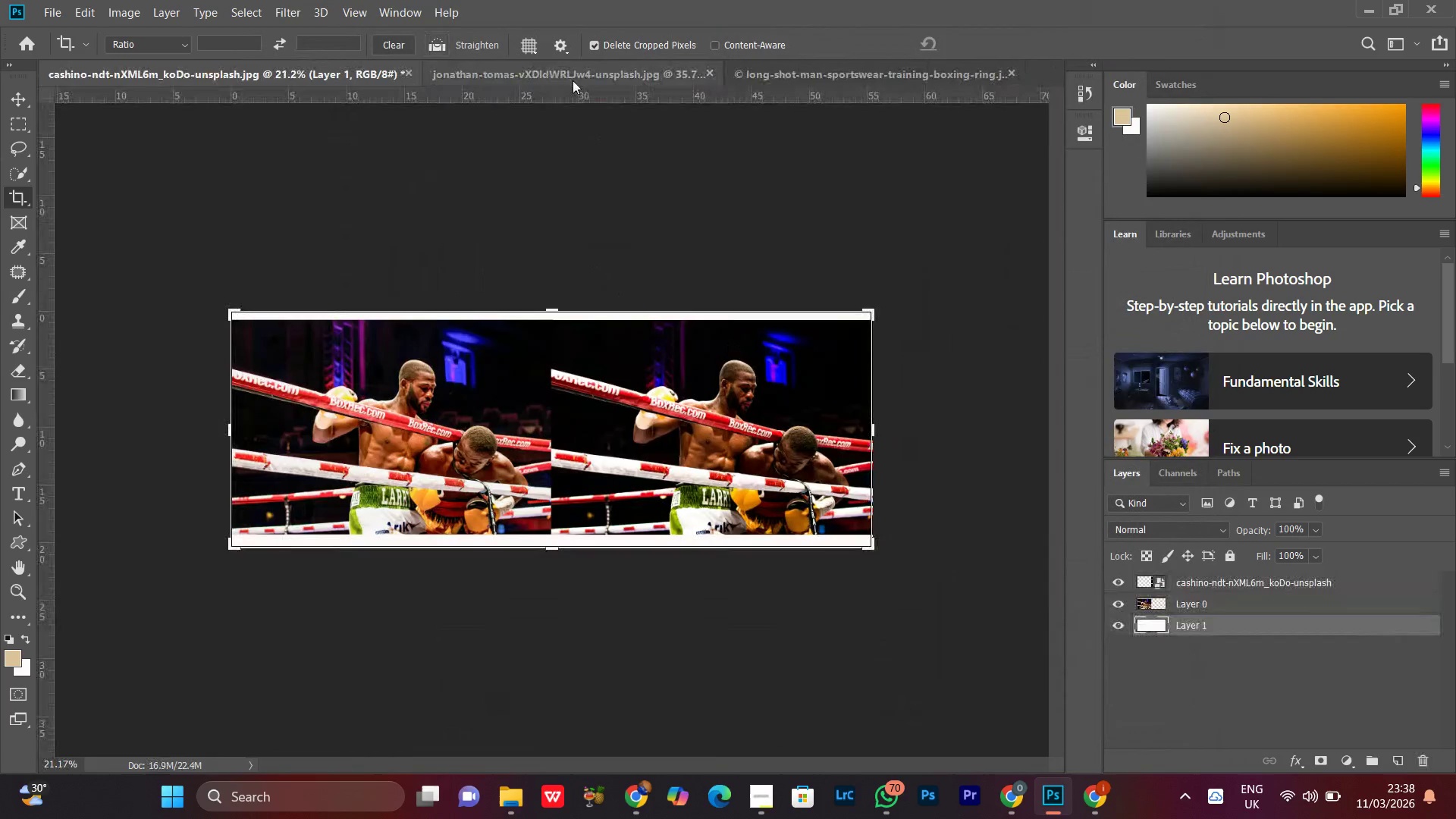 
left_click([560, 74])
 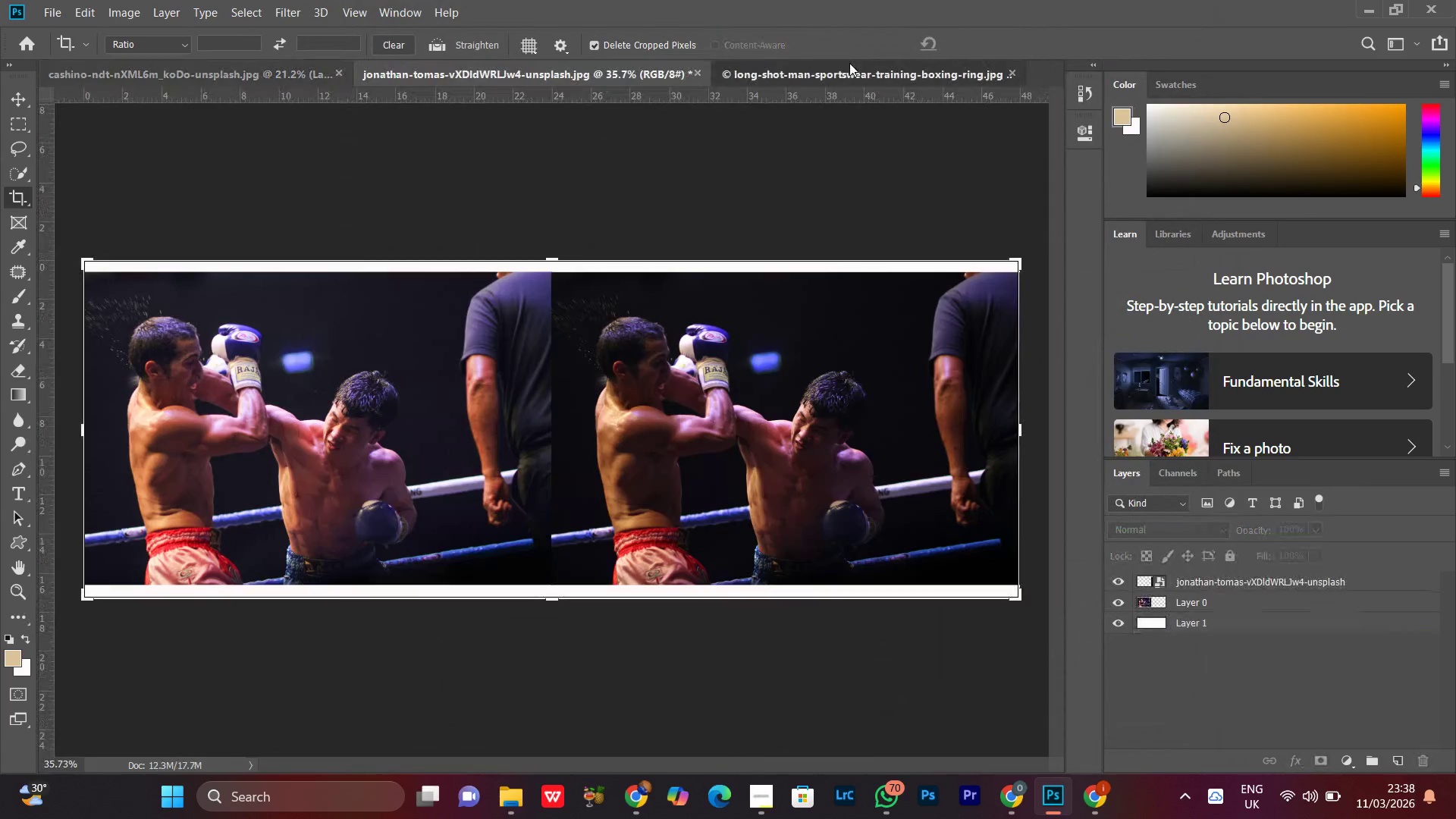 
left_click([849, 63])
 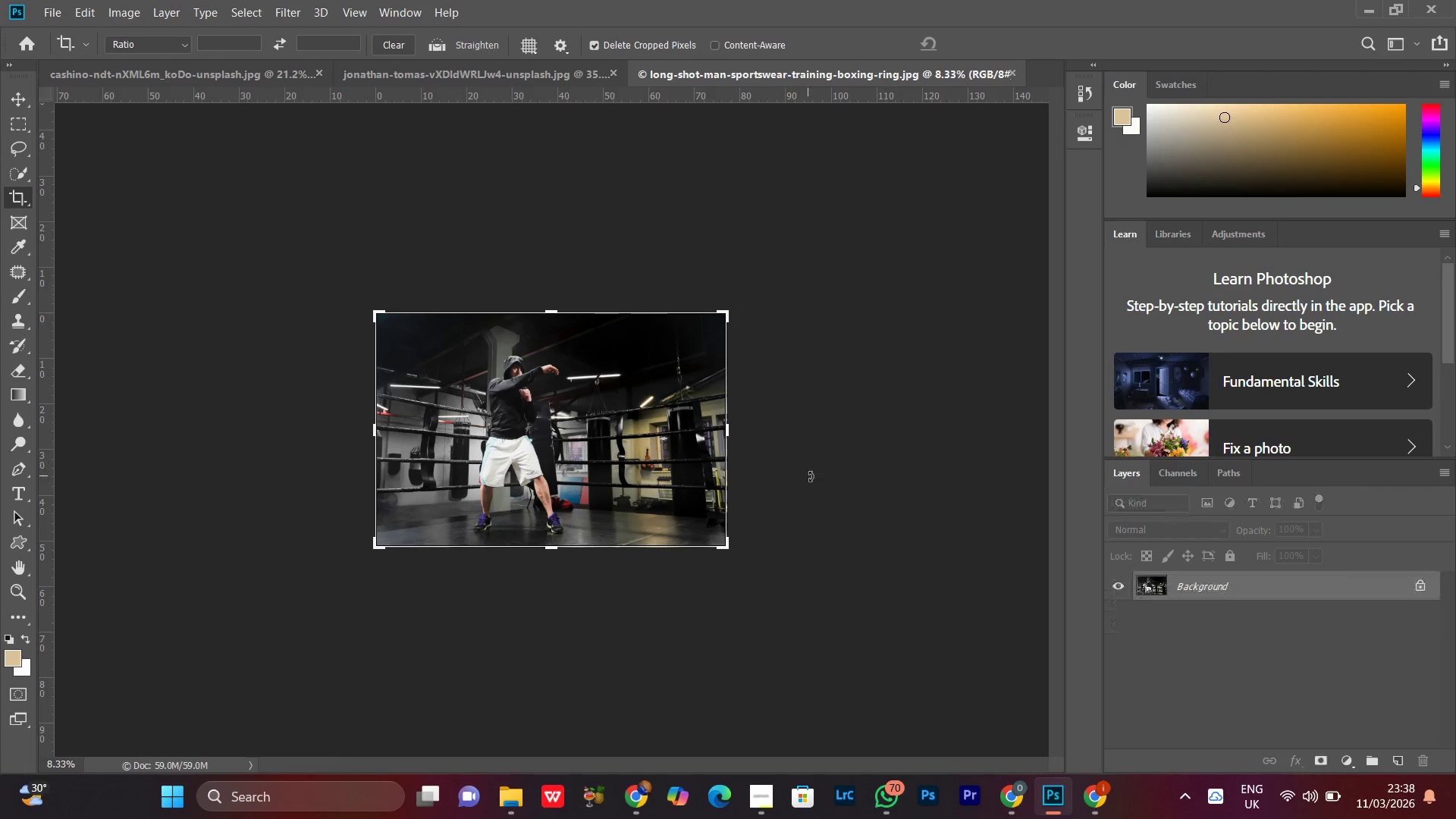 
key(V)
 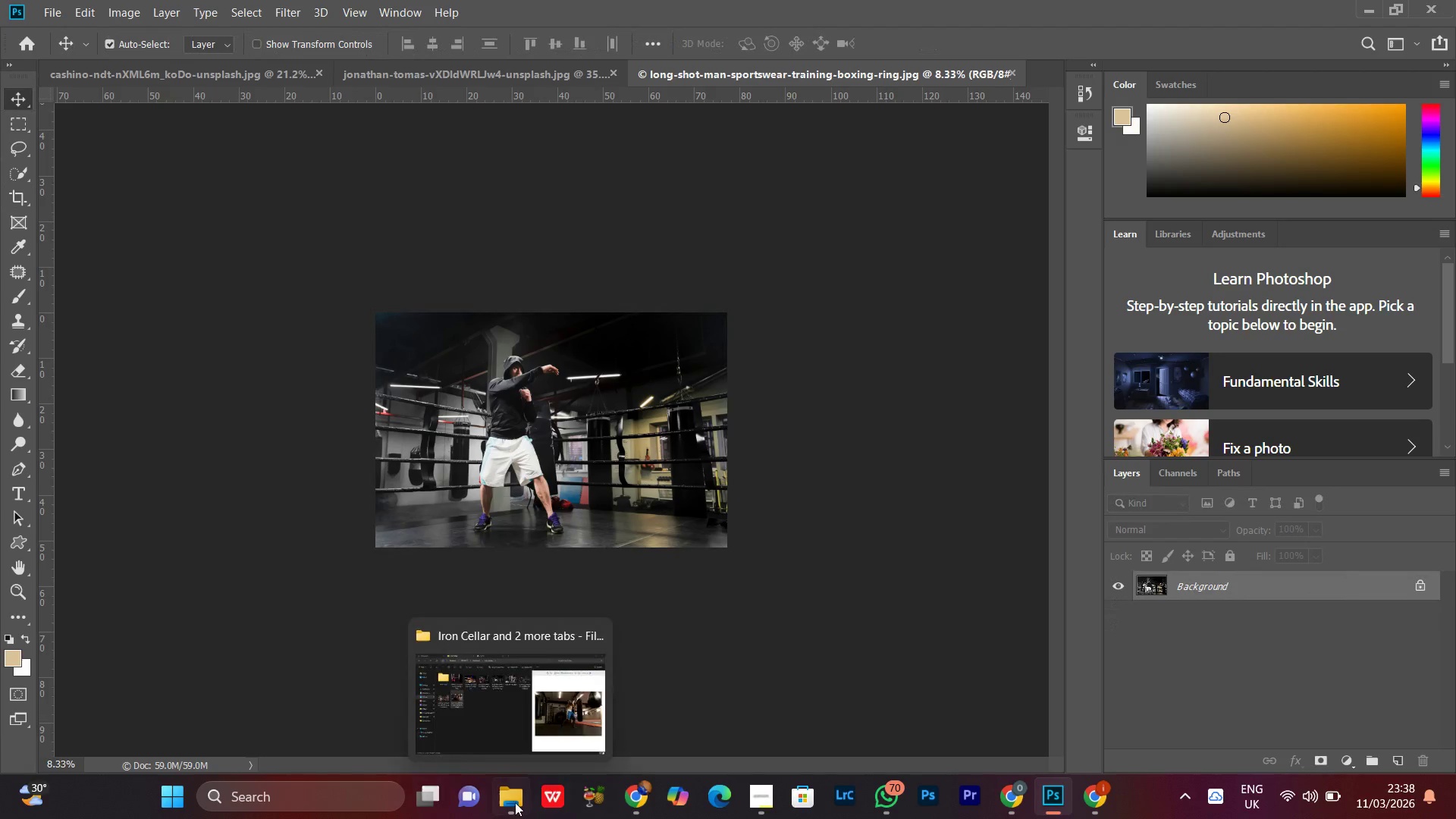 
left_click([515, 805])
 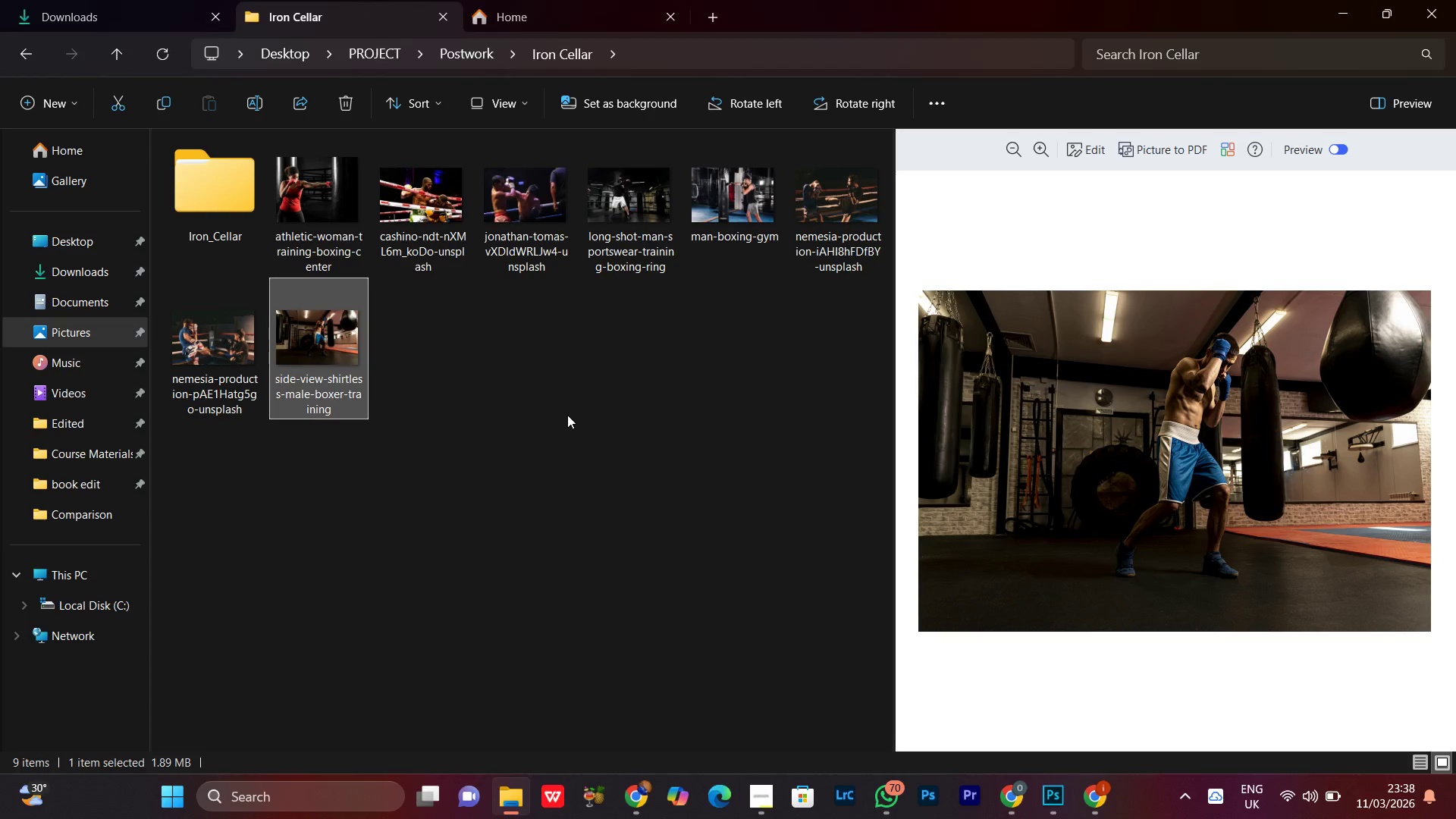 
left_click([567, 415])
 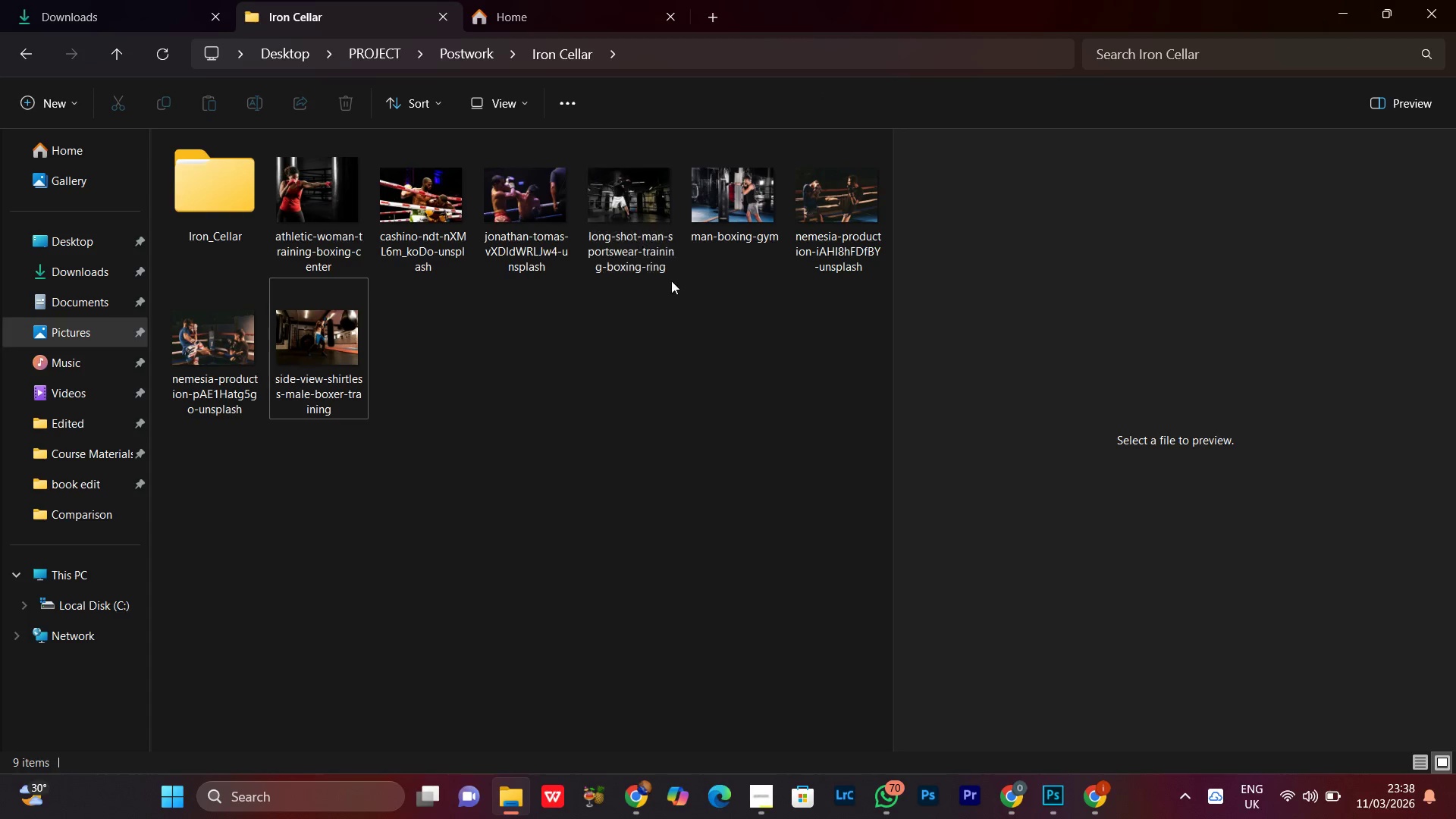 
left_click_drag(start_coordinate=[618, 202], to_coordinate=[535, 403])
 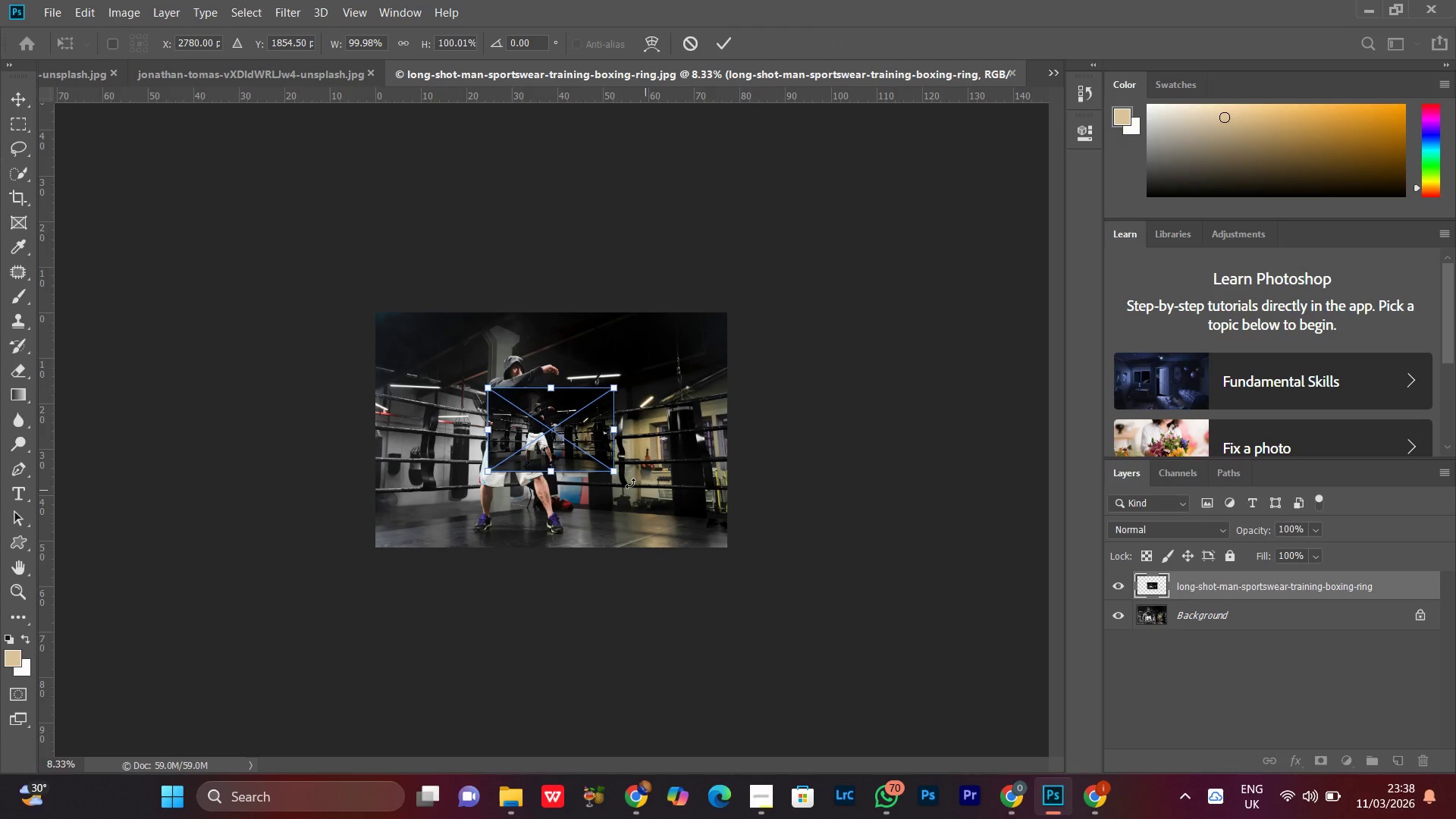 
left_click_drag(start_coordinate=[618, 473], to_coordinate=[723, 569])
 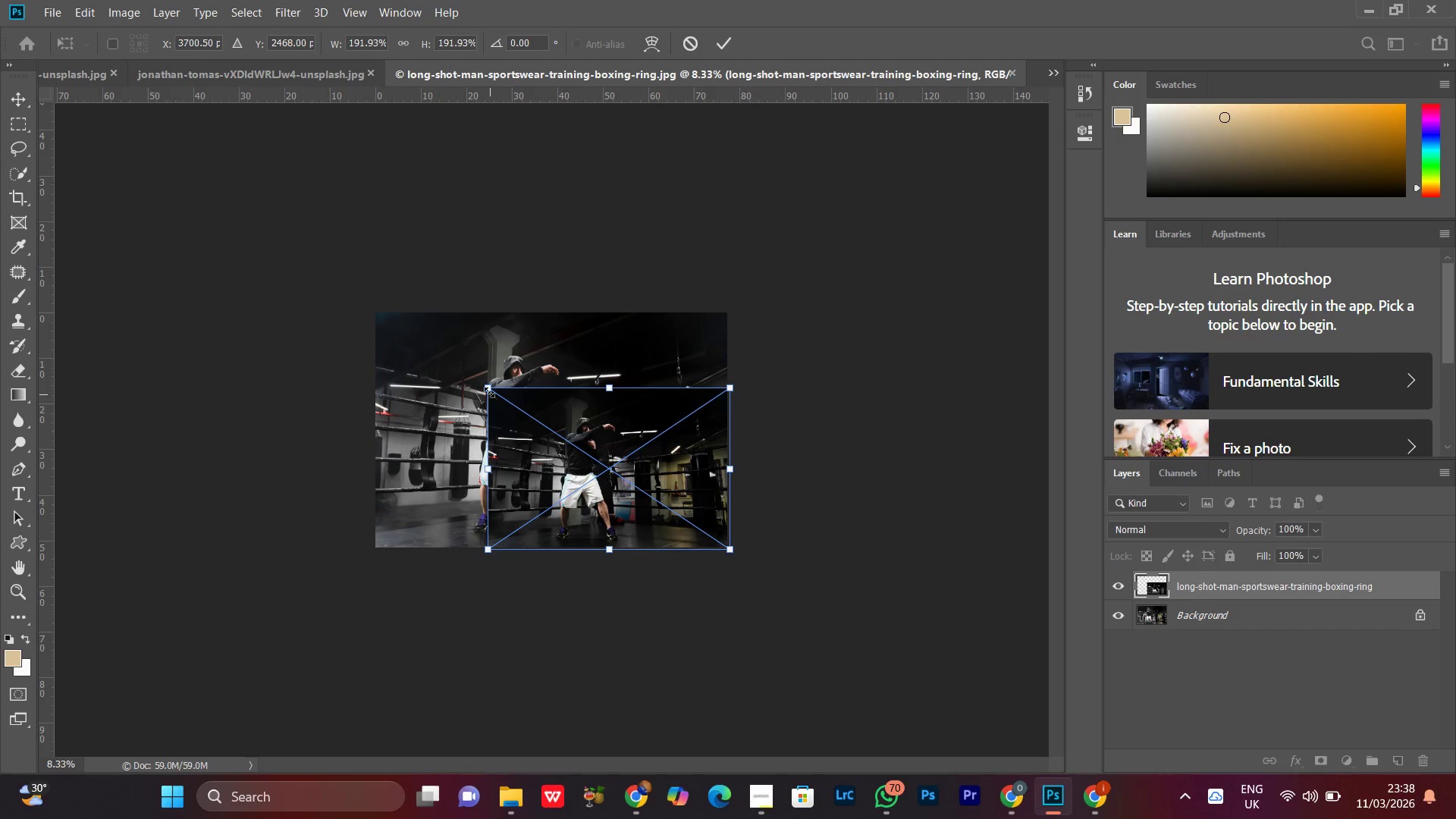 
left_click_drag(start_coordinate=[489, 392], to_coordinate=[385, 314])
 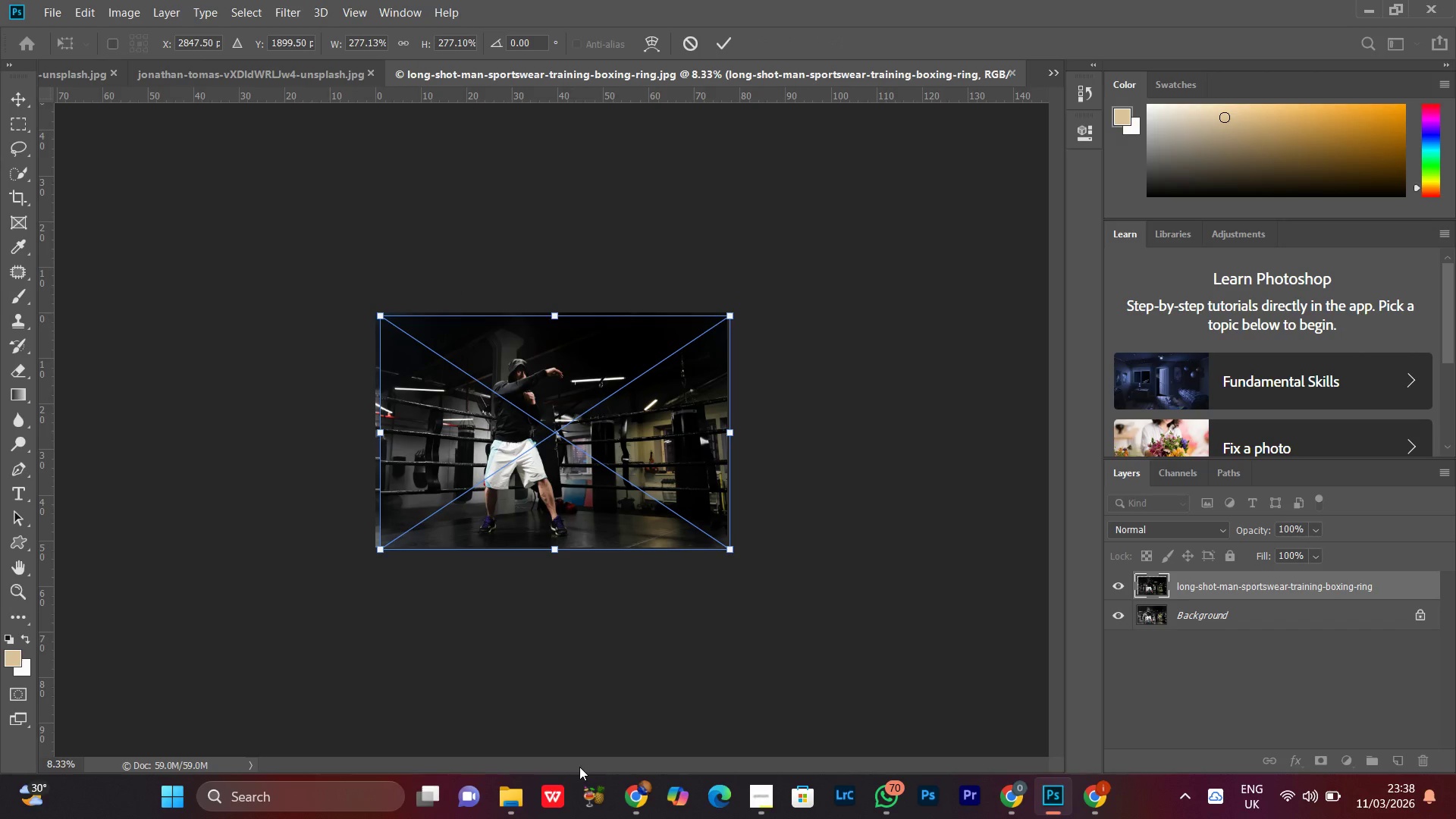 
key(ArrowUp)
 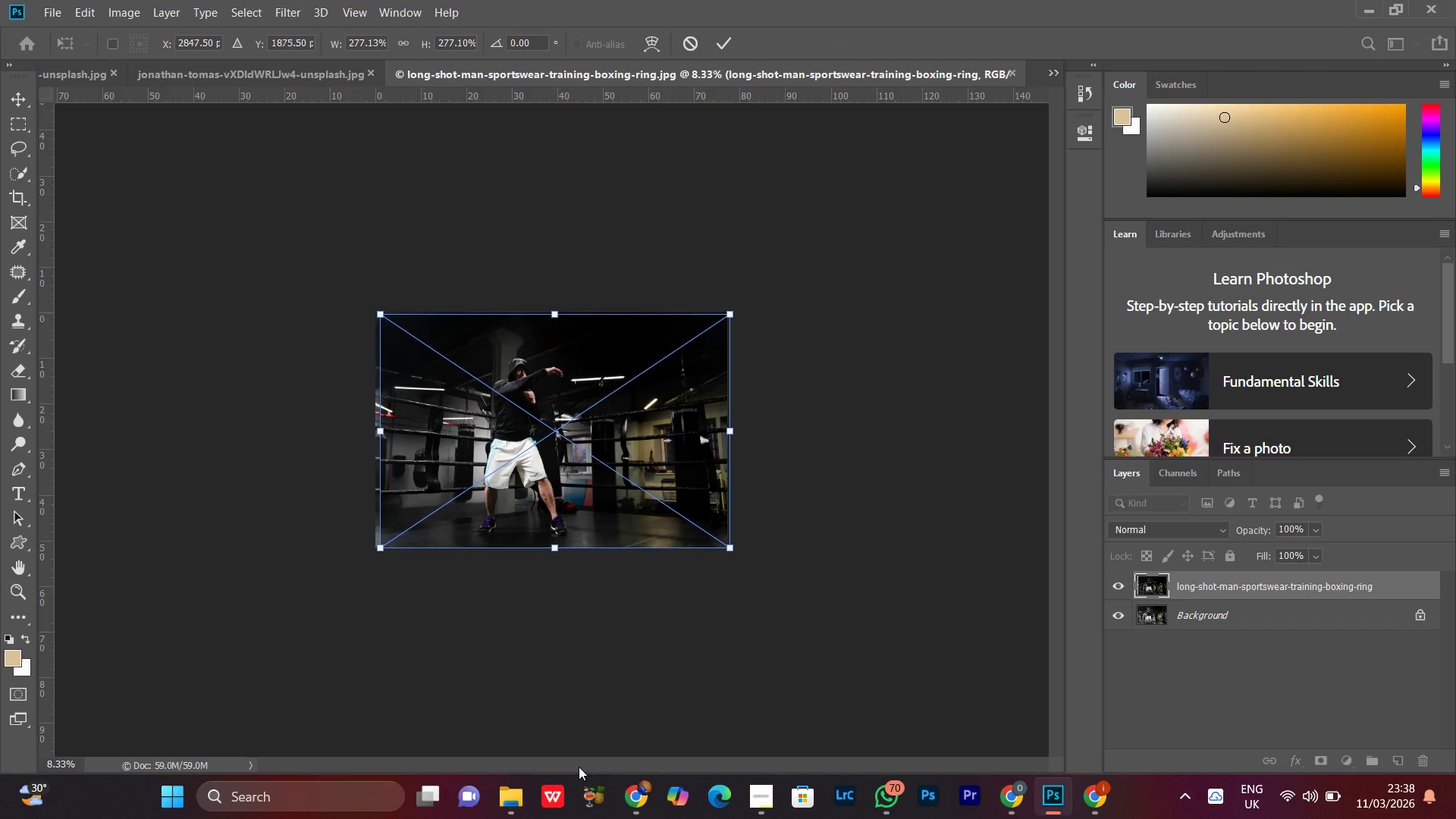 
key(ArrowUp)
 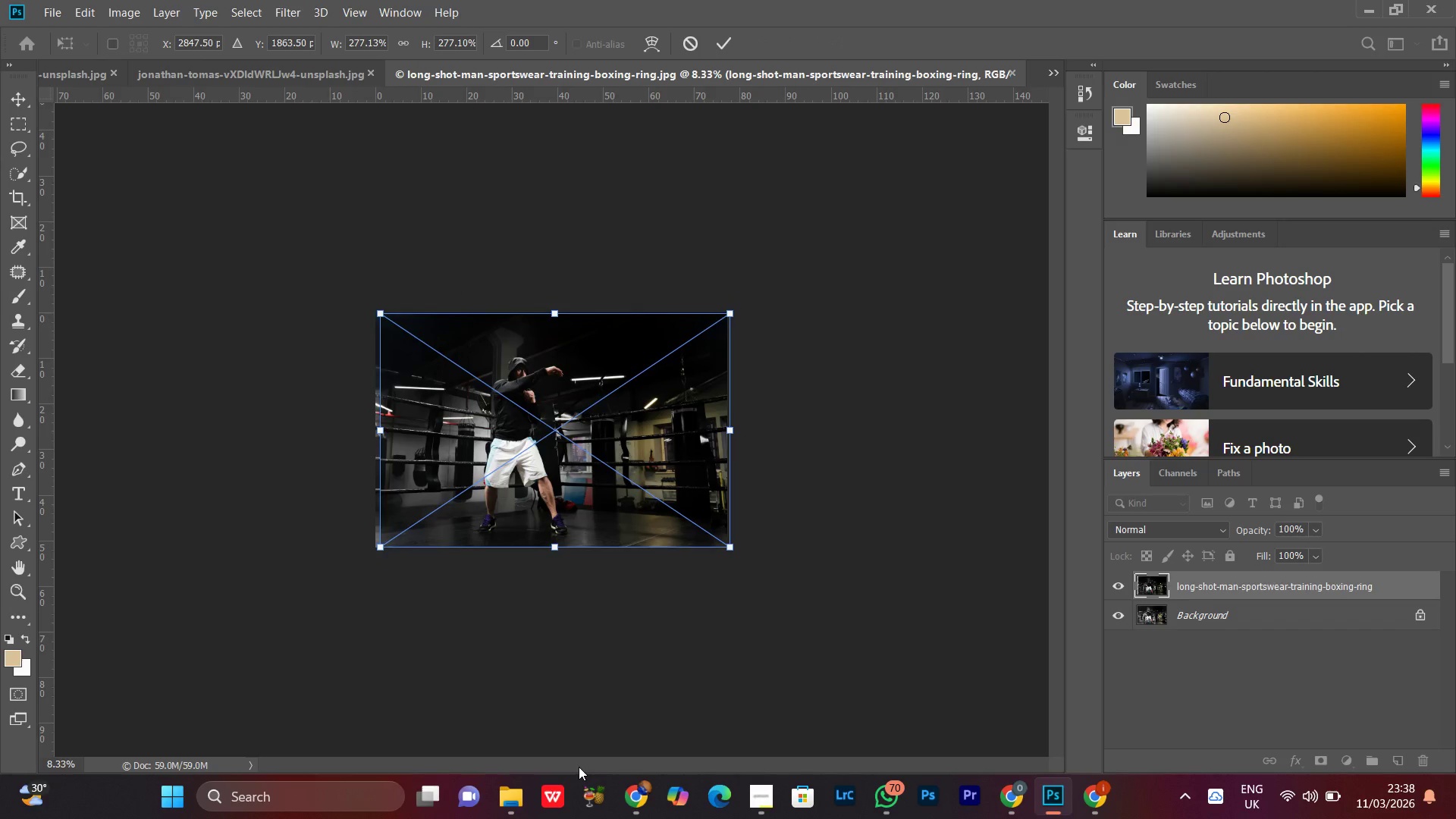 
key(ArrowUp)
 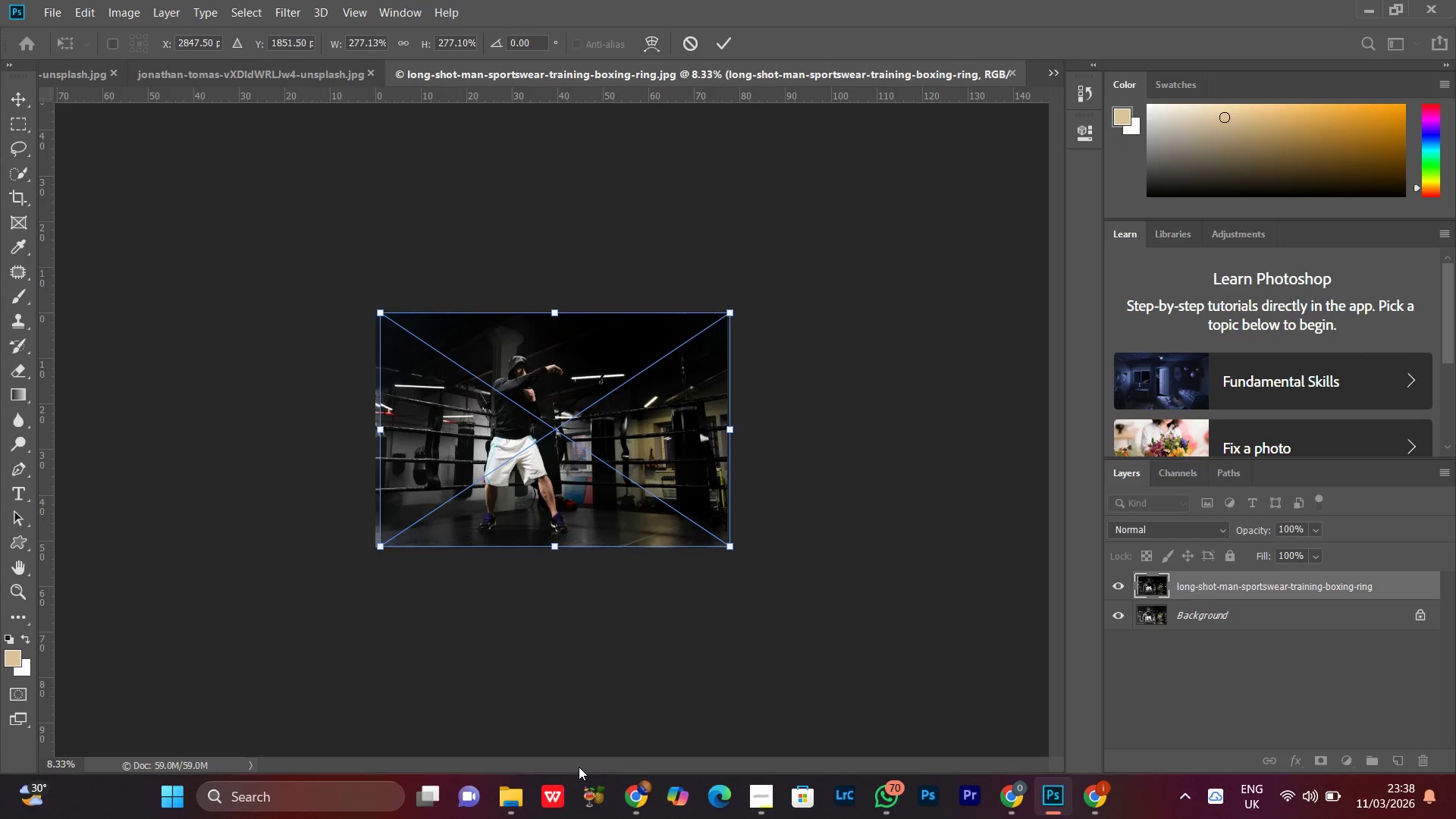 
key(ArrowUp)
 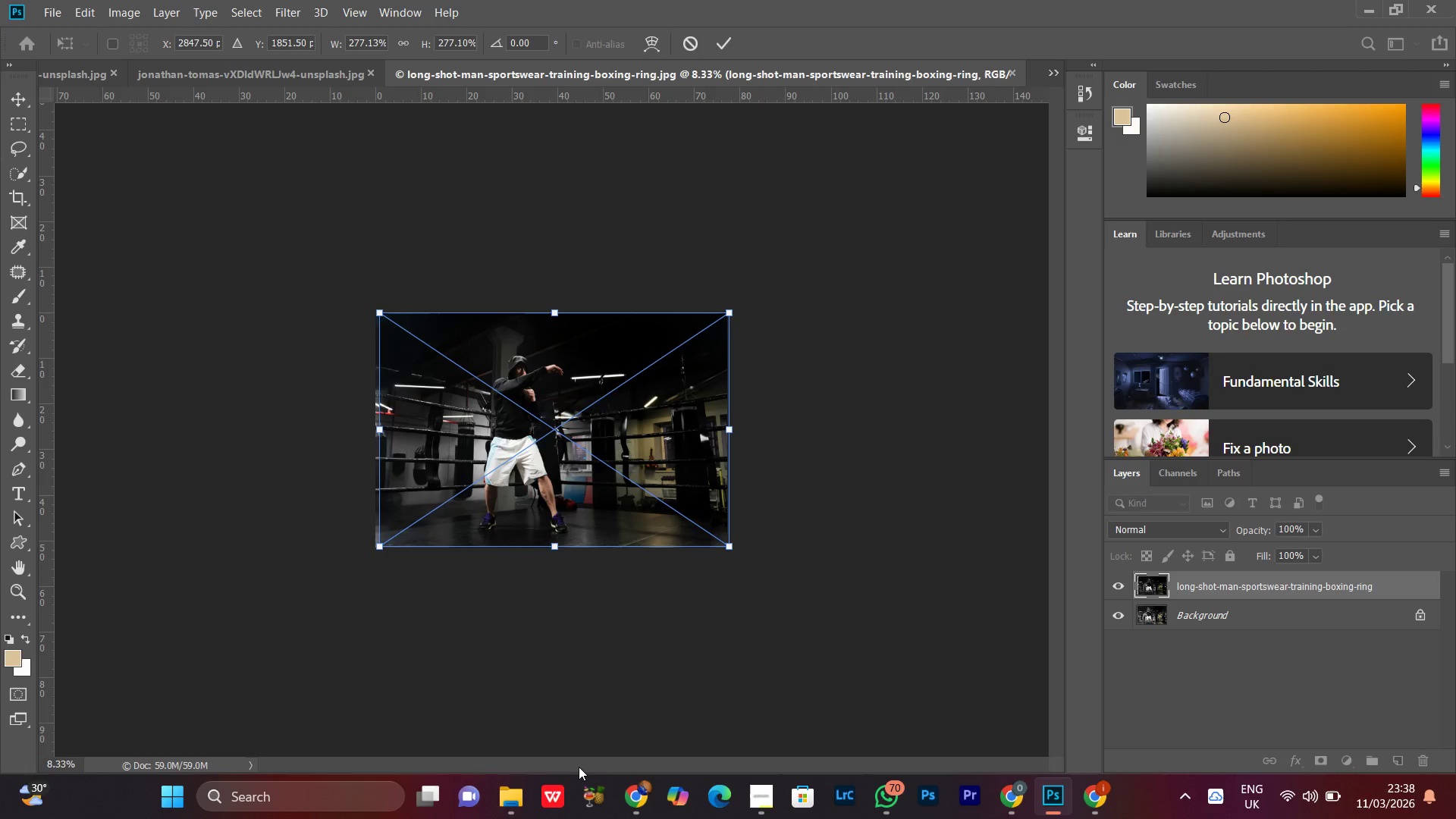 
key(ArrowLeft)
 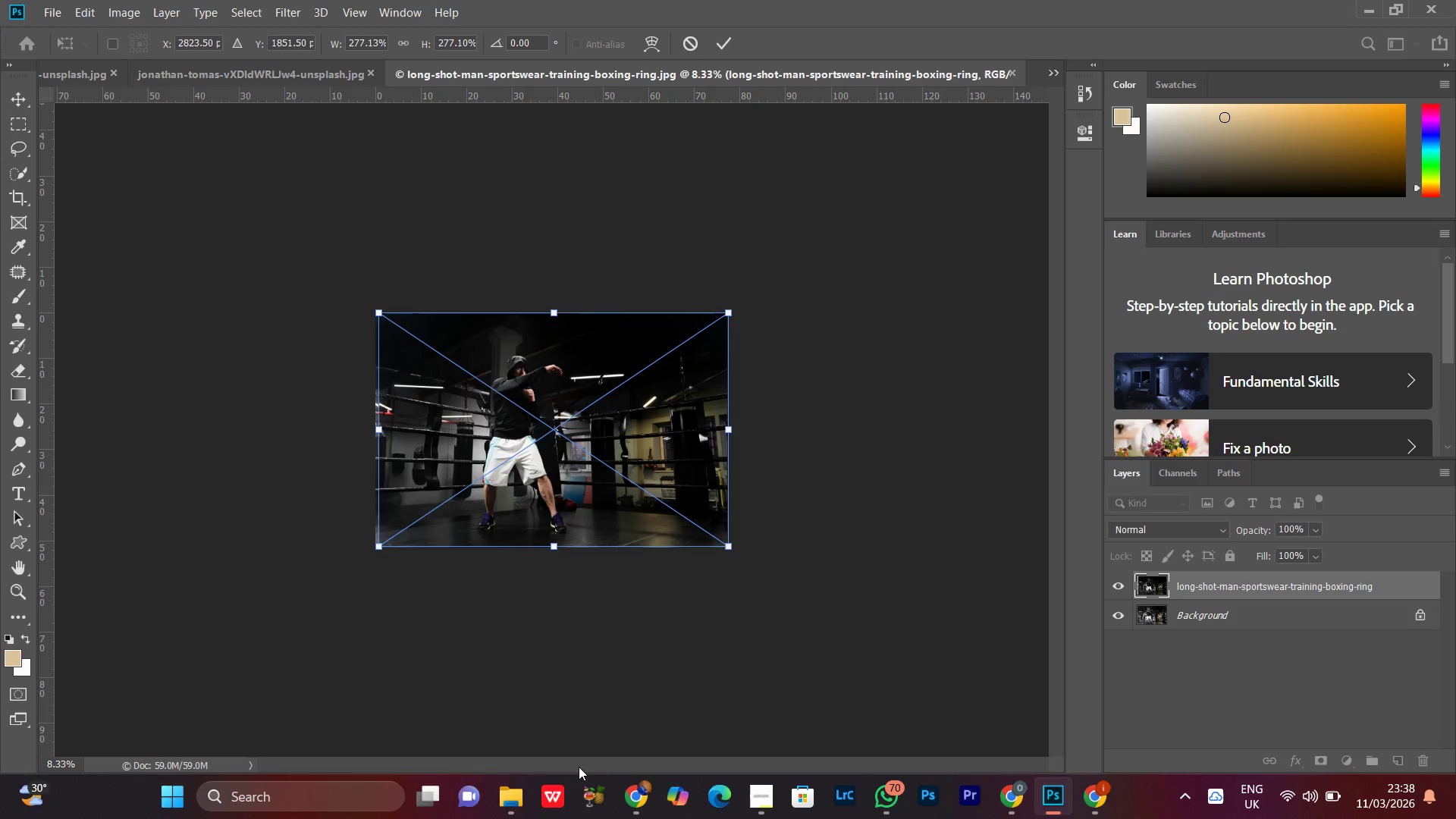 
key(ArrowLeft)
 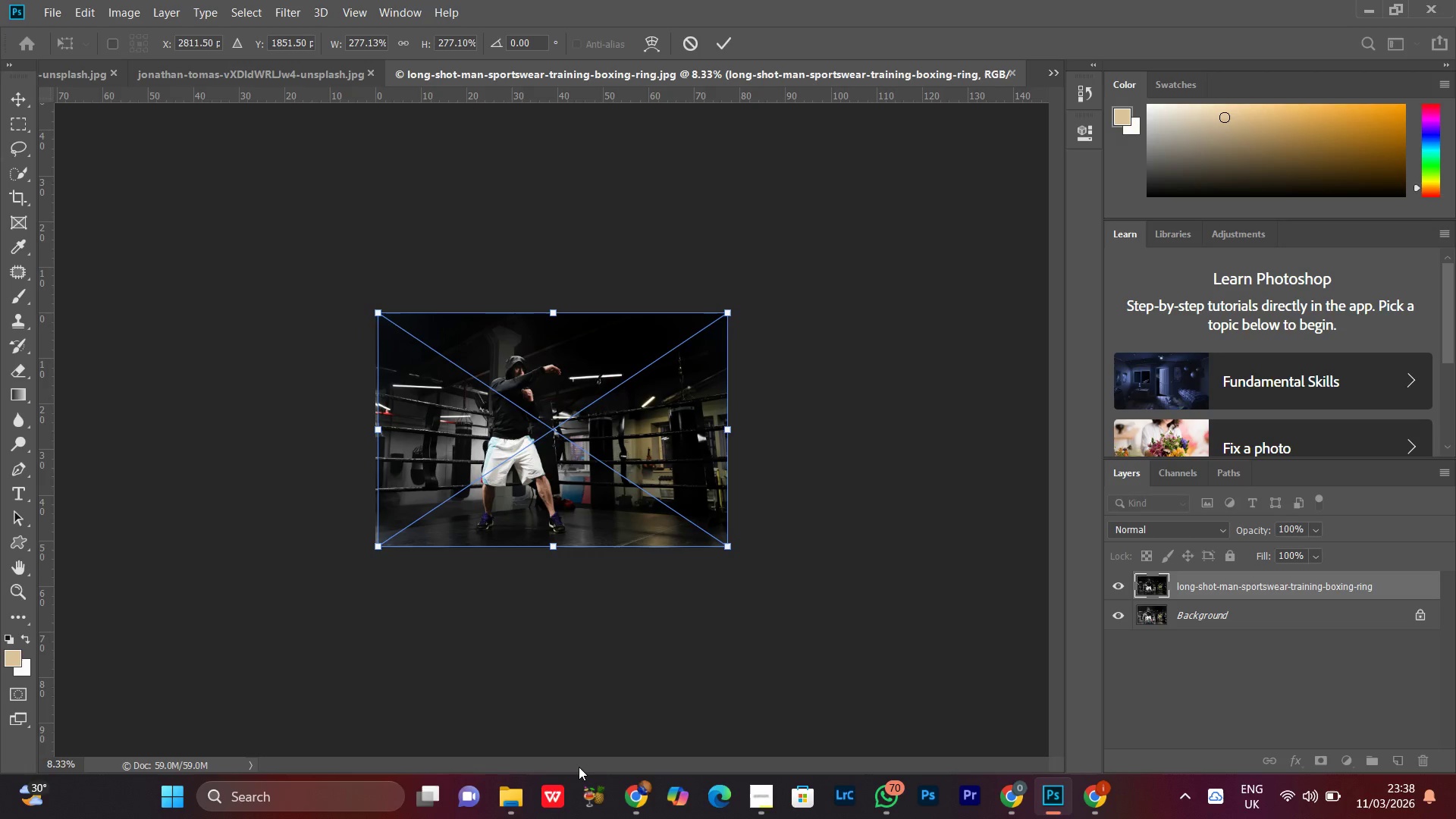 
key(ArrowLeft)
 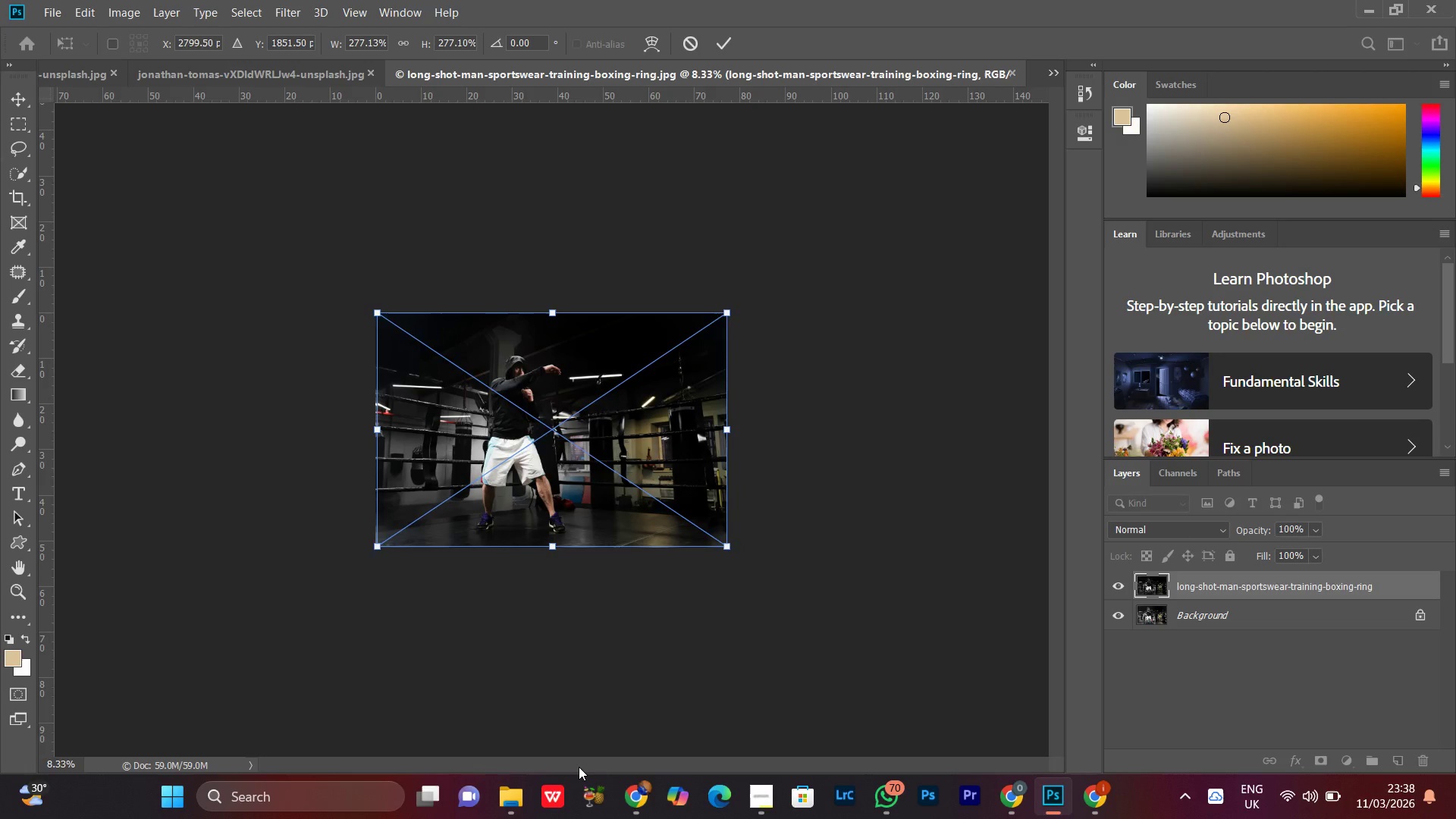 
key(ArrowLeft)
 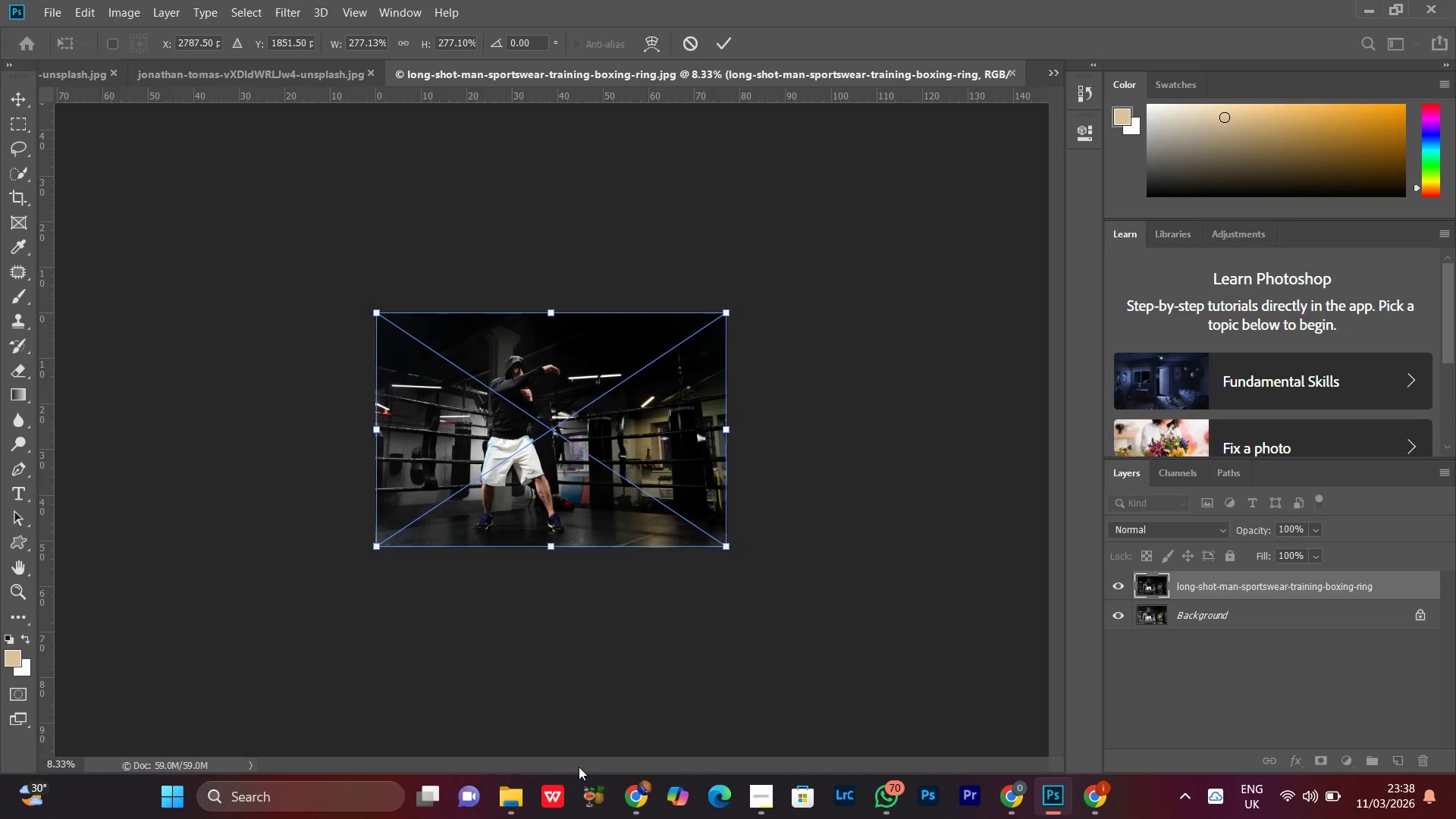 
key(ArrowLeft)
 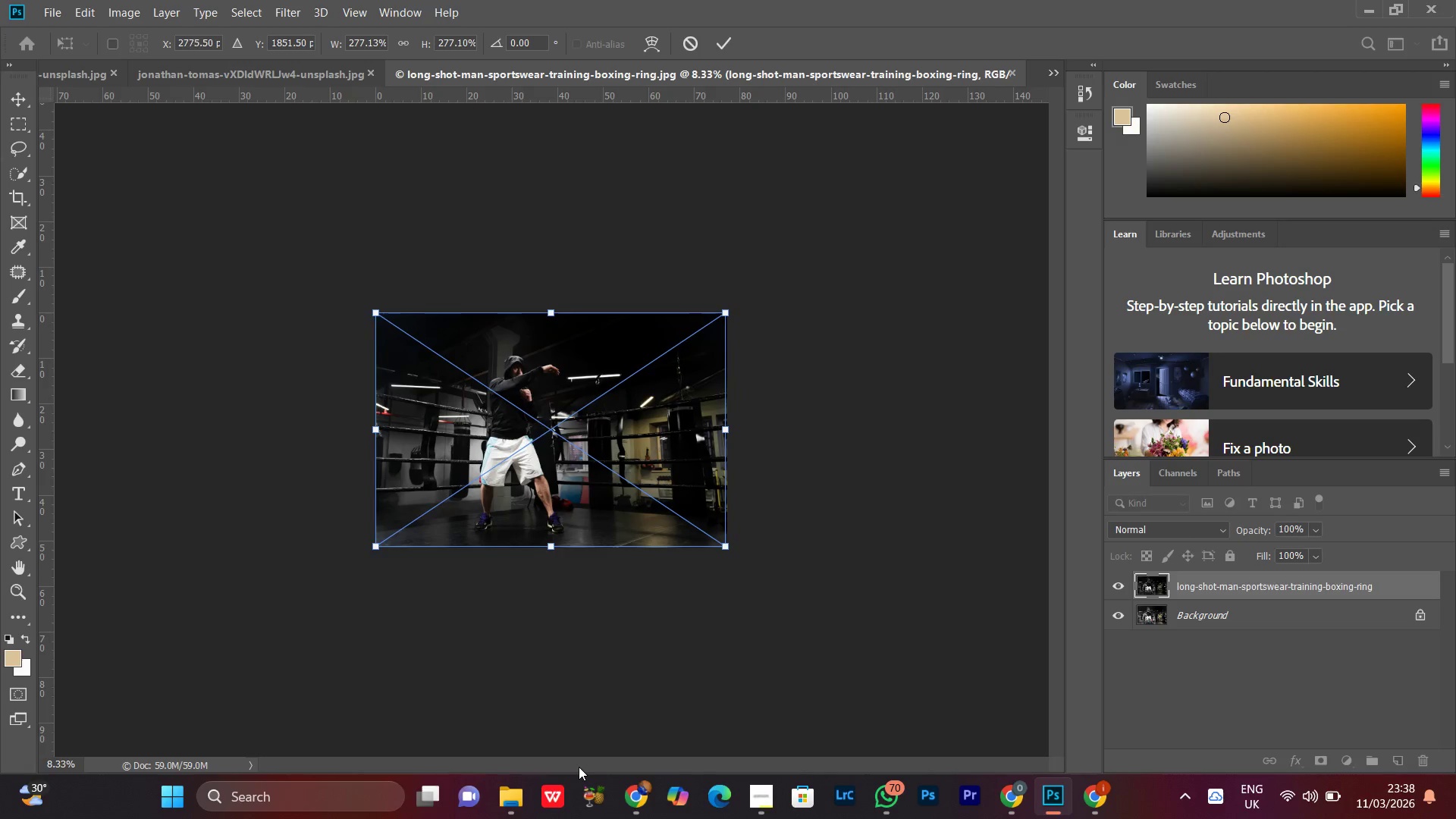 
key(ArrowLeft)
 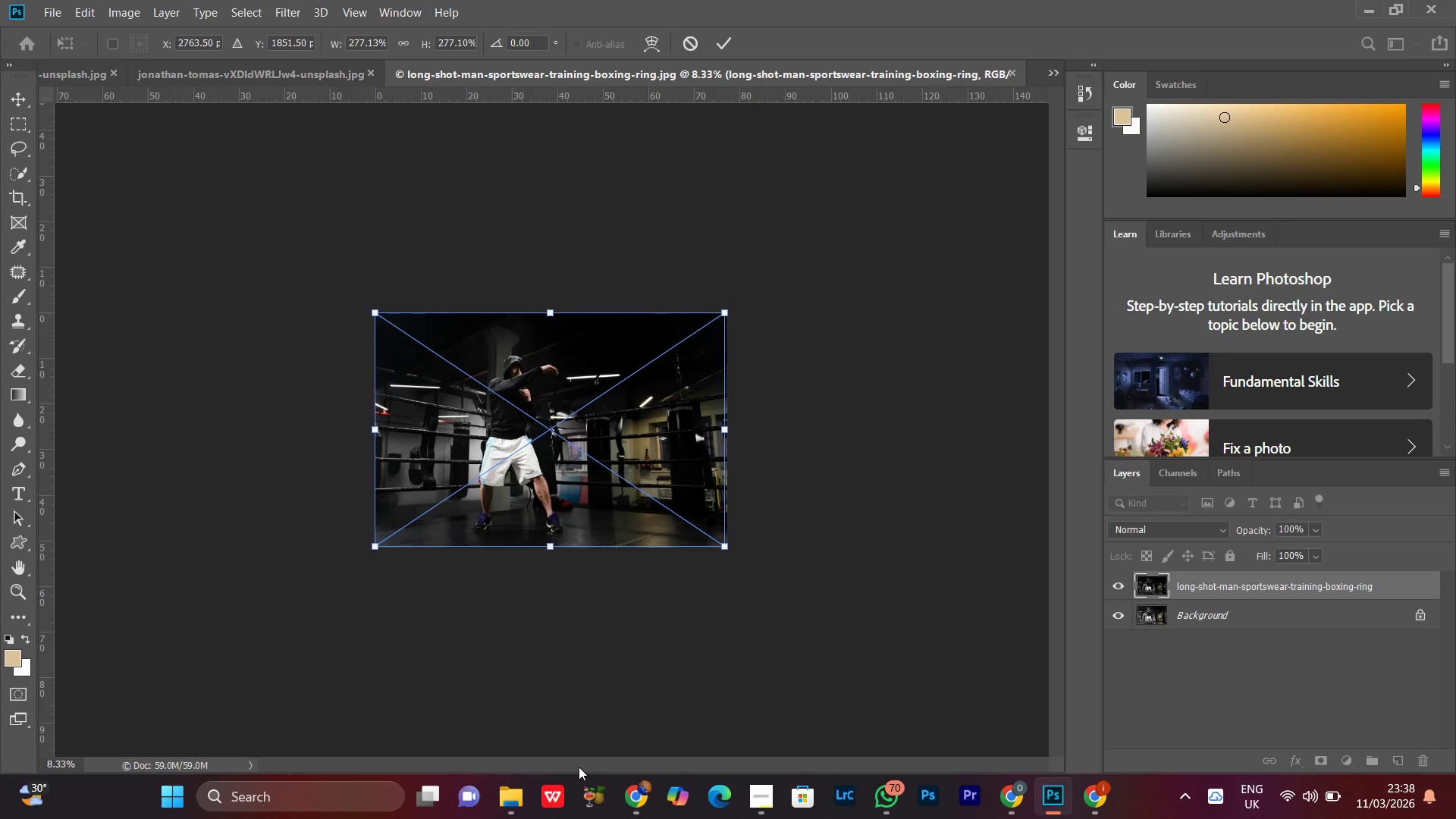 
key(ArrowLeft)
 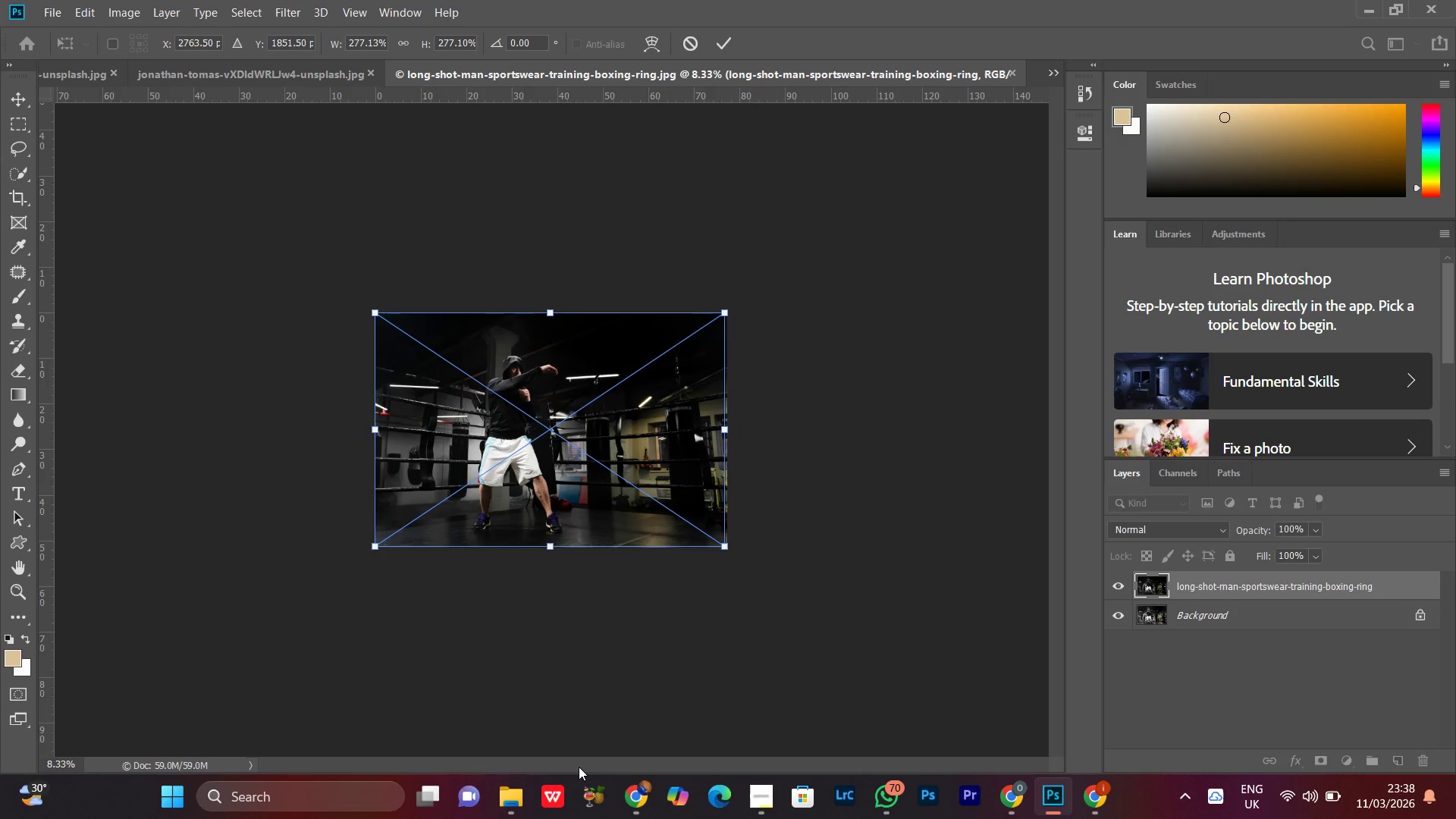 
key(ArrowRight)
 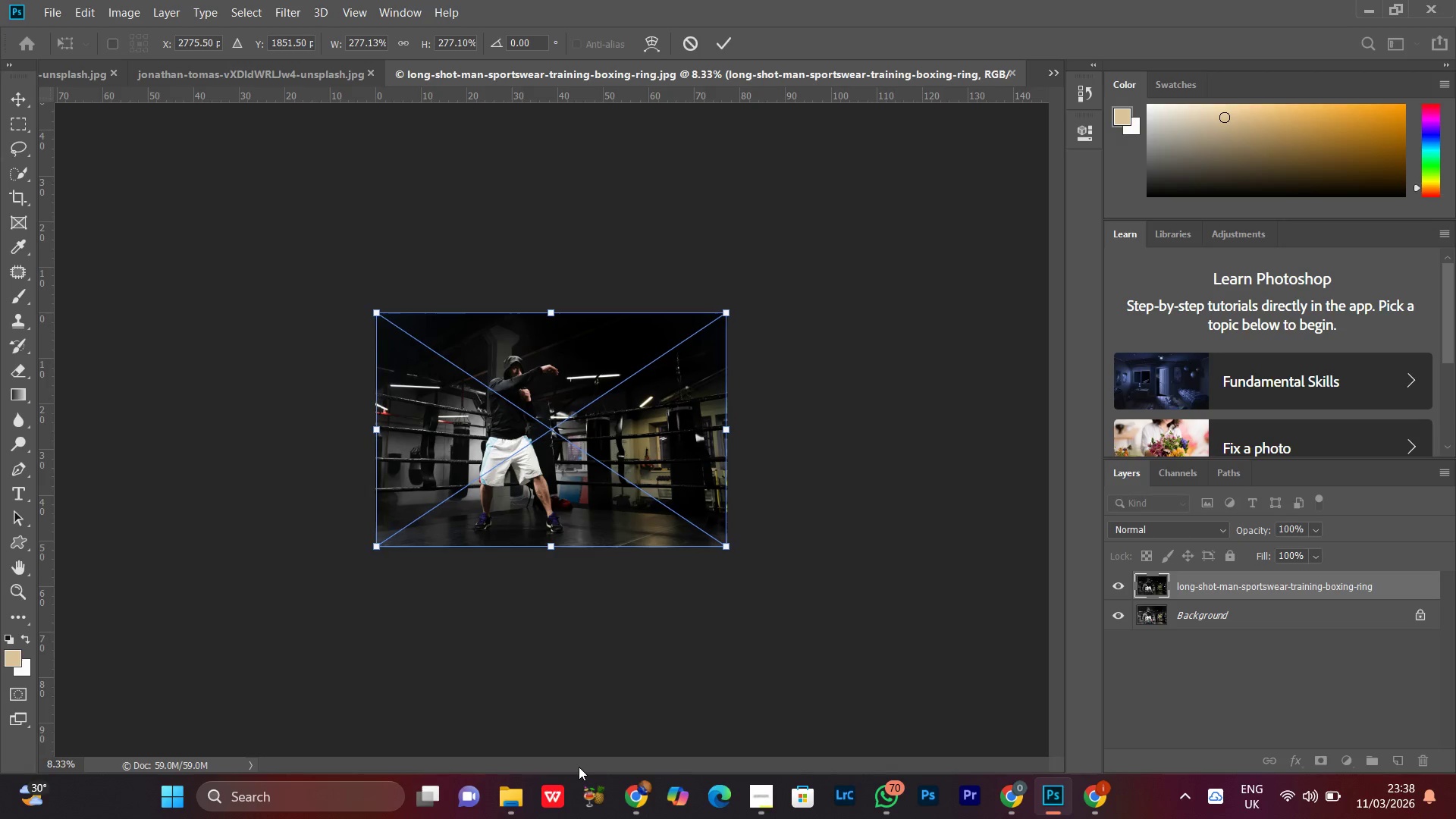 
key(ArrowRight)
 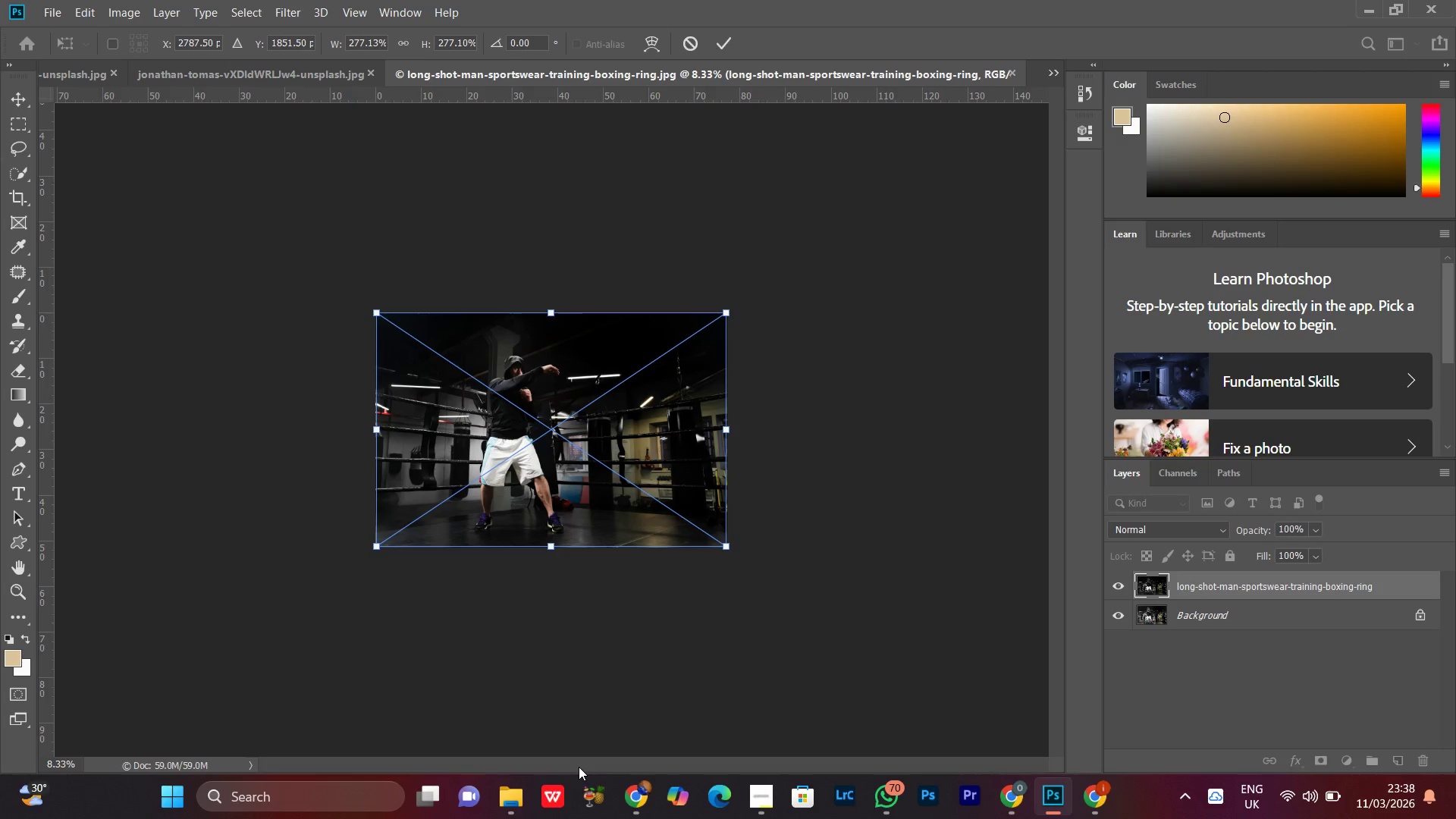 
key(Enter)
 